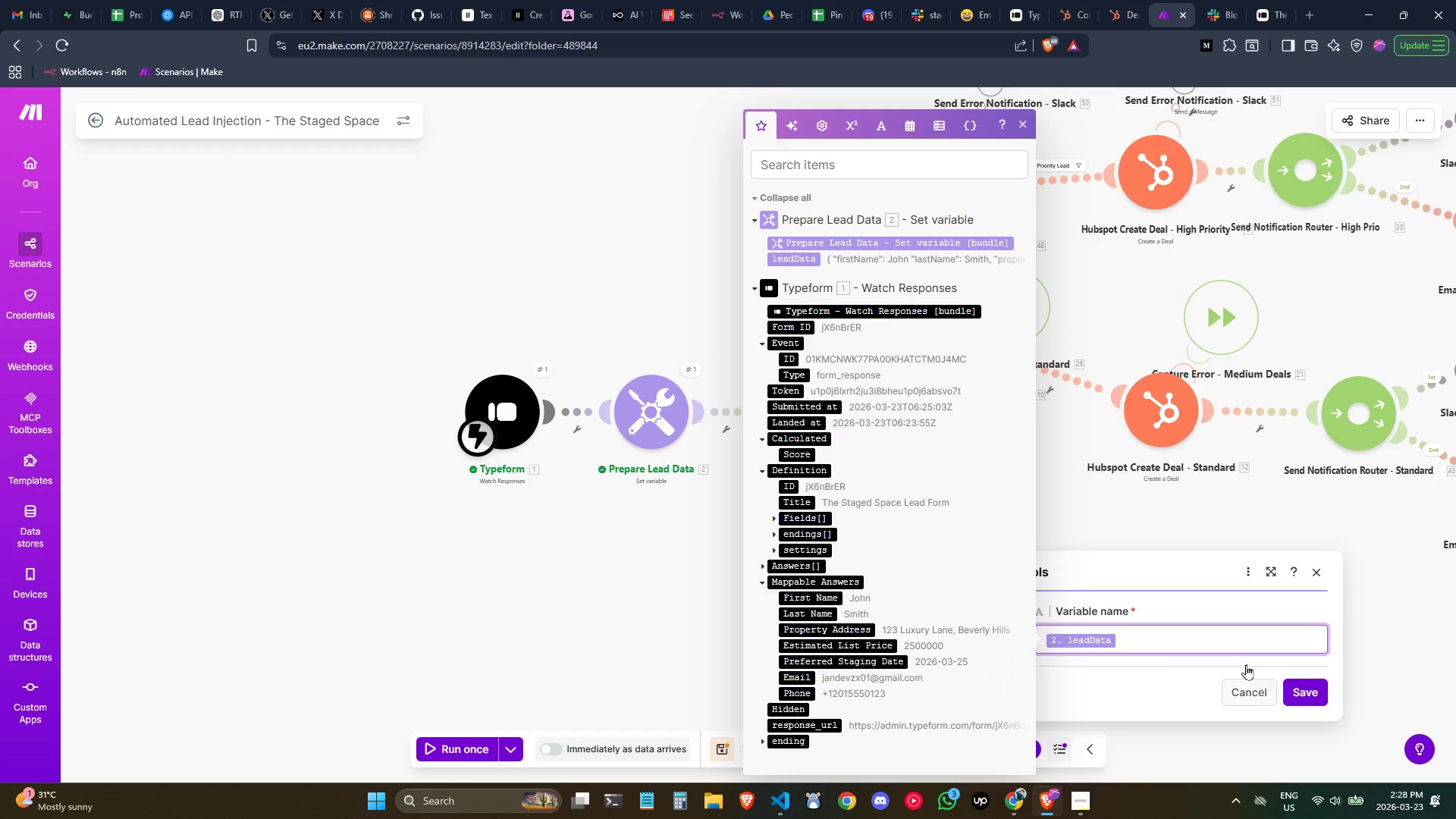 
left_click([1218, 638])
 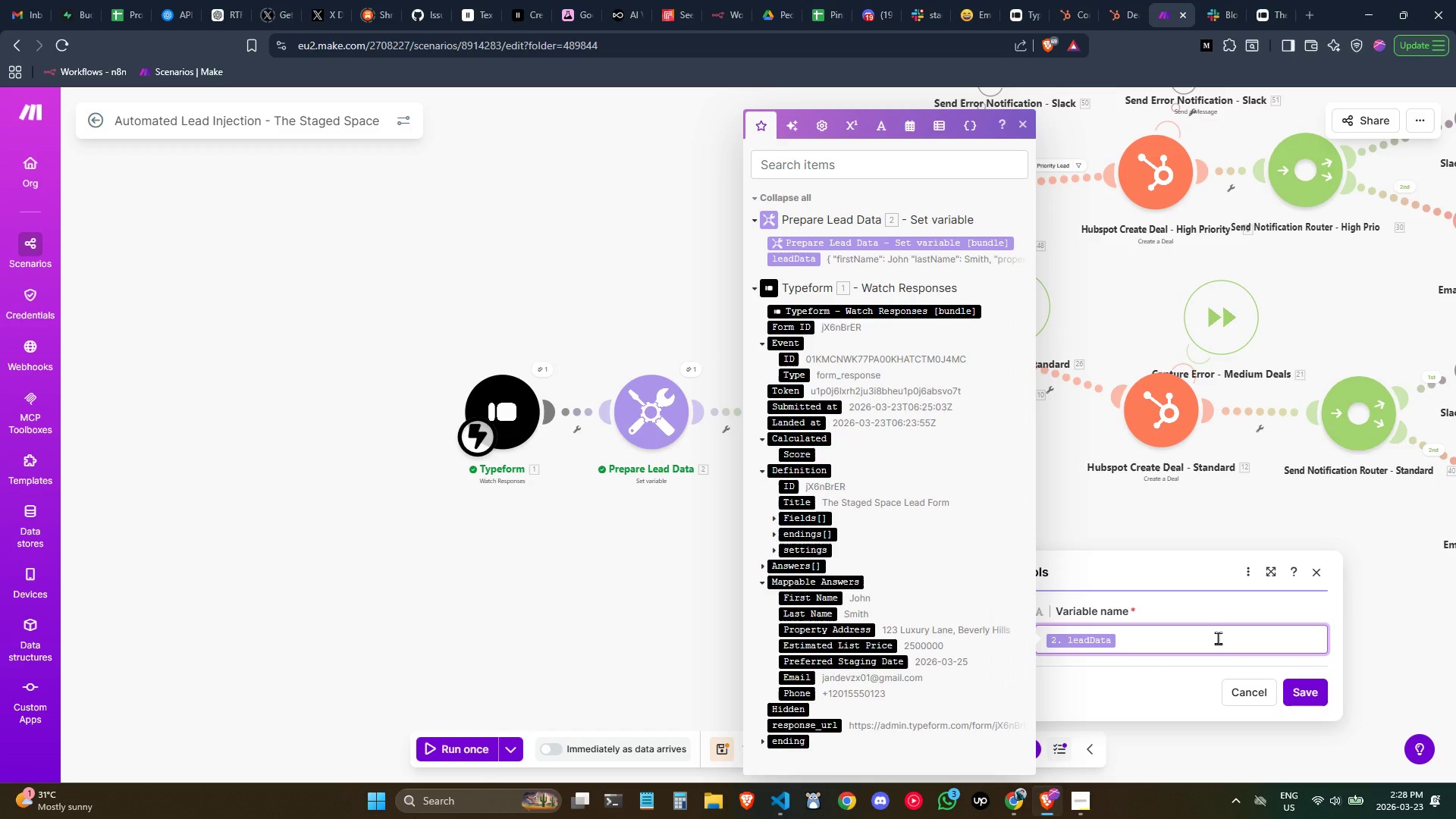 
wait(8.89)
 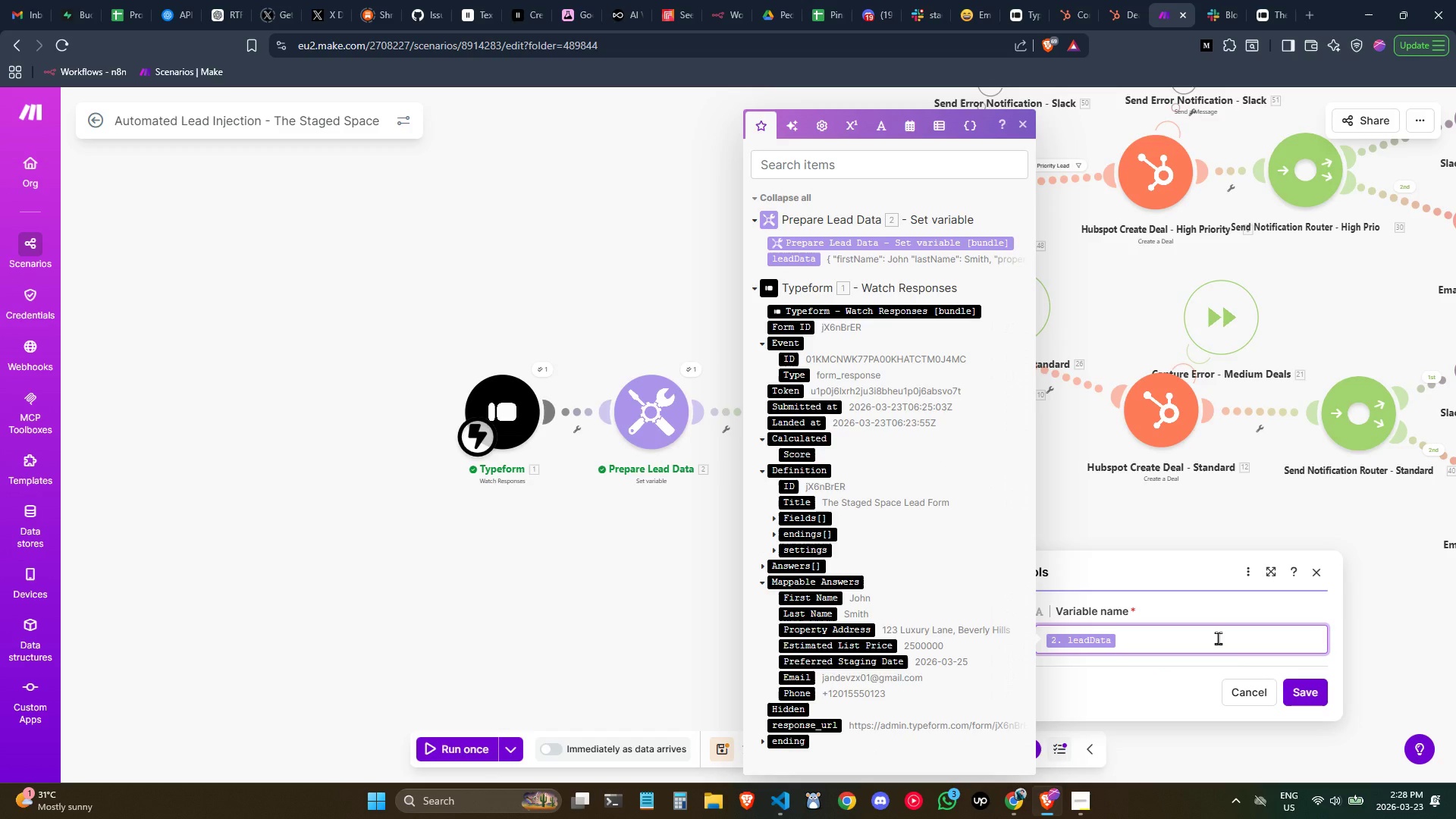 
key(Backspace)
 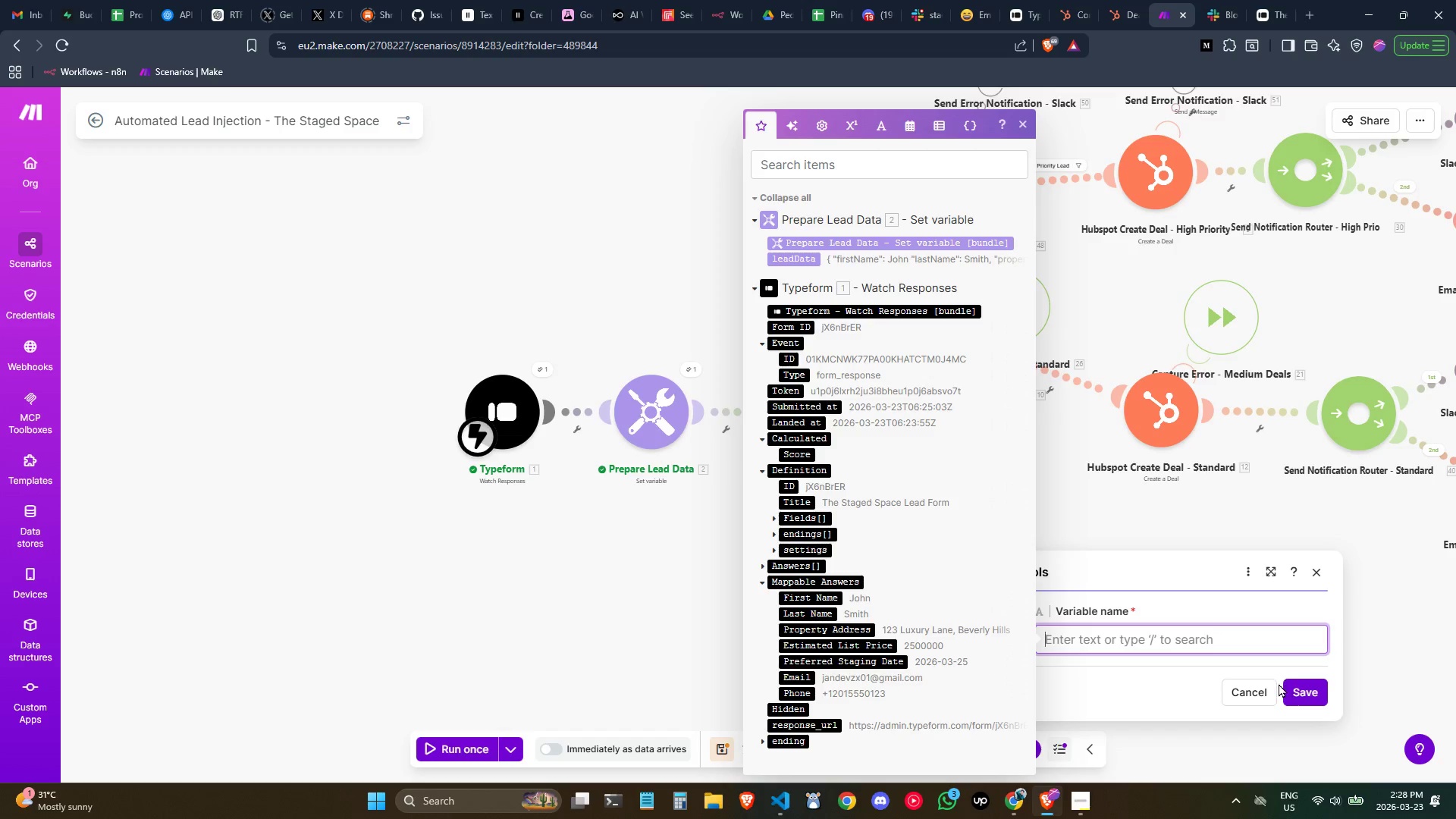 
left_click([1268, 682])
 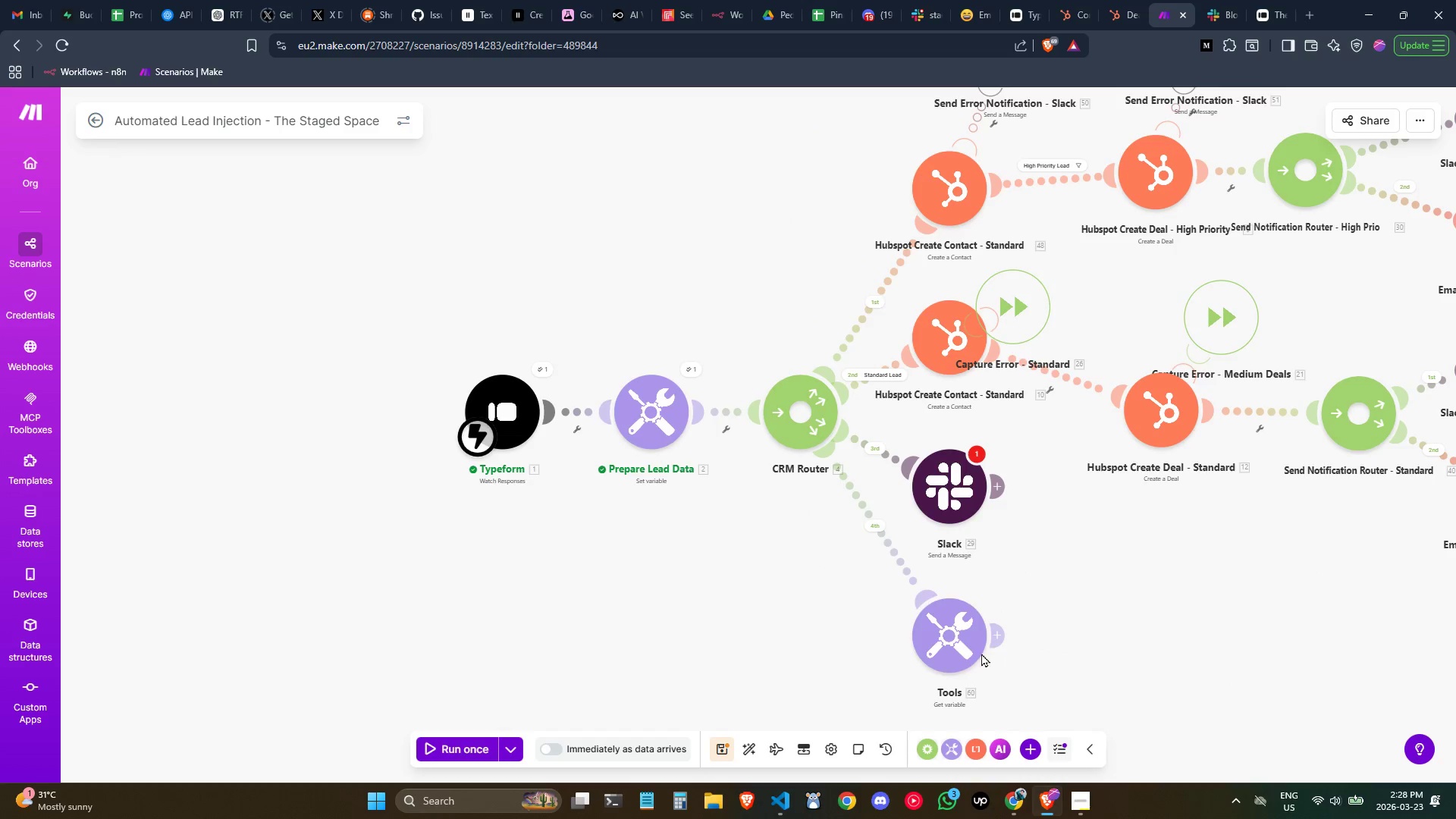 
right_click([962, 643])
 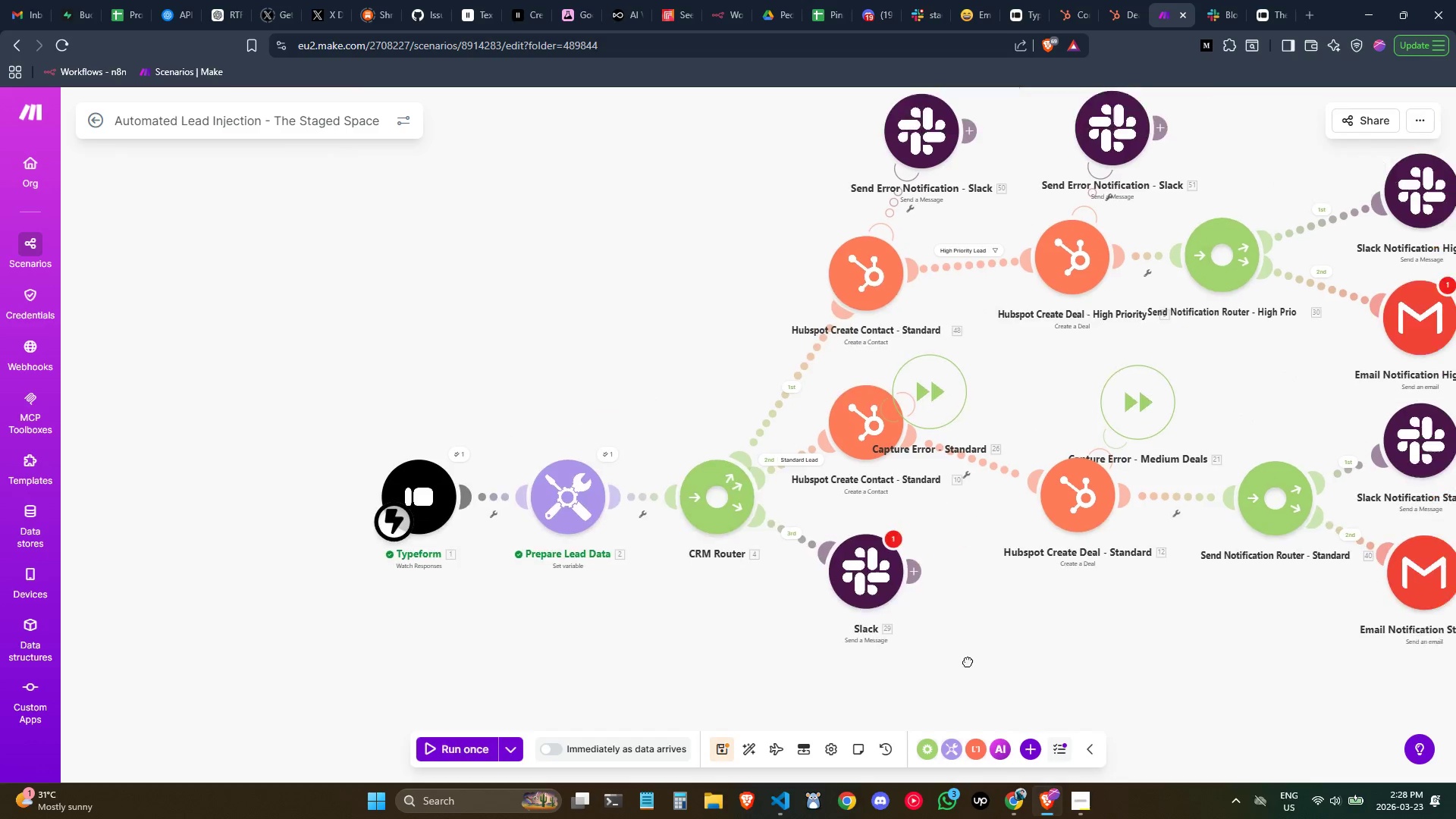 
left_click_drag(start_coordinate=[862, 592], to_coordinate=[868, 643])
 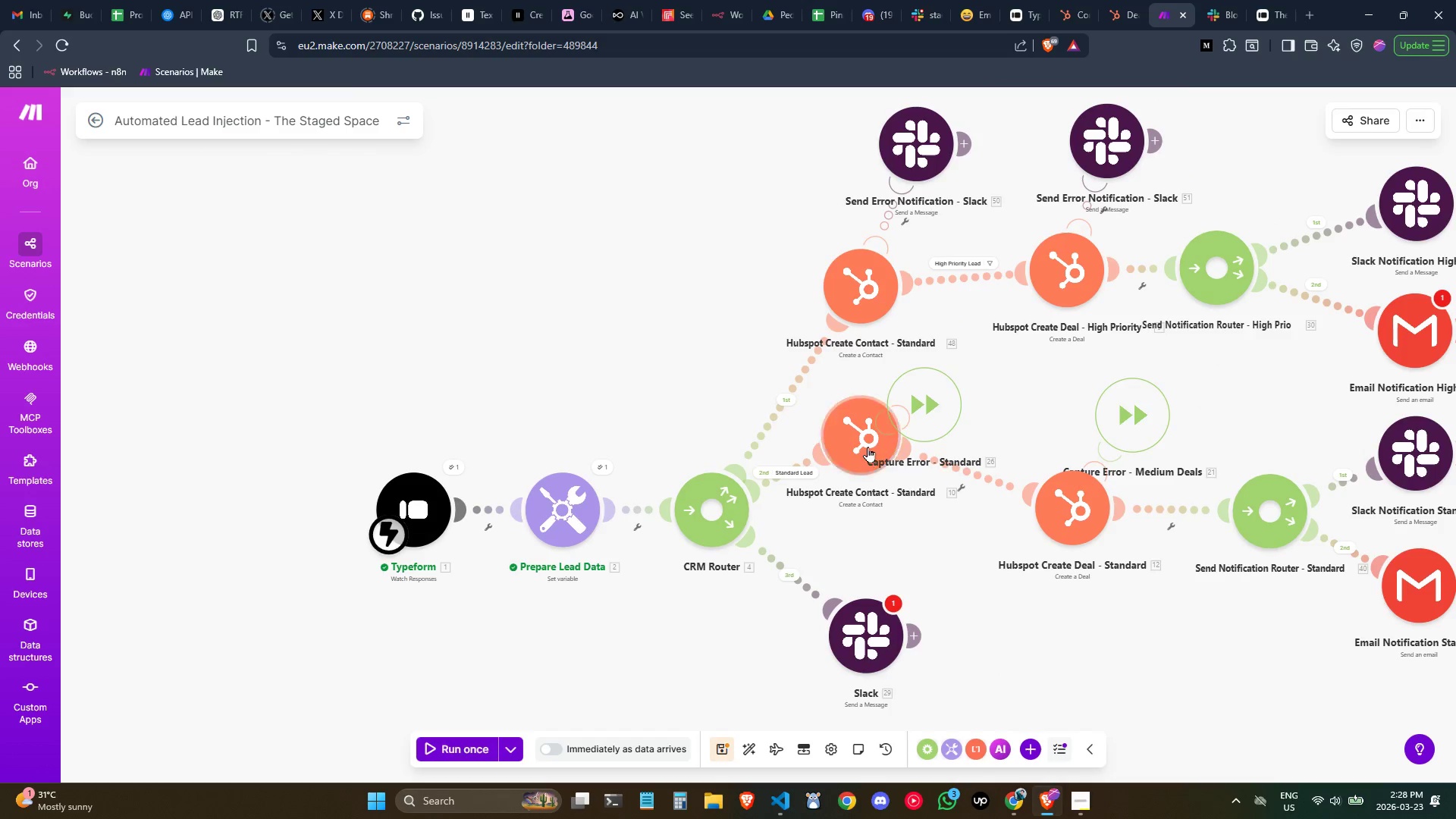 
left_click_drag(start_coordinate=[864, 423], to_coordinate=[866, 502])
 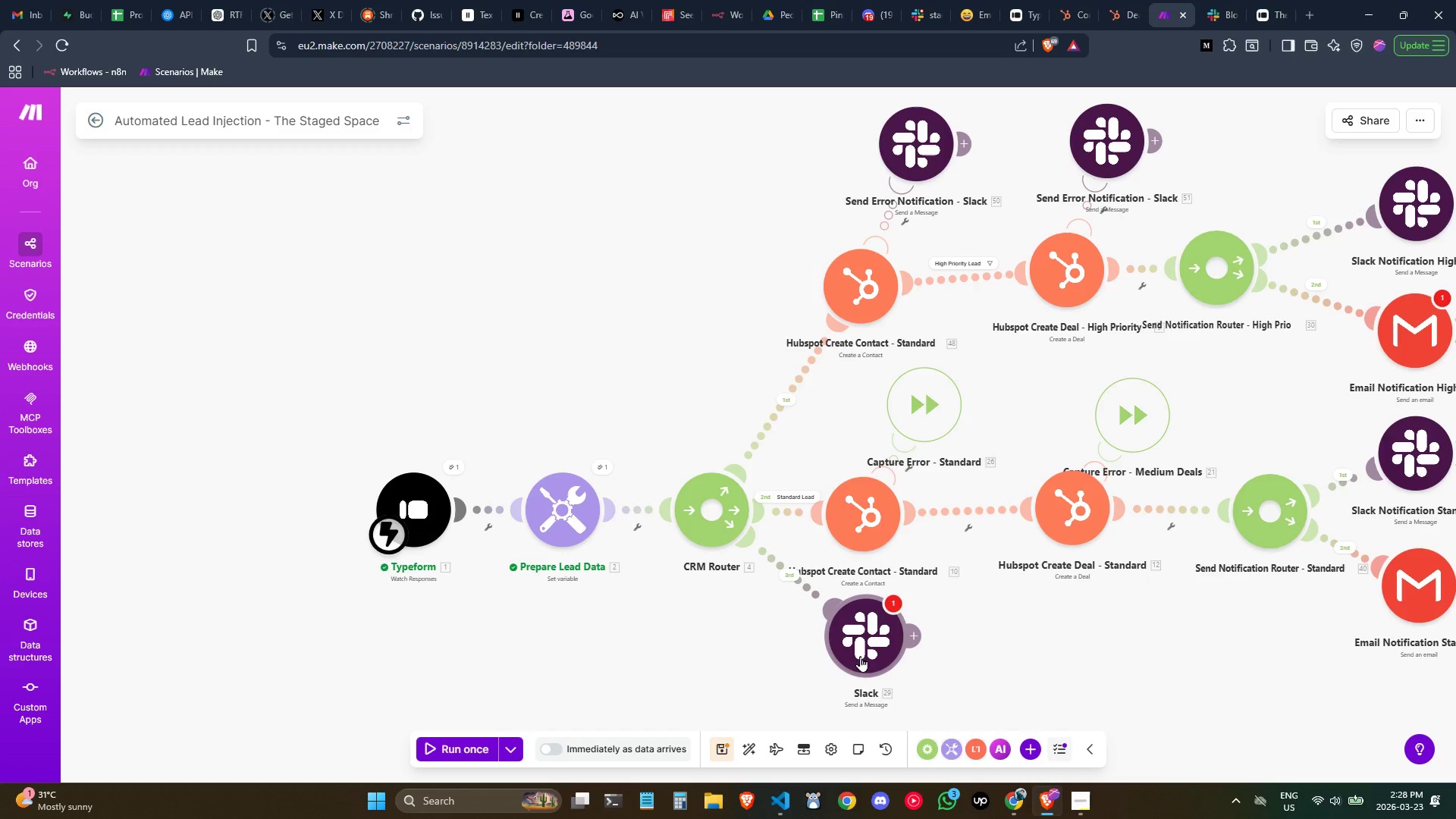 
left_click_drag(start_coordinate=[865, 658], to_coordinate=[878, 705])
 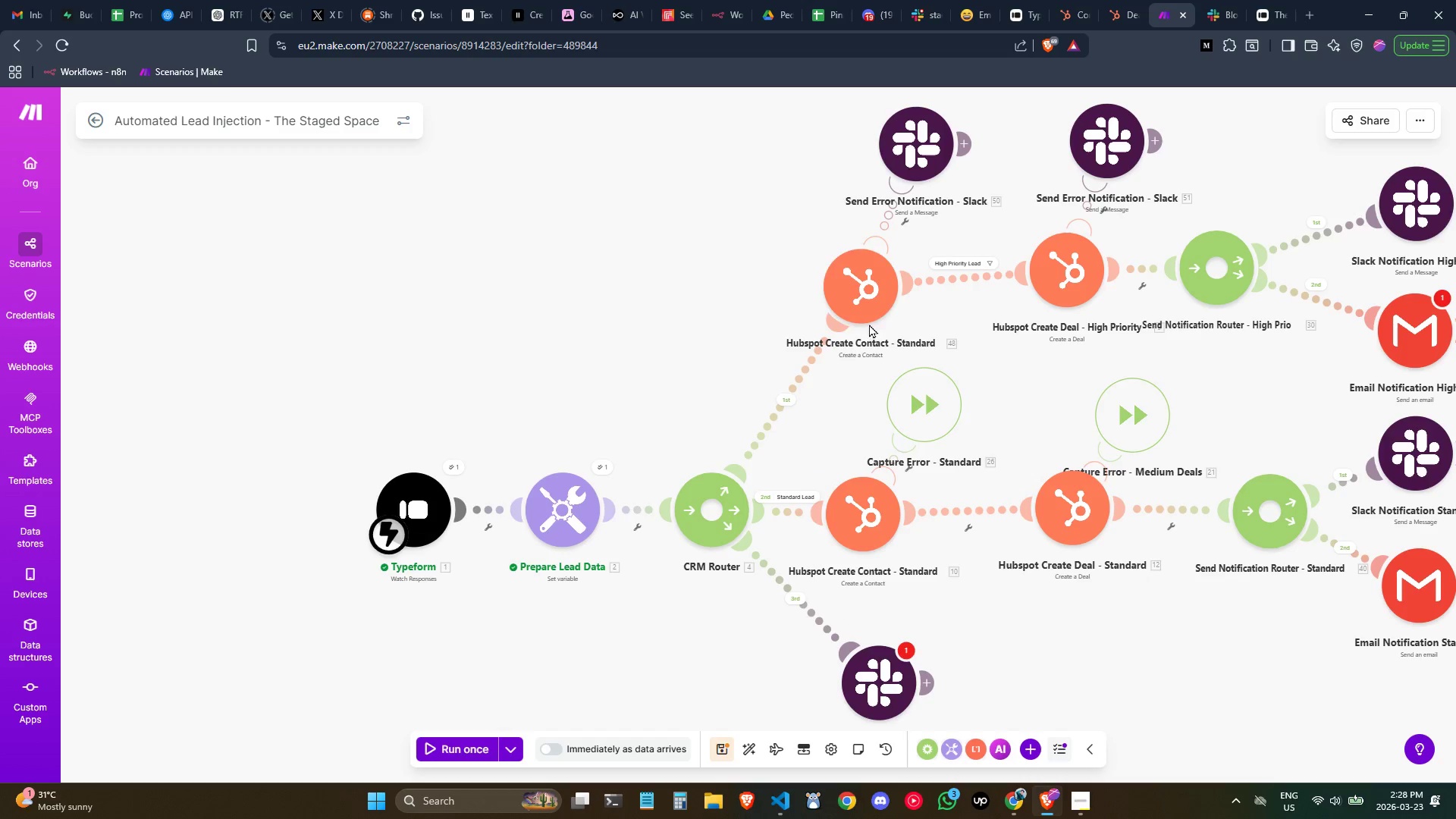 
left_click([864, 291])
 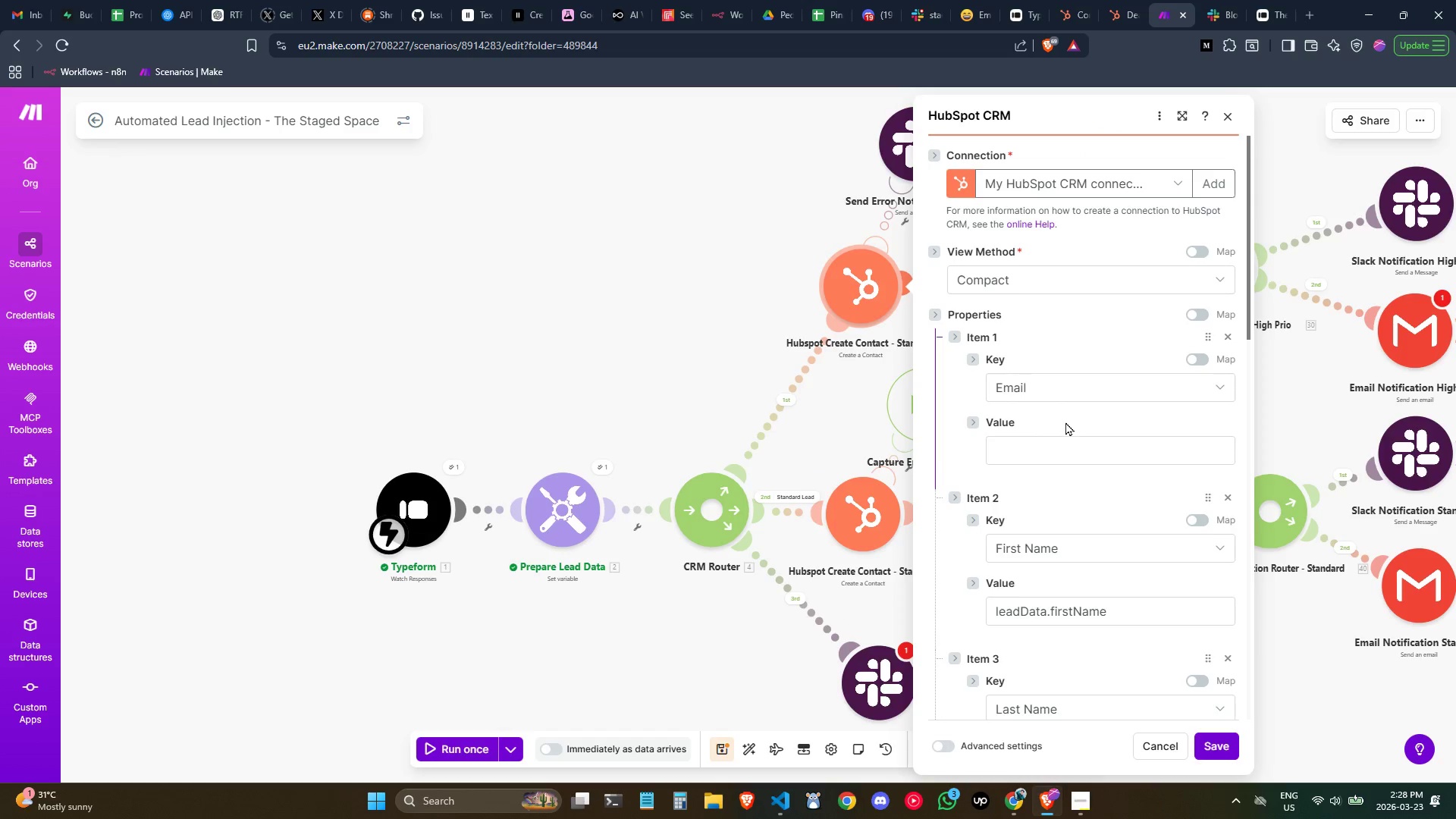 
left_click([1065, 444])
 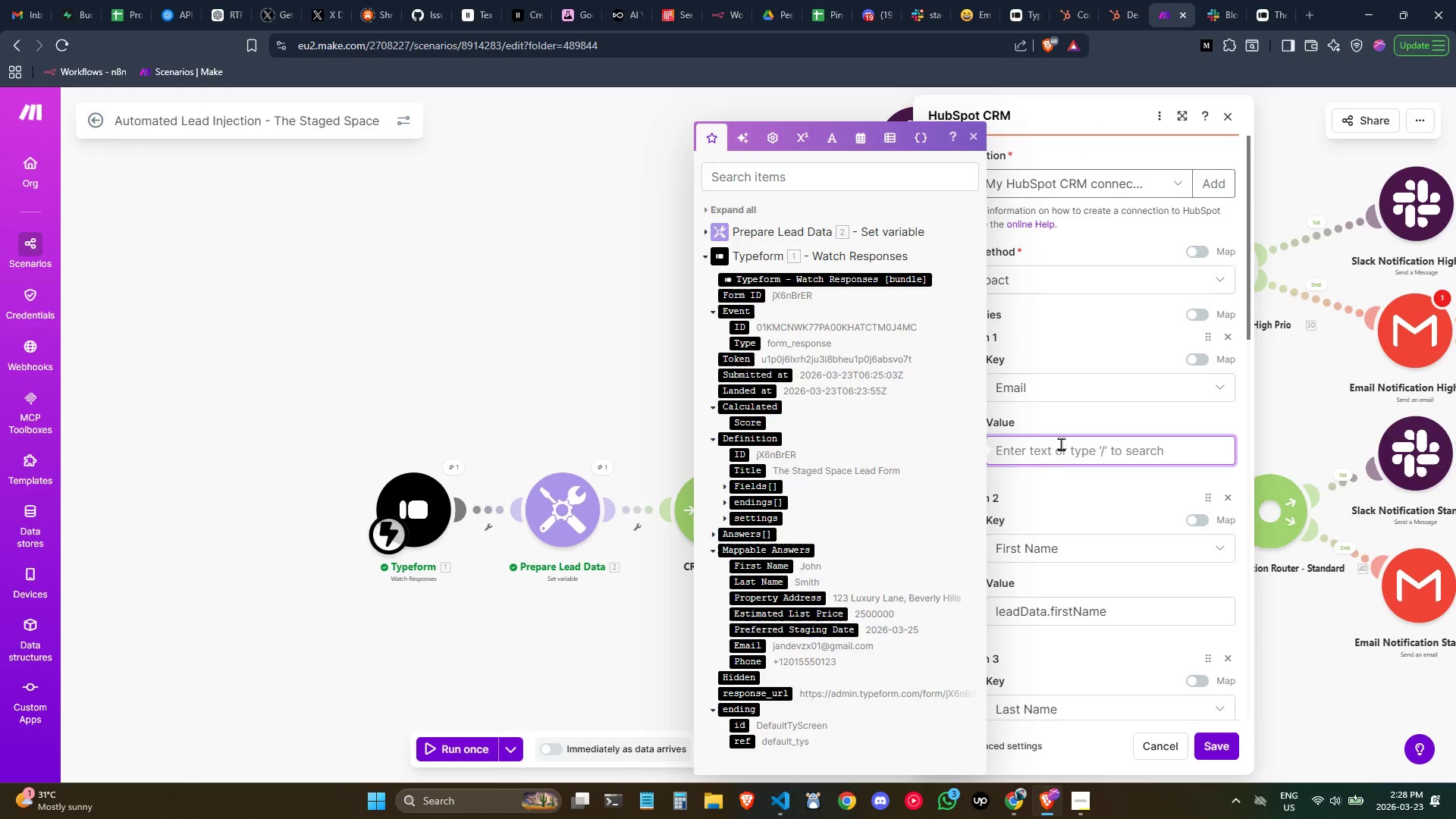 
left_click([1046, 406])
 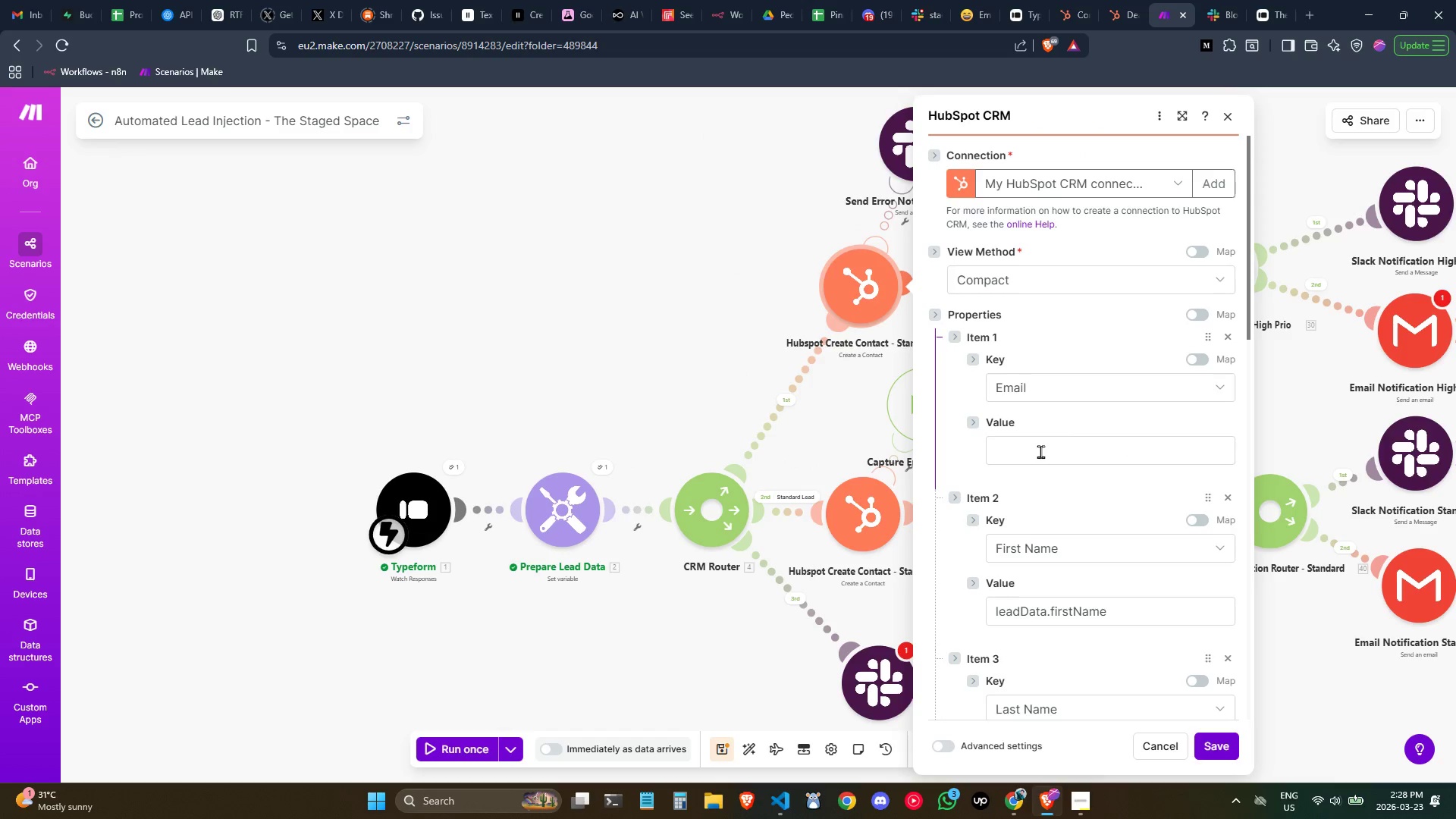 
left_click([1040, 451])
 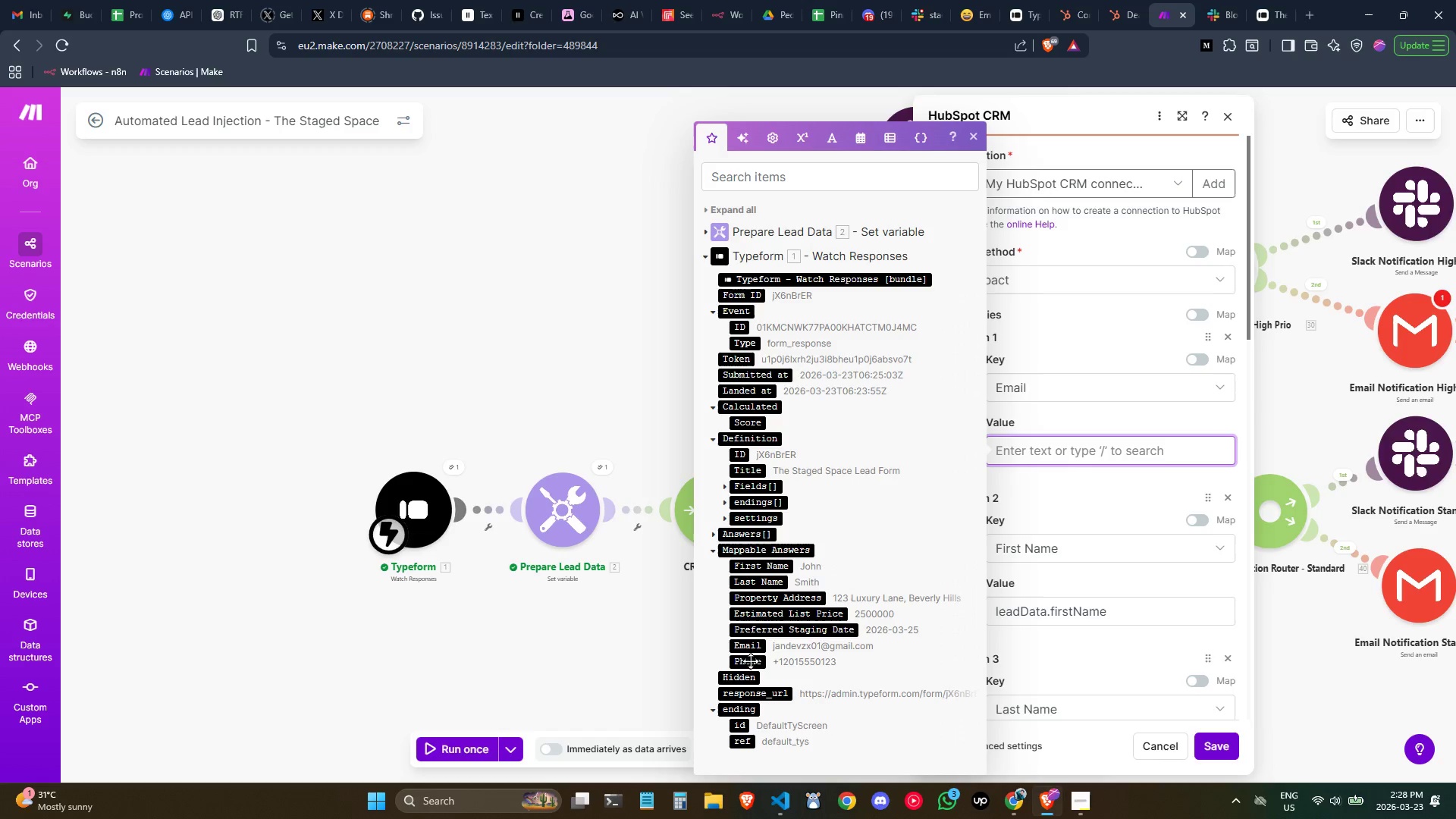 
left_click_drag(start_coordinate=[747, 649], to_coordinate=[1048, 455])
 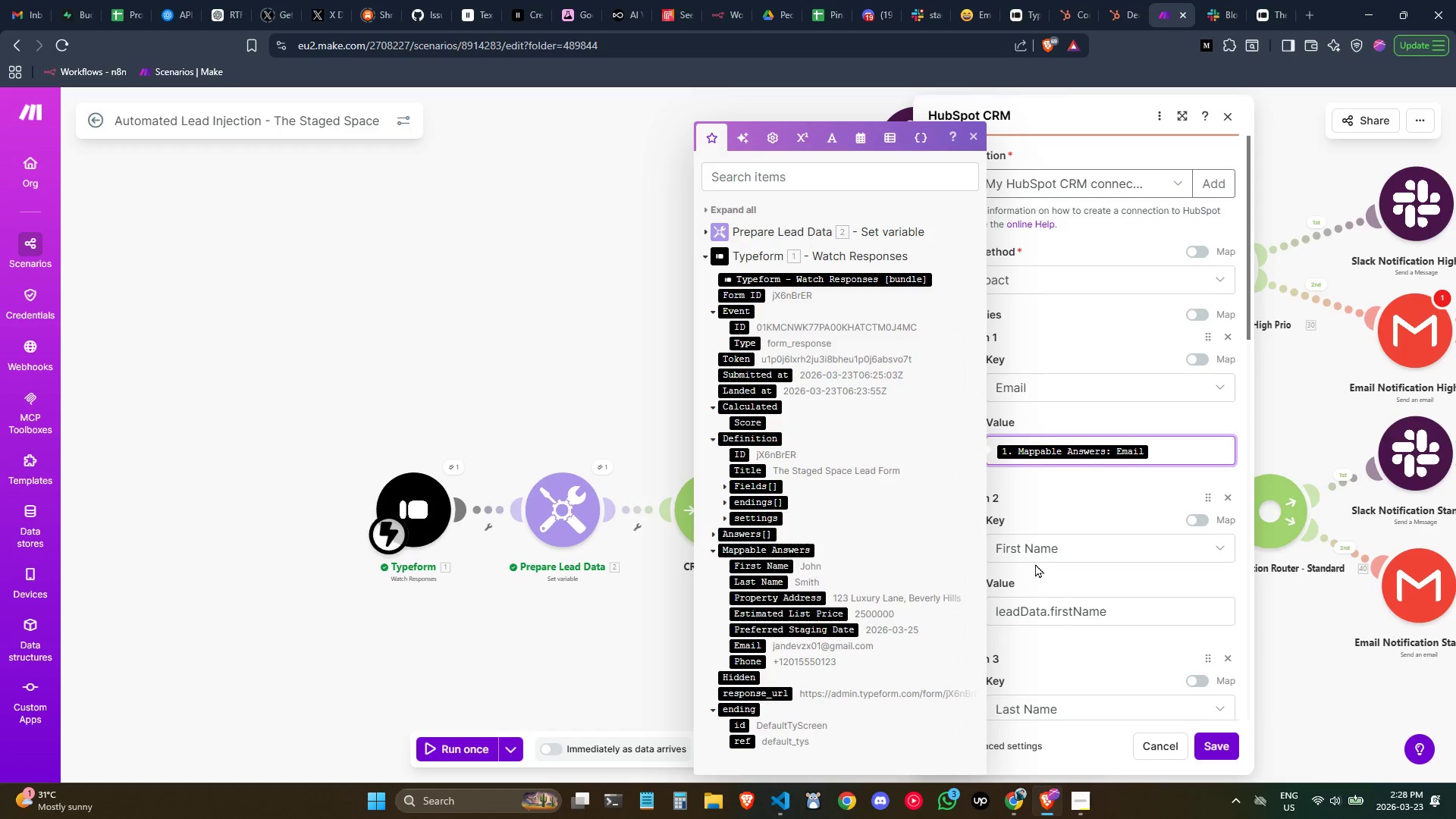 
left_click([1040, 545])
 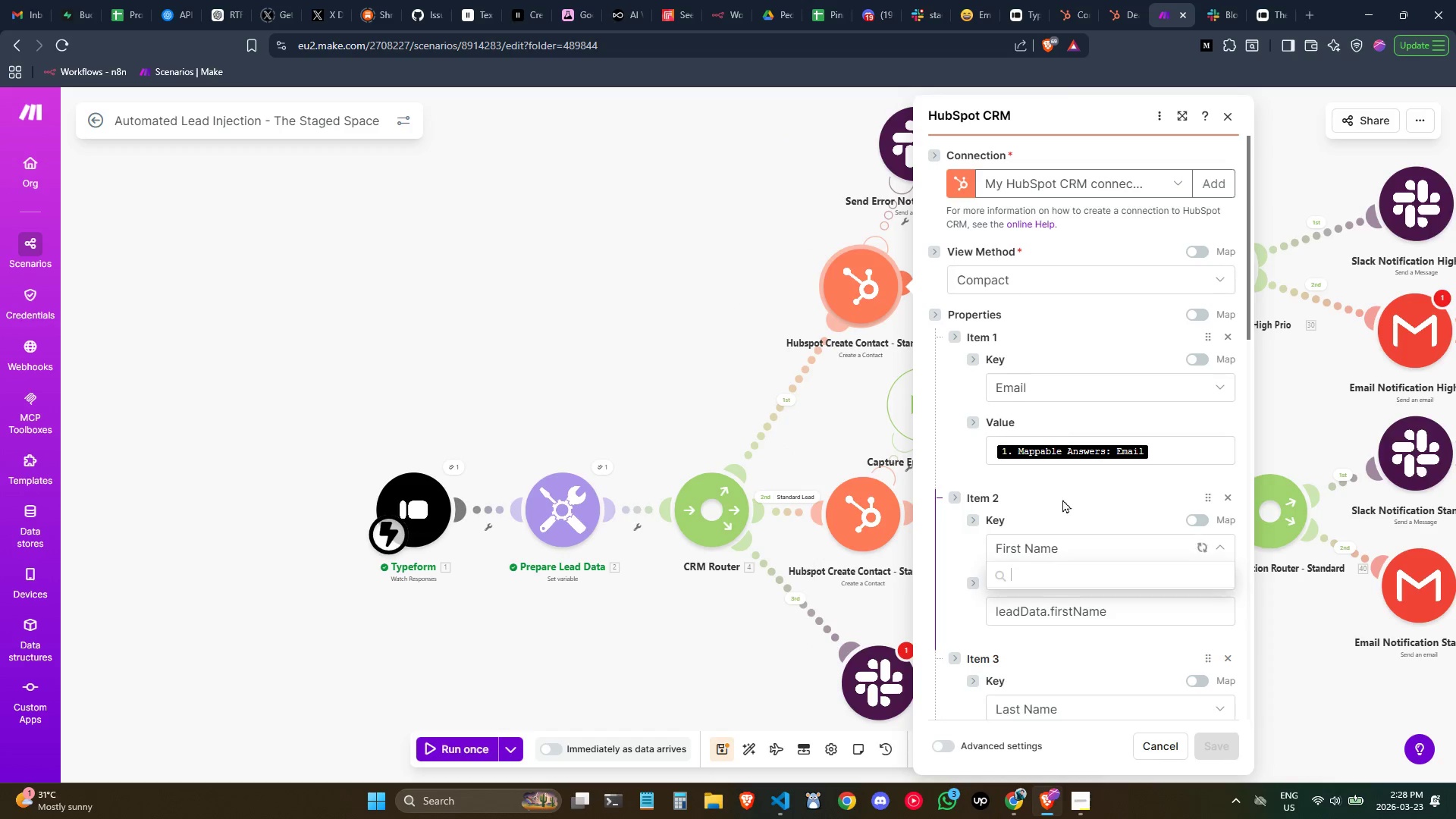 
left_click([1062, 499])
 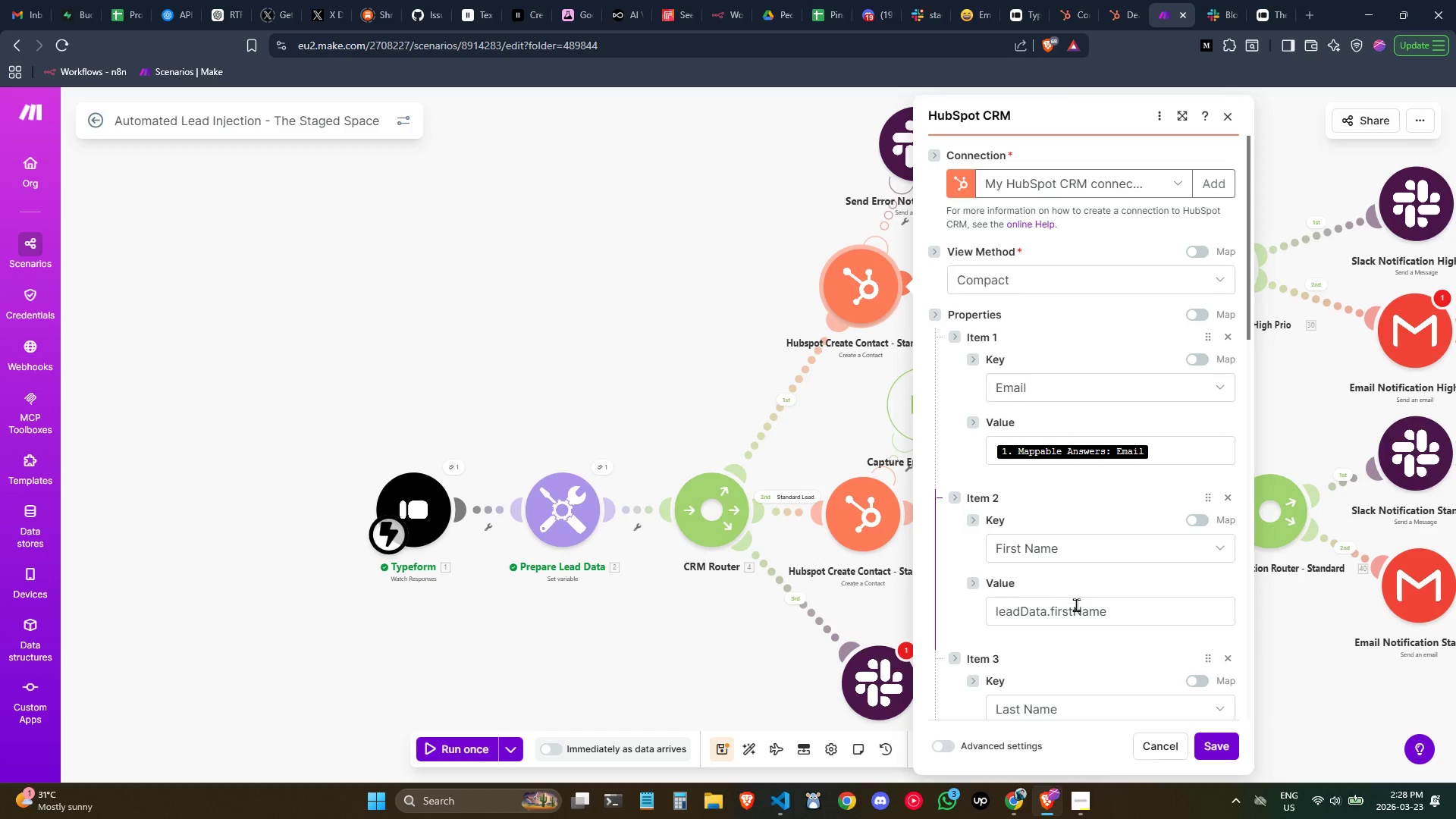 
left_click([1084, 613])
 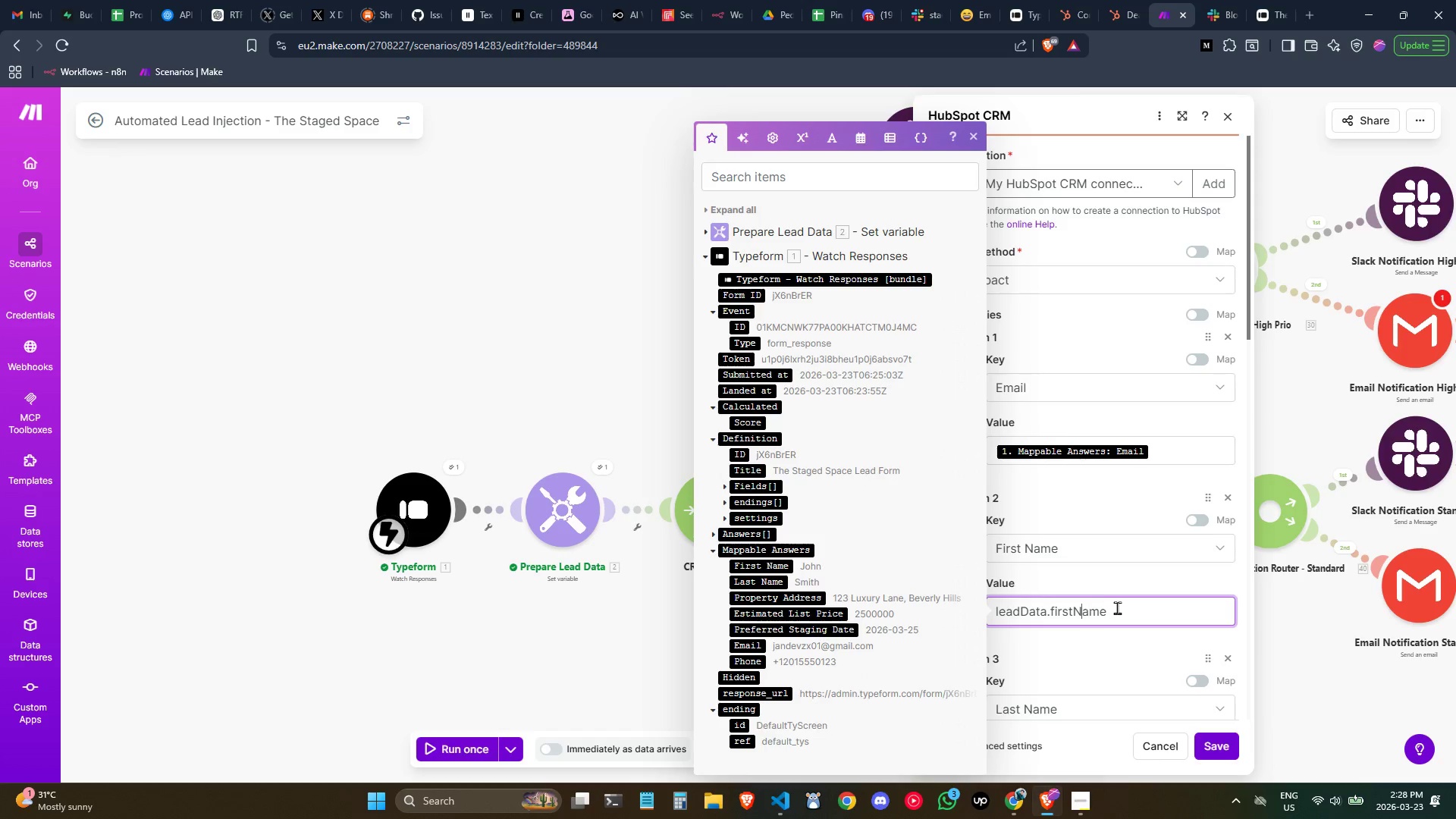 
double_click([1117, 607])
 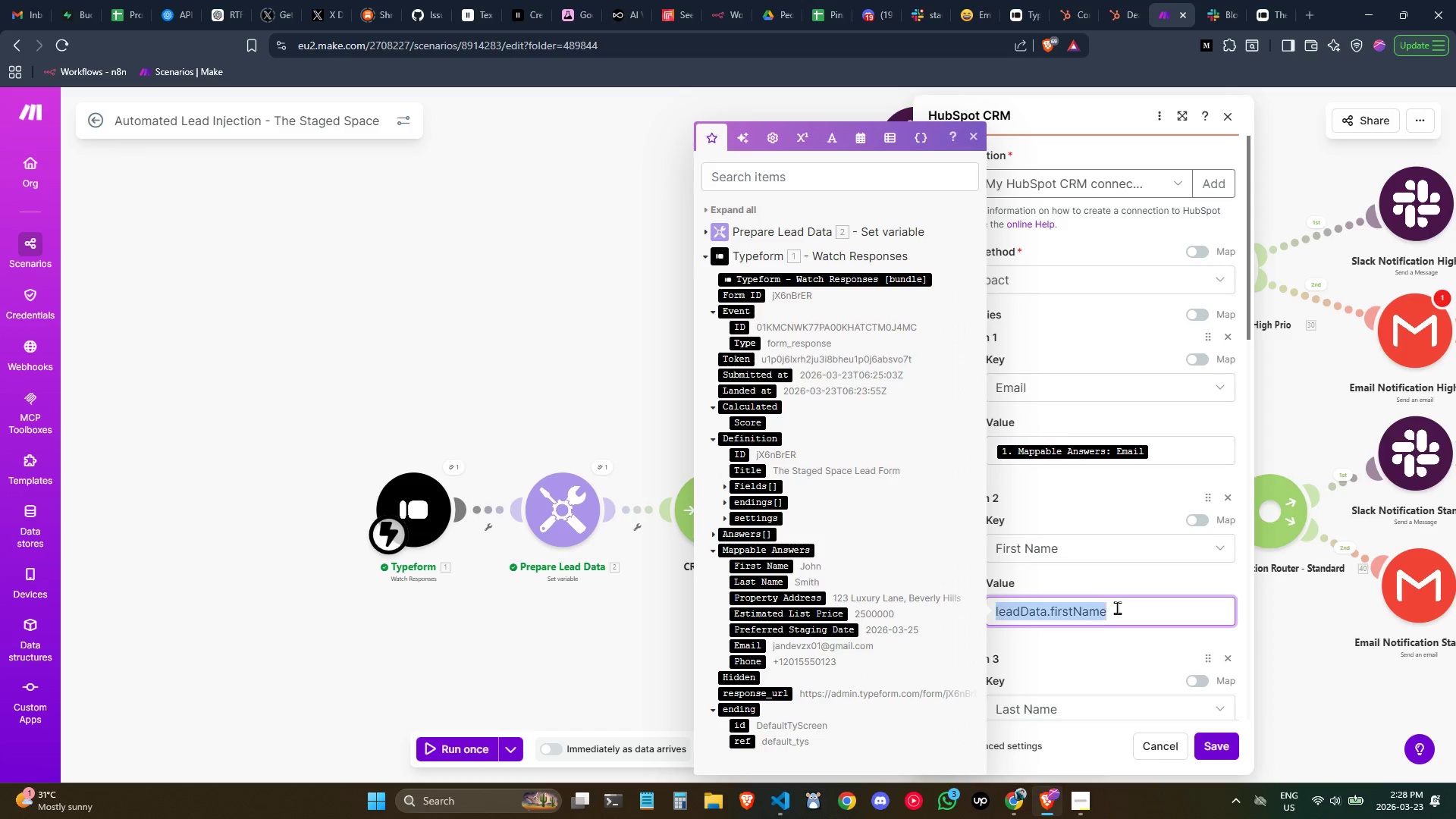 
triple_click([1117, 607])
 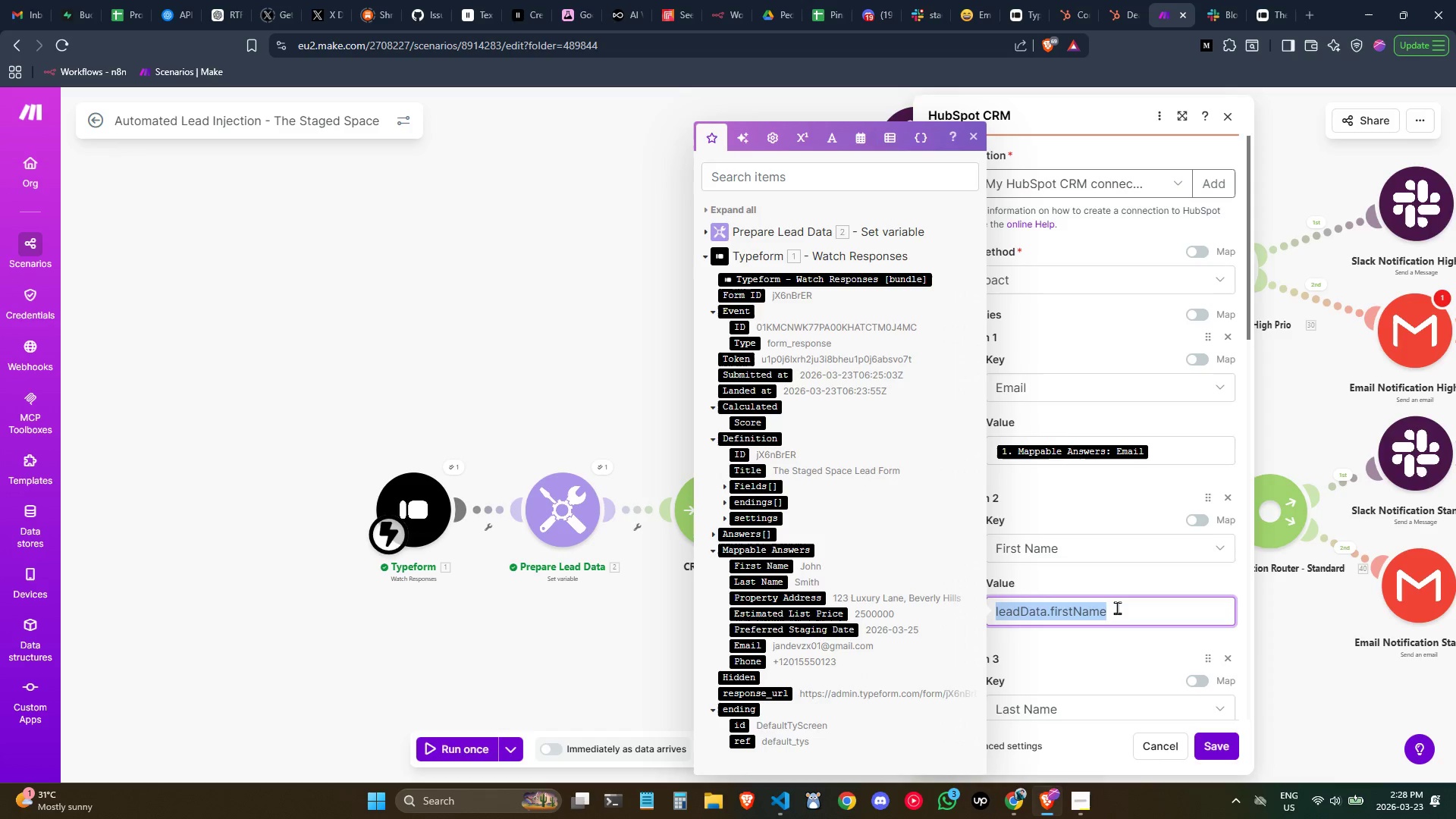 
key(Backspace)
 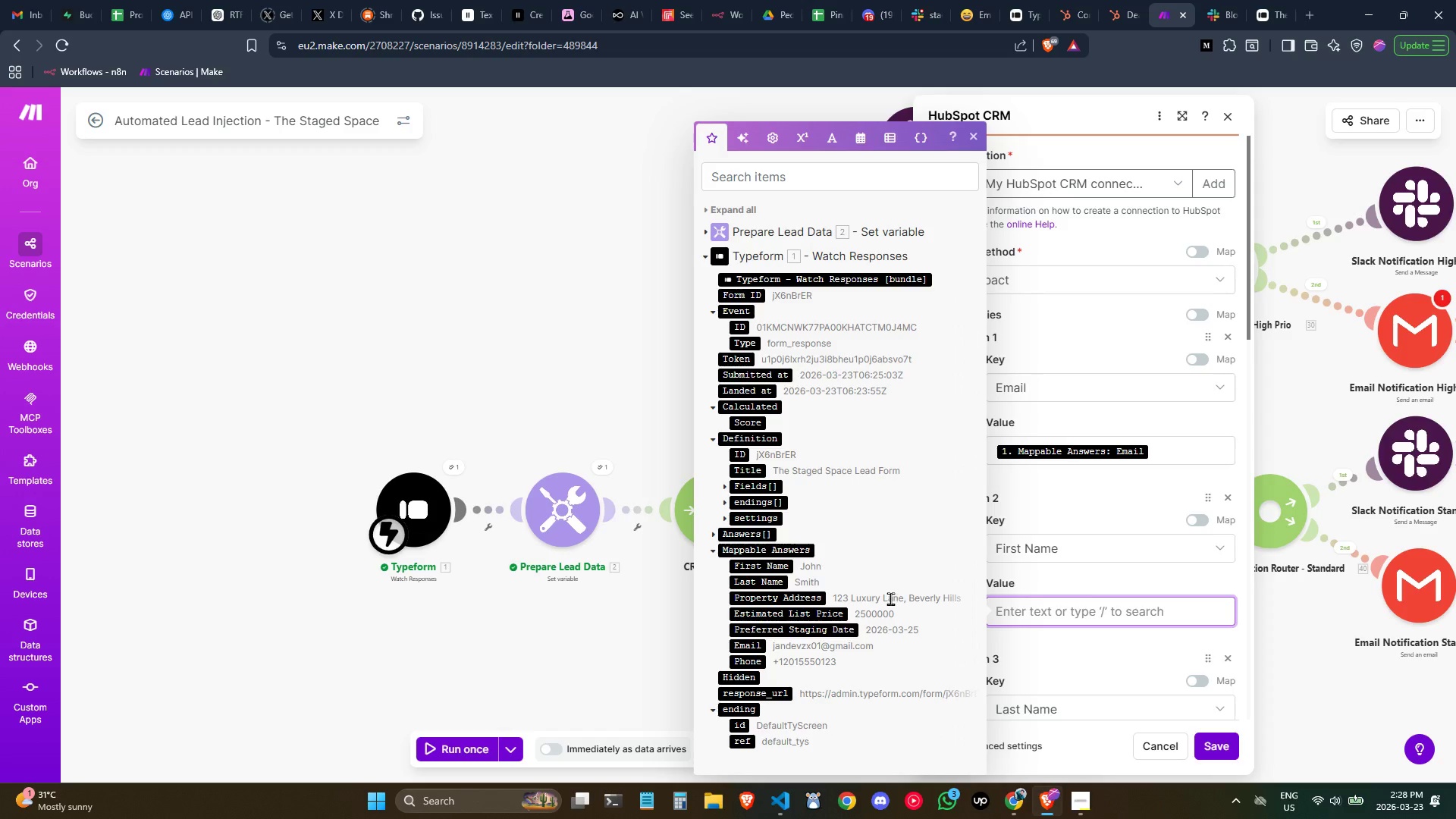 
left_click_drag(start_coordinate=[769, 570], to_coordinate=[1032, 603])
 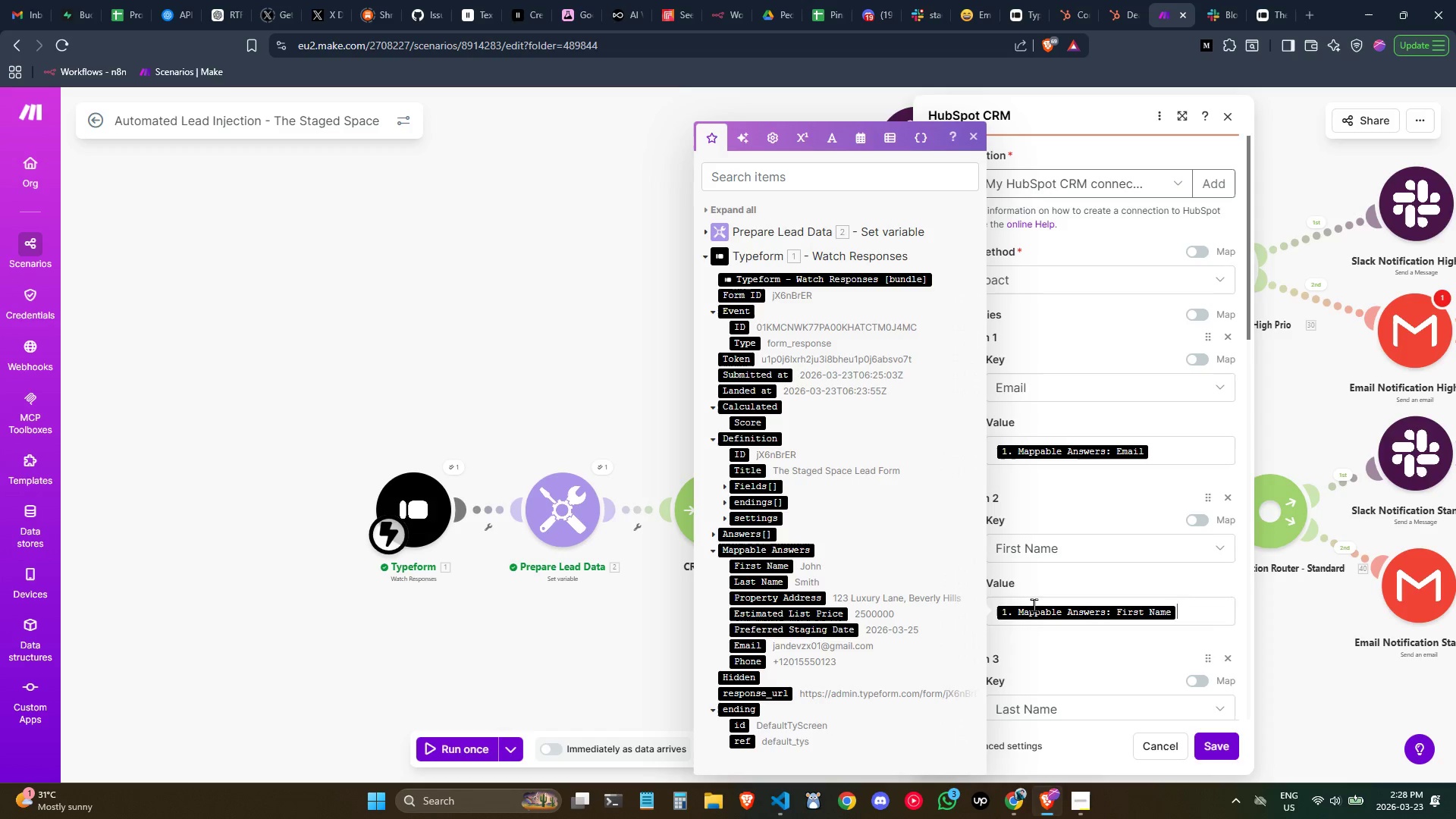 
left_click_drag(start_coordinate=[1034, 604], to_coordinate=[1037, 605])
 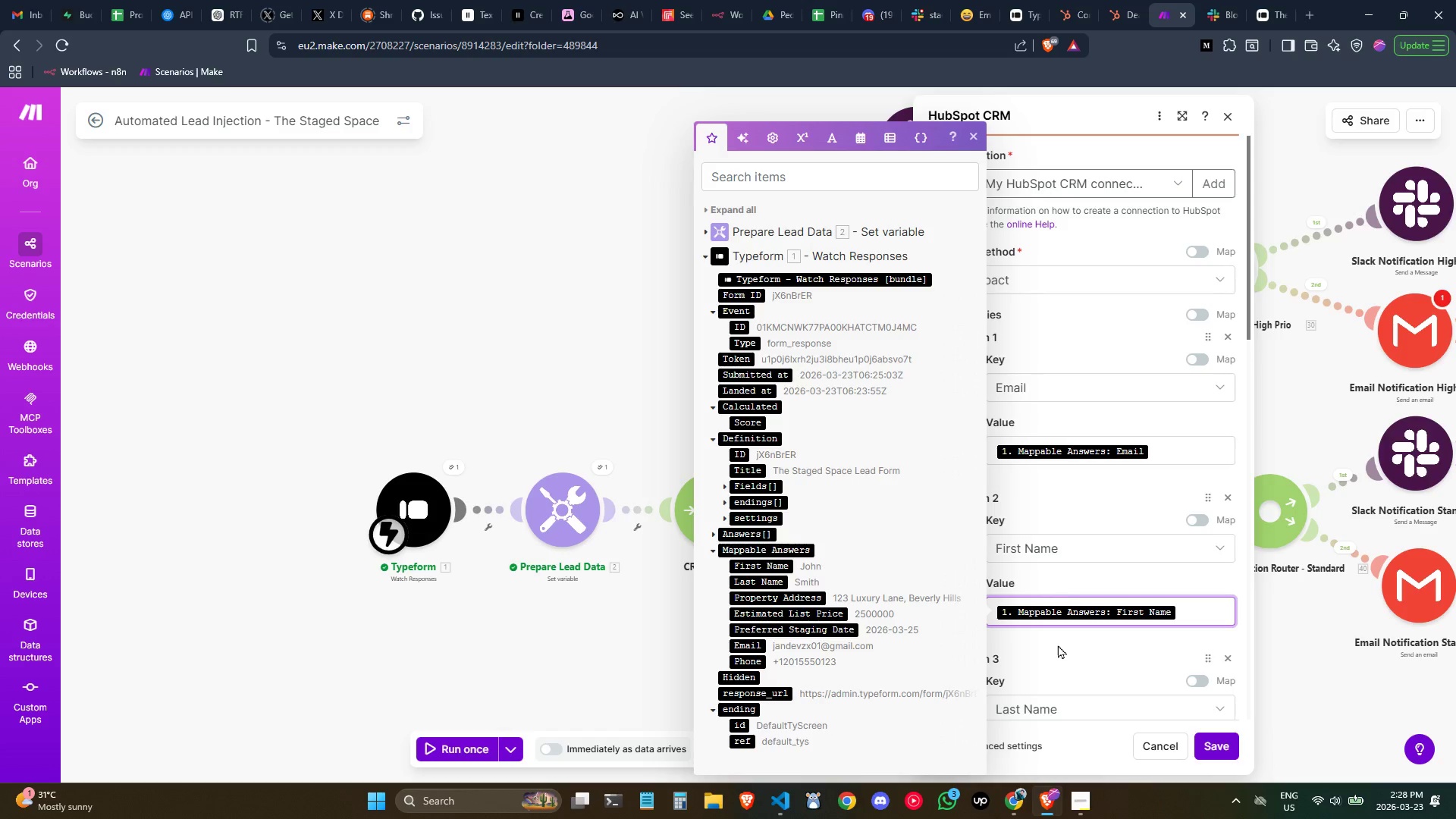 
left_click([1058, 657])
 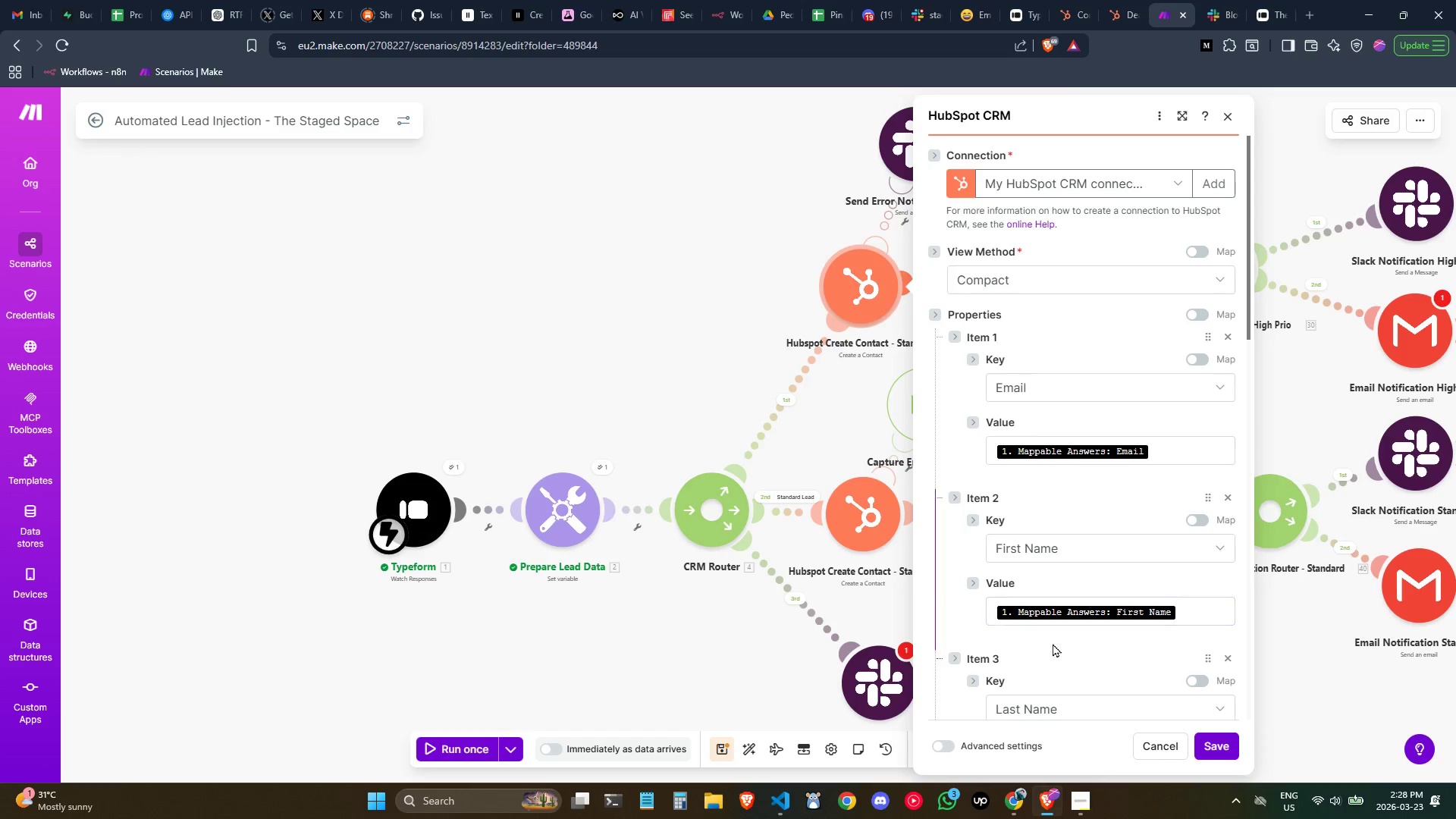 
scroll: coordinate [1053, 643], scroll_direction: down, amount: 1.0
 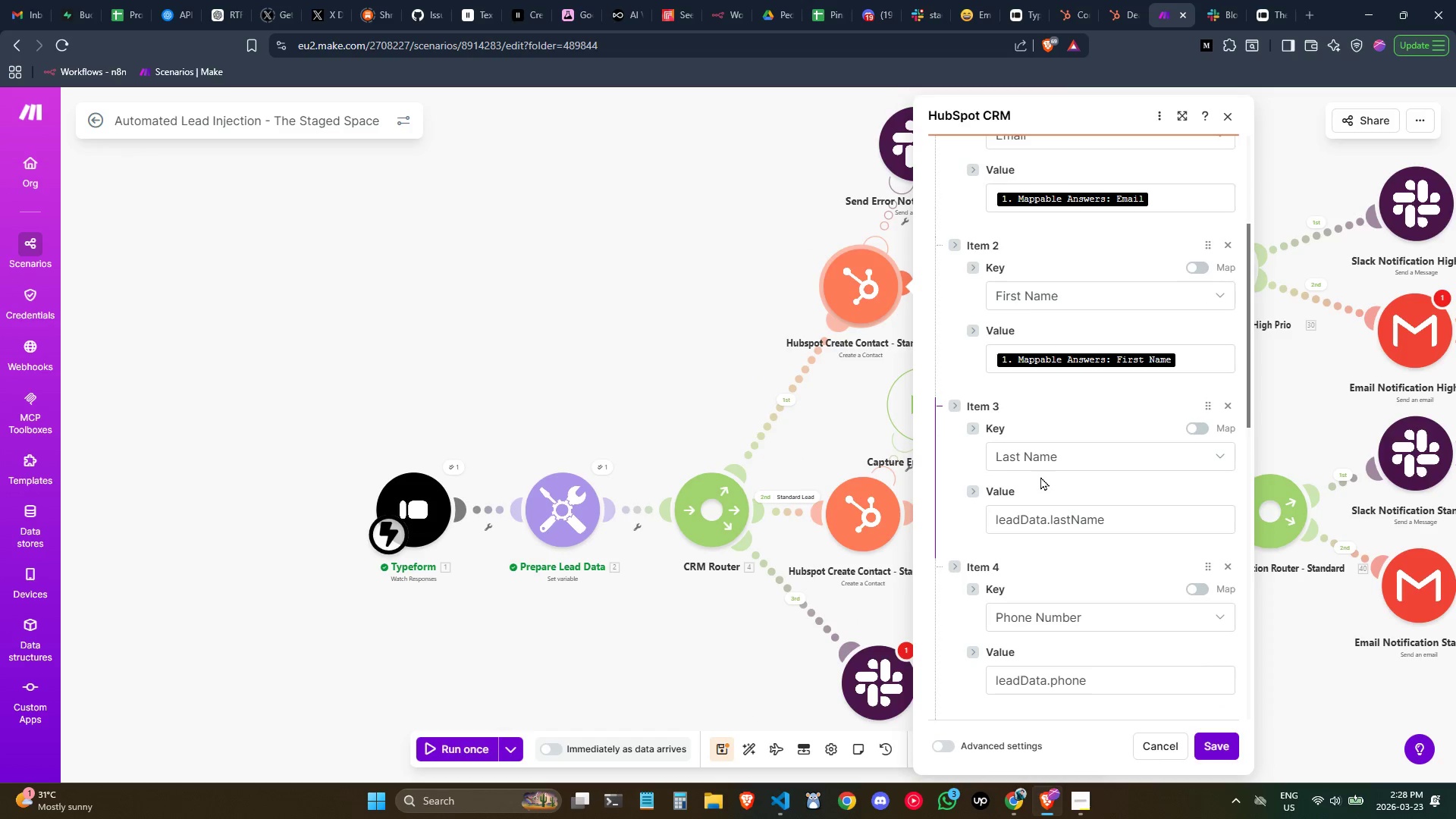 
left_click([1068, 448])
 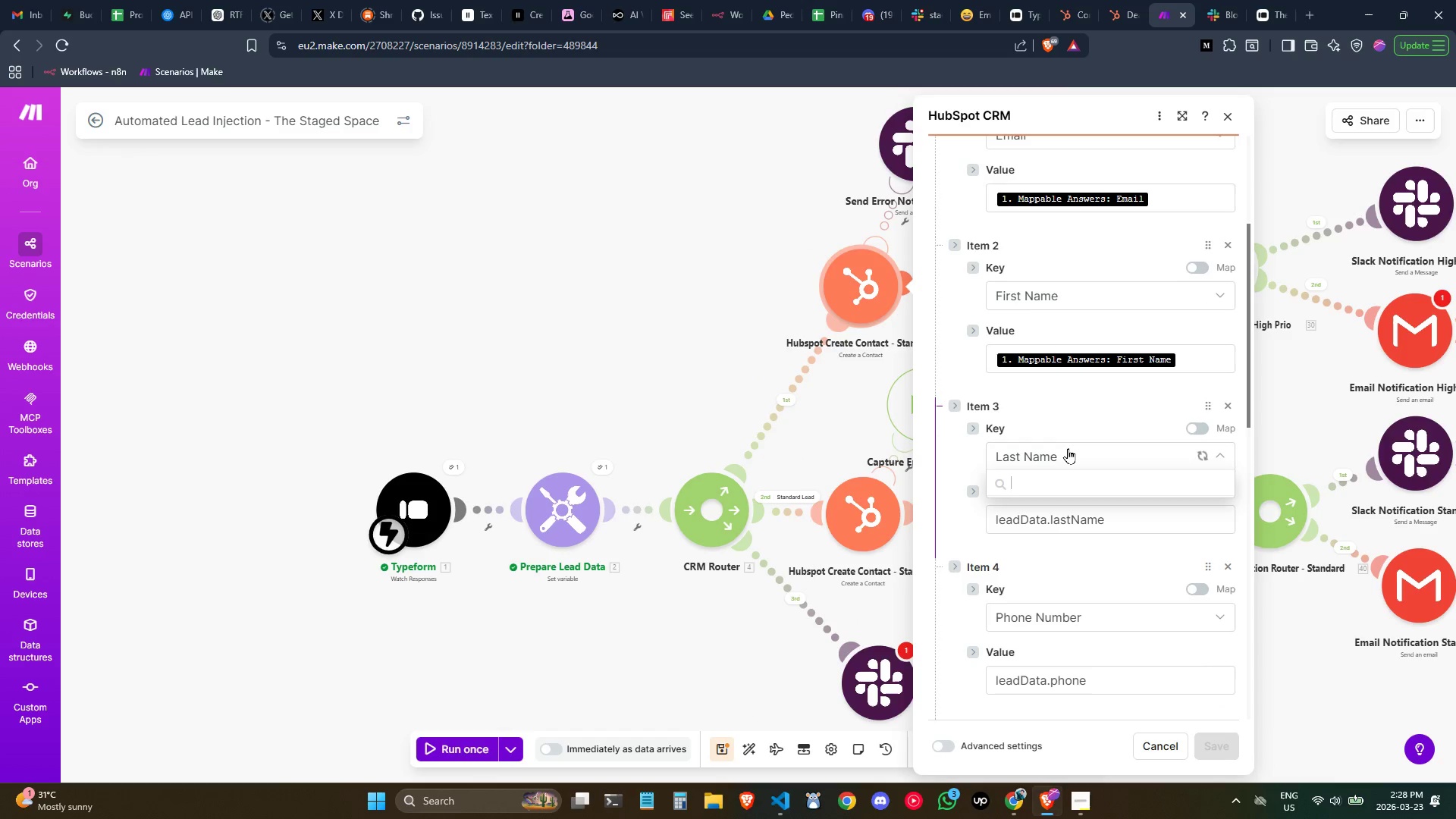 
left_click([1068, 448])
 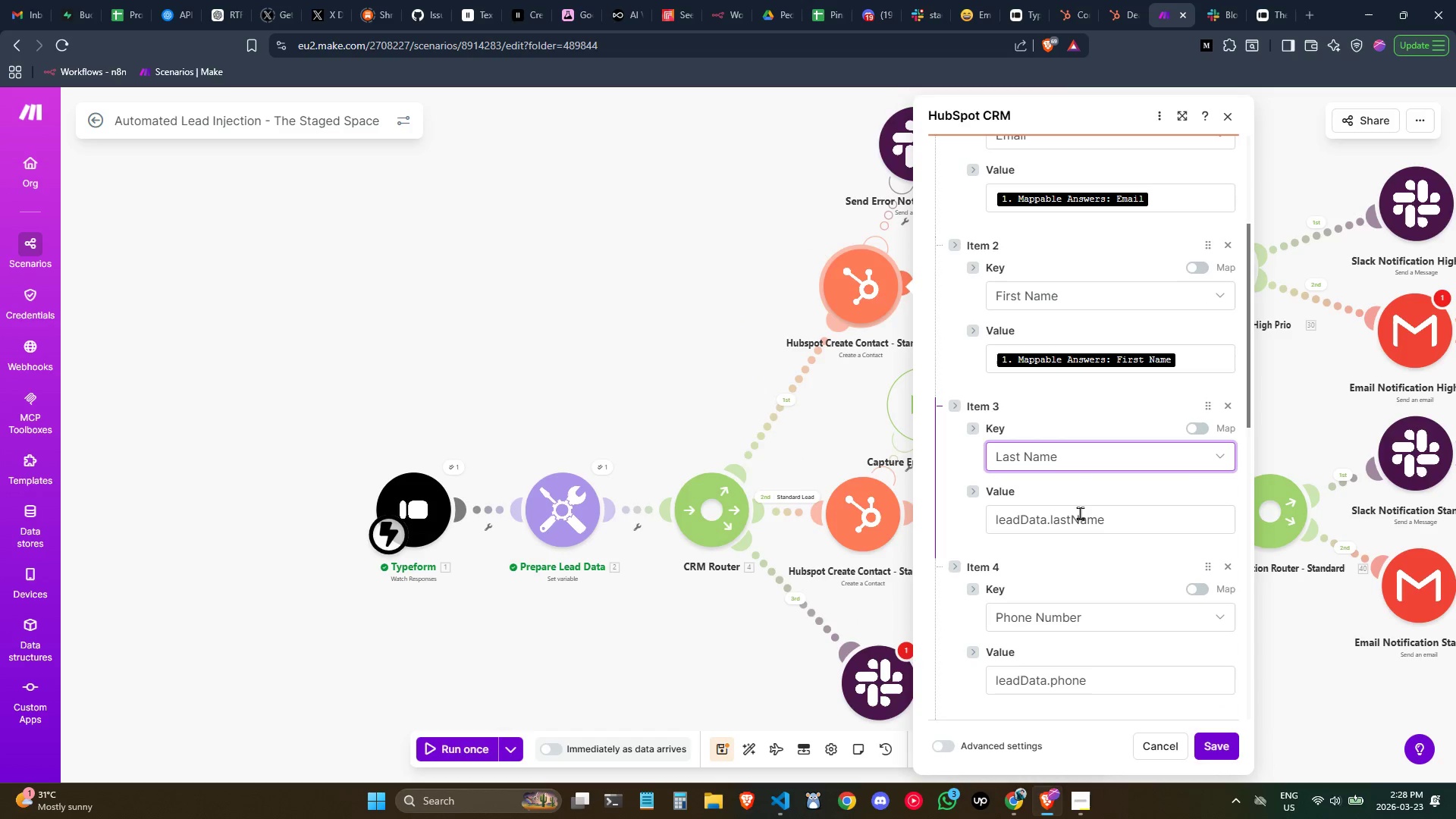 
left_click([1081, 514])
 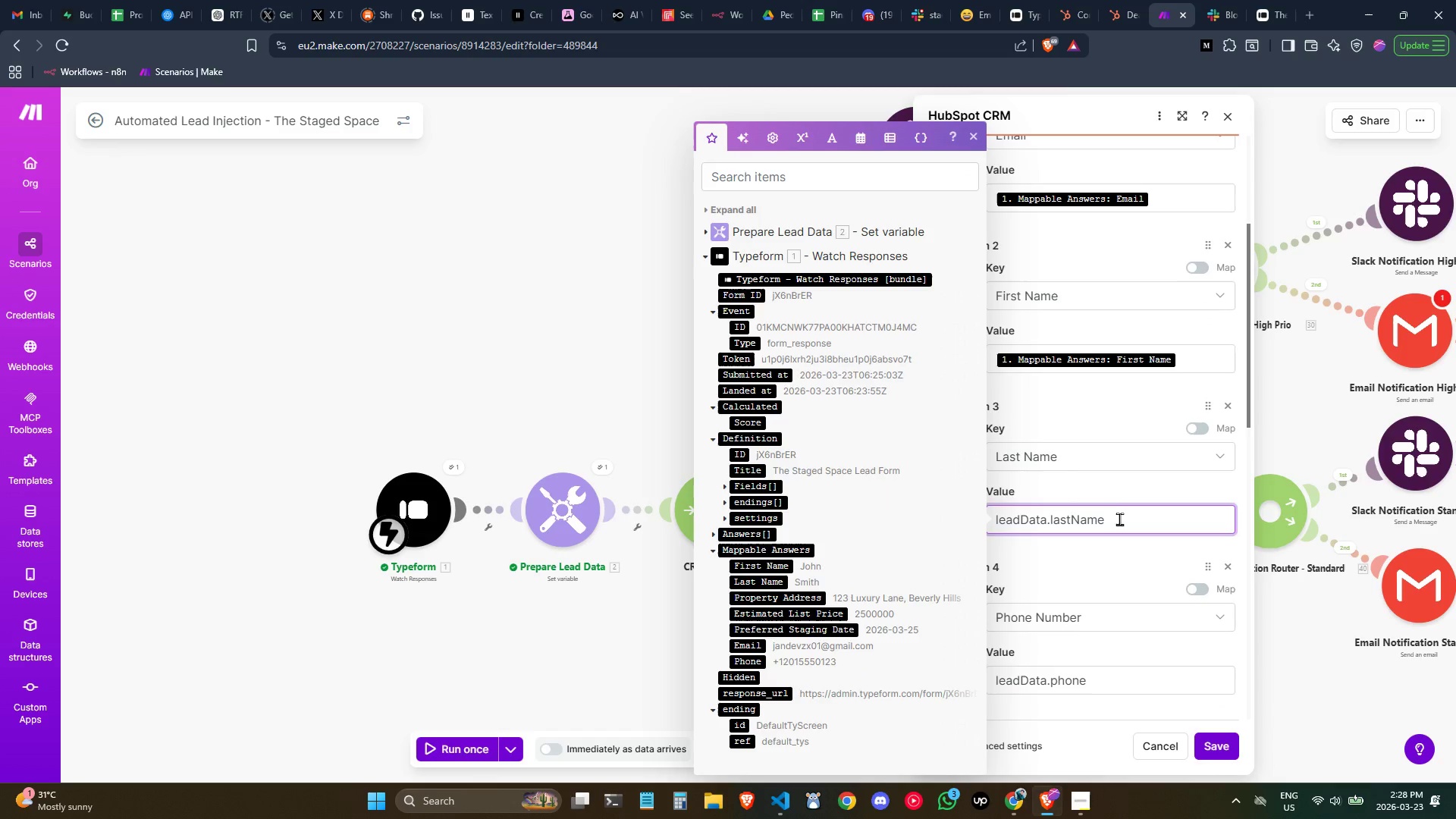 
left_click_drag(start_coordinate=[1120, 519], to_coordinate=[996, 511])
 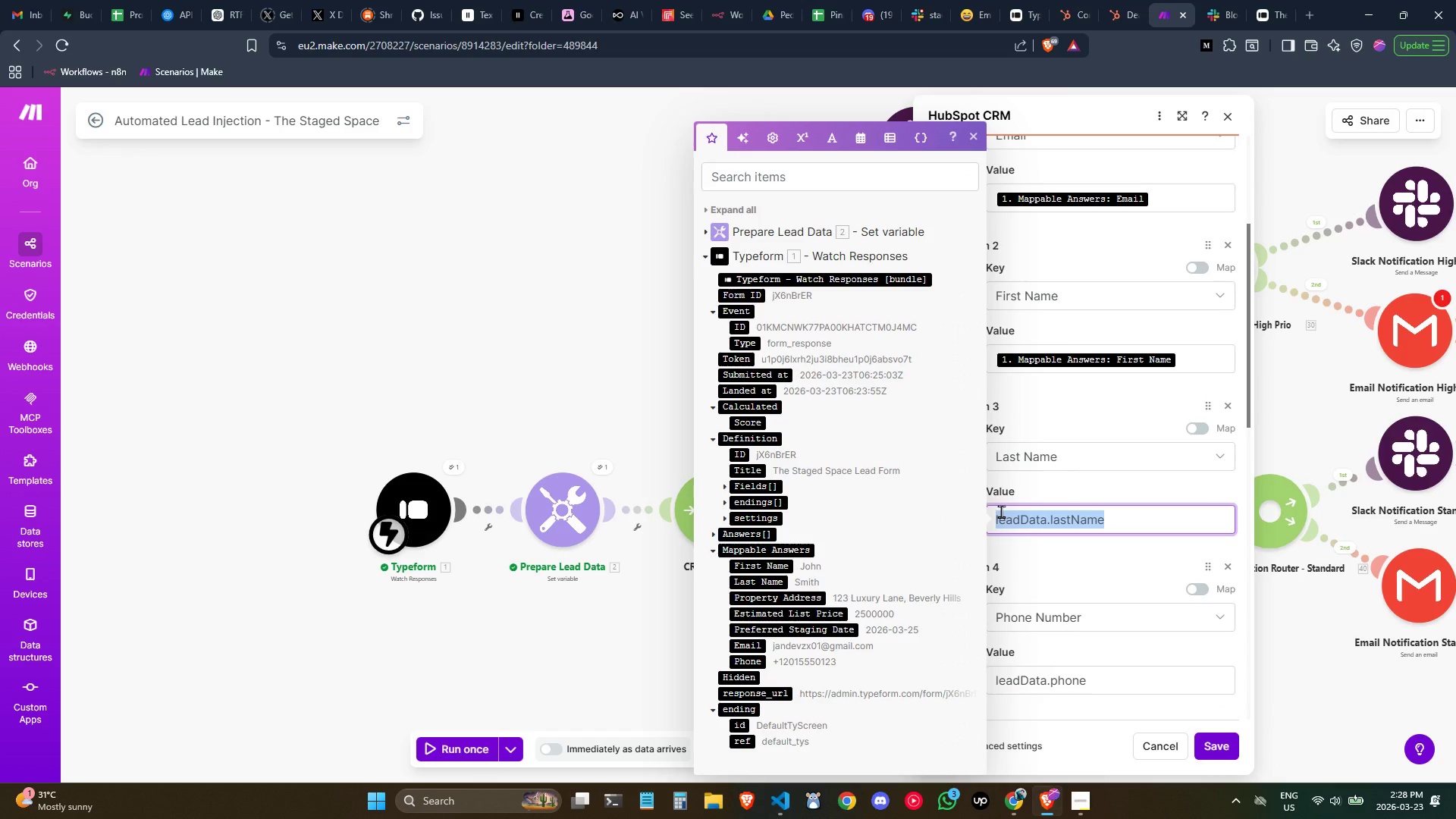 
key(Backspace)
 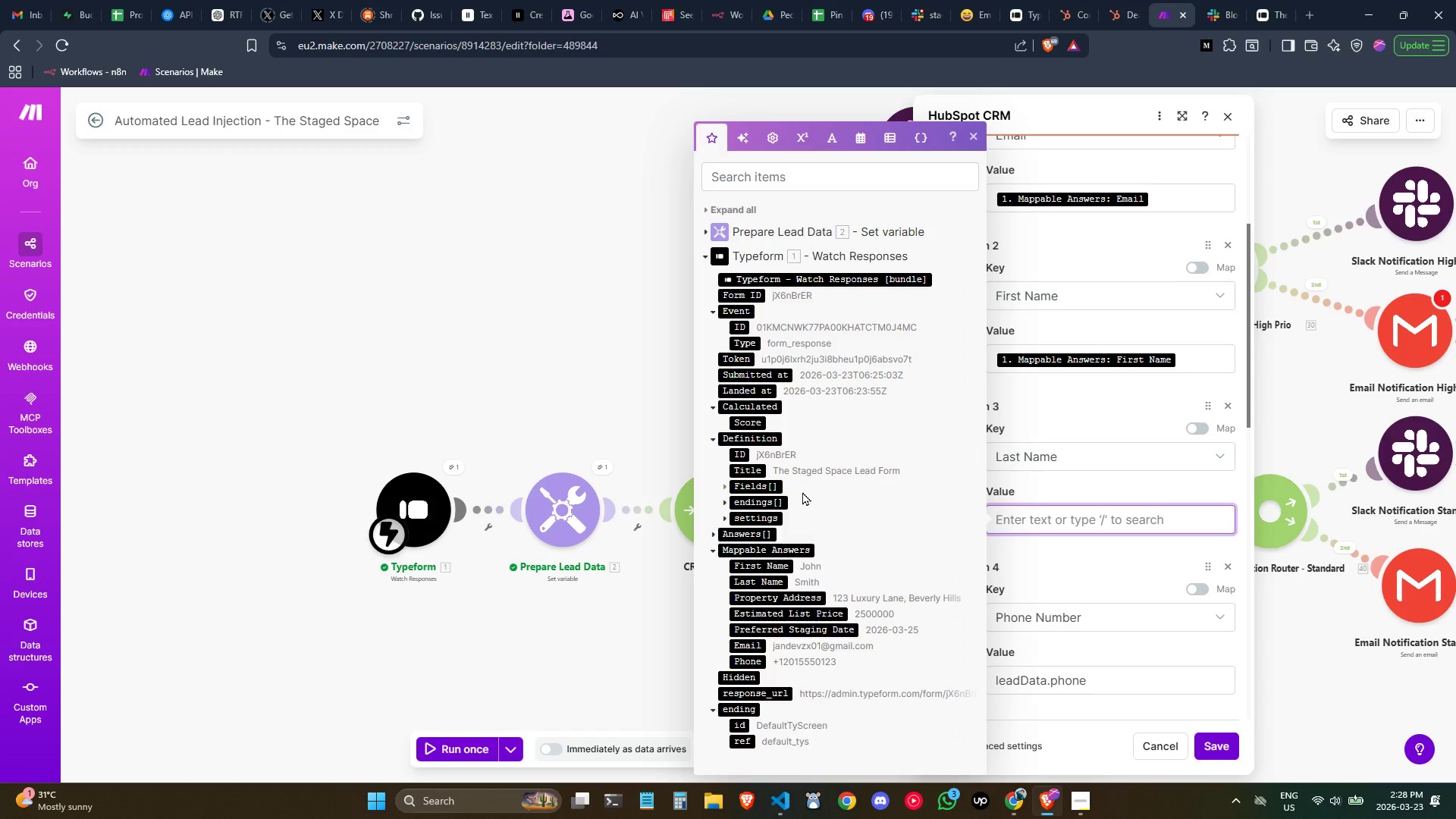 
wait(11.78)
 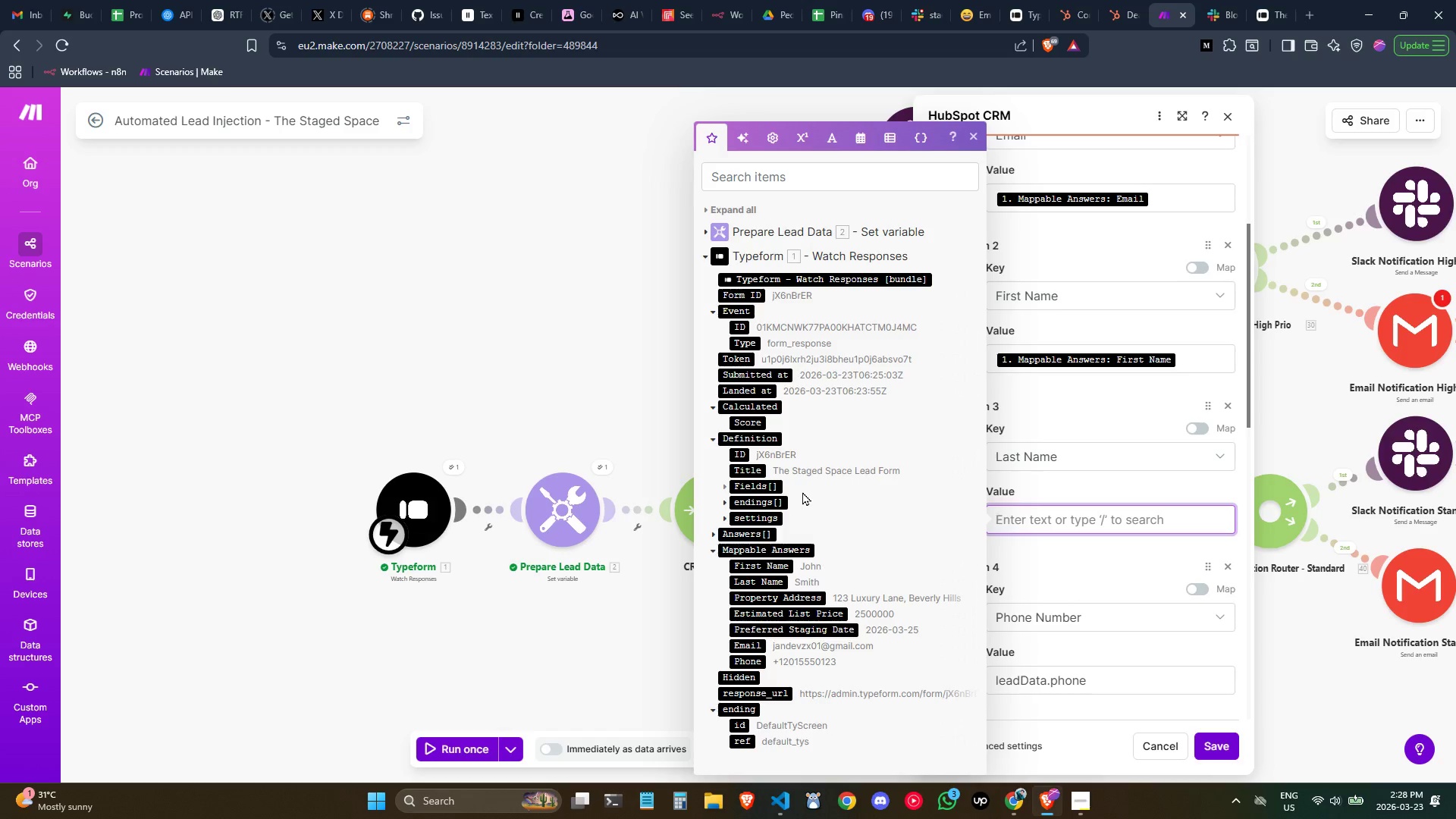 
left_click([1040, 563])
 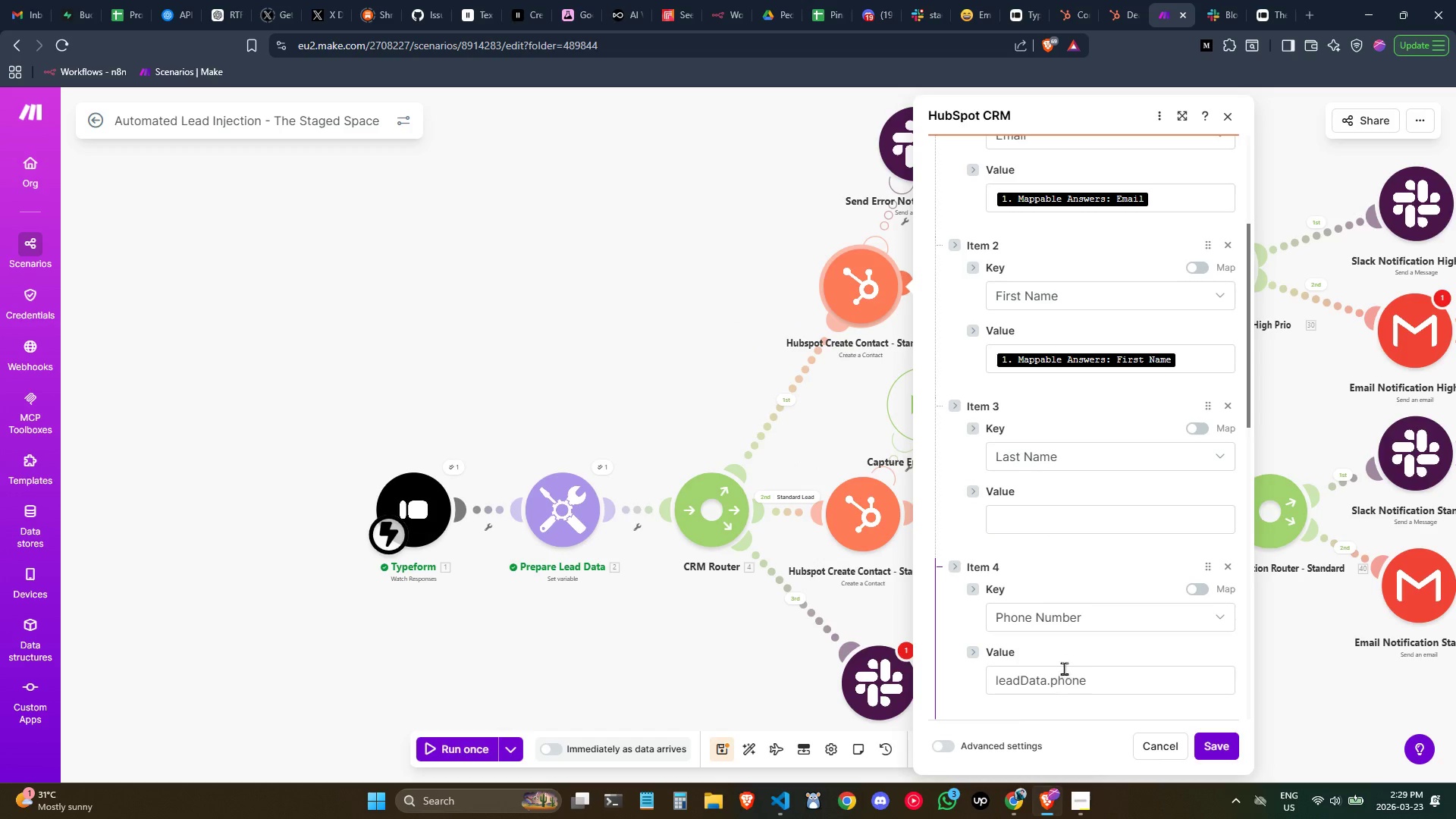 
left_click([1068, 506])
 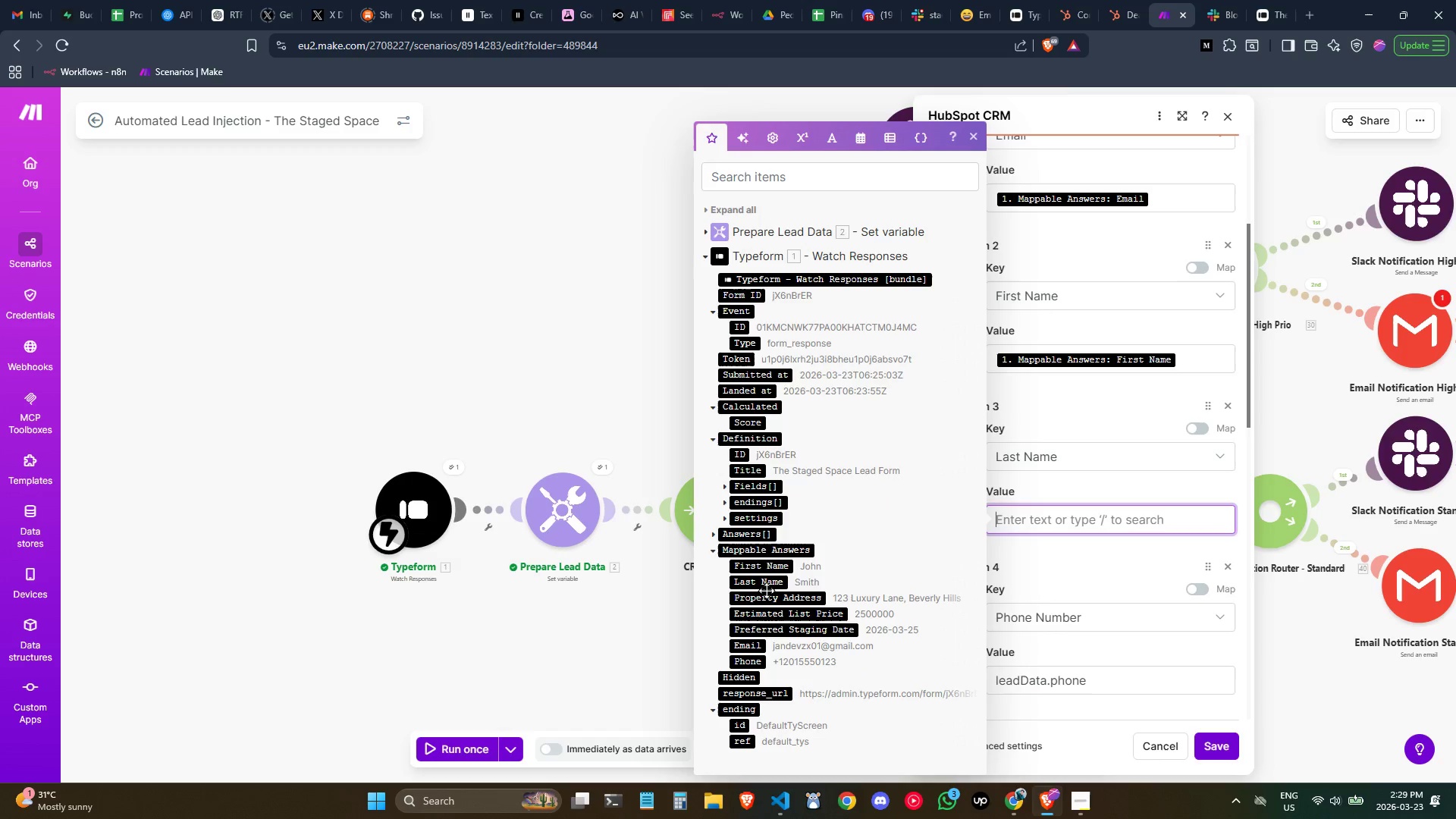 
left_click_drag(start_coordinate=[757, 577], to_coordinate=[1065, 515])
 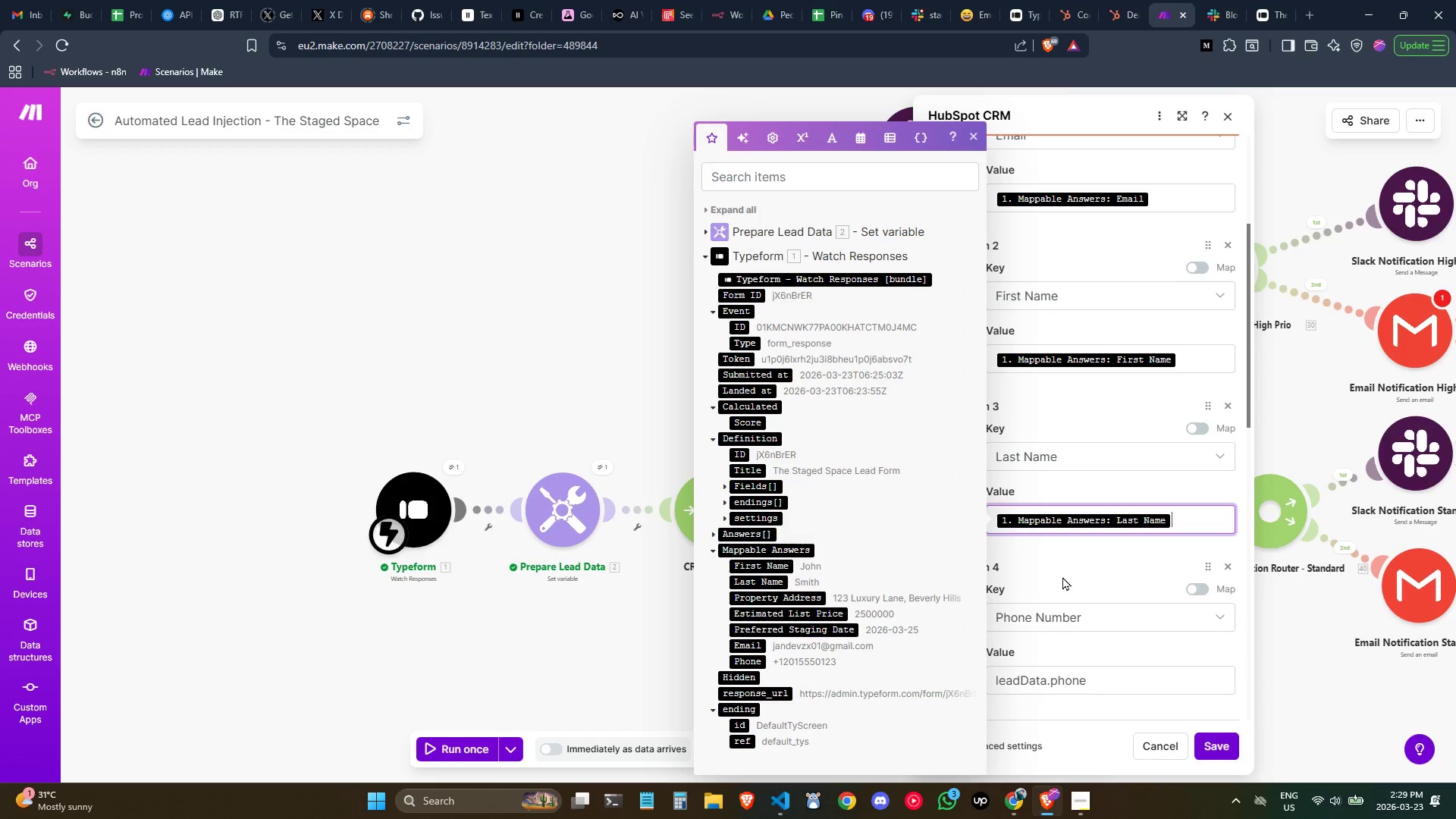 
left_click([1059, 559])
 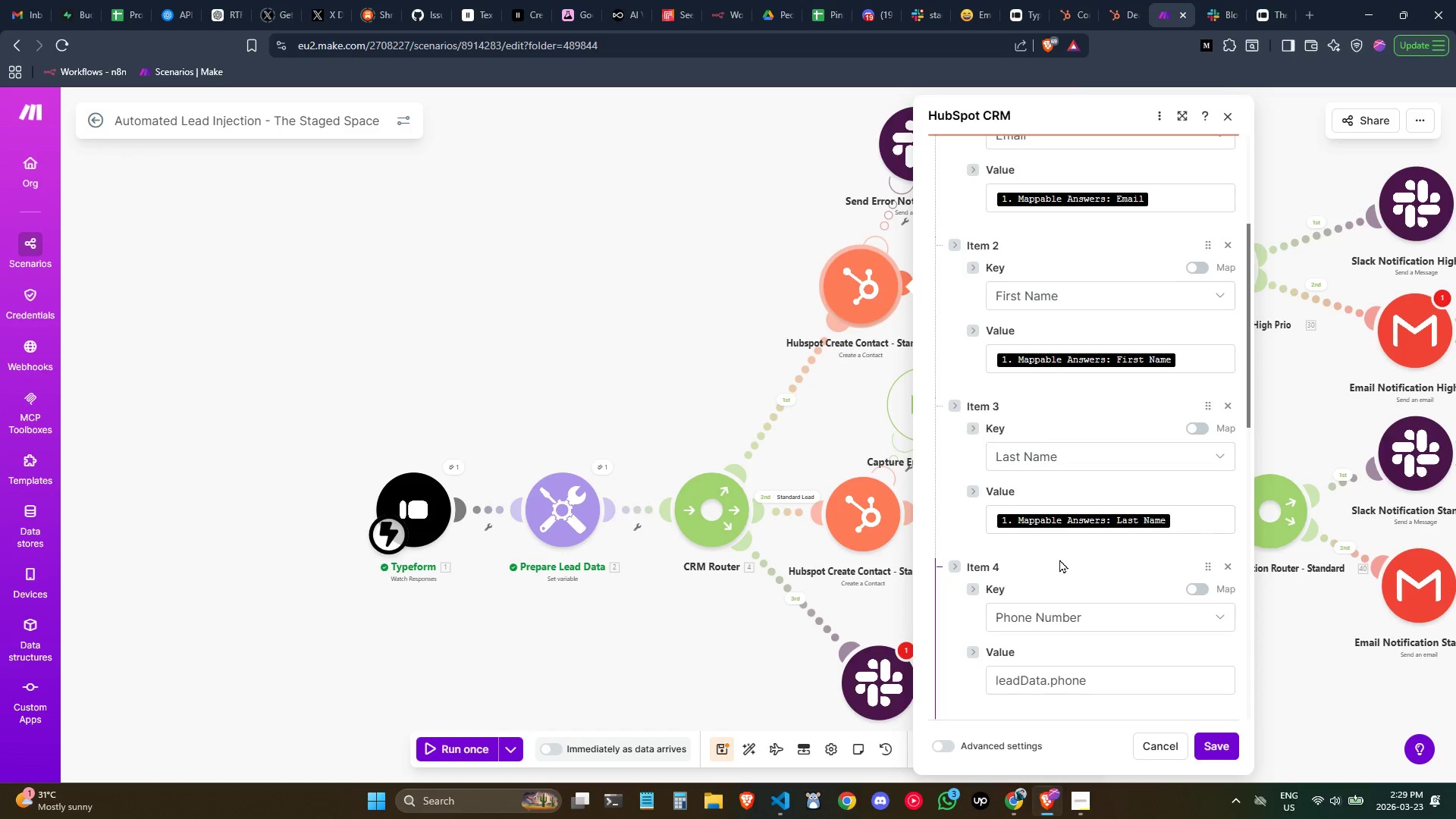 
scroll: coordinate [1059, 559], scroll_direction: down, amount: 1.0
 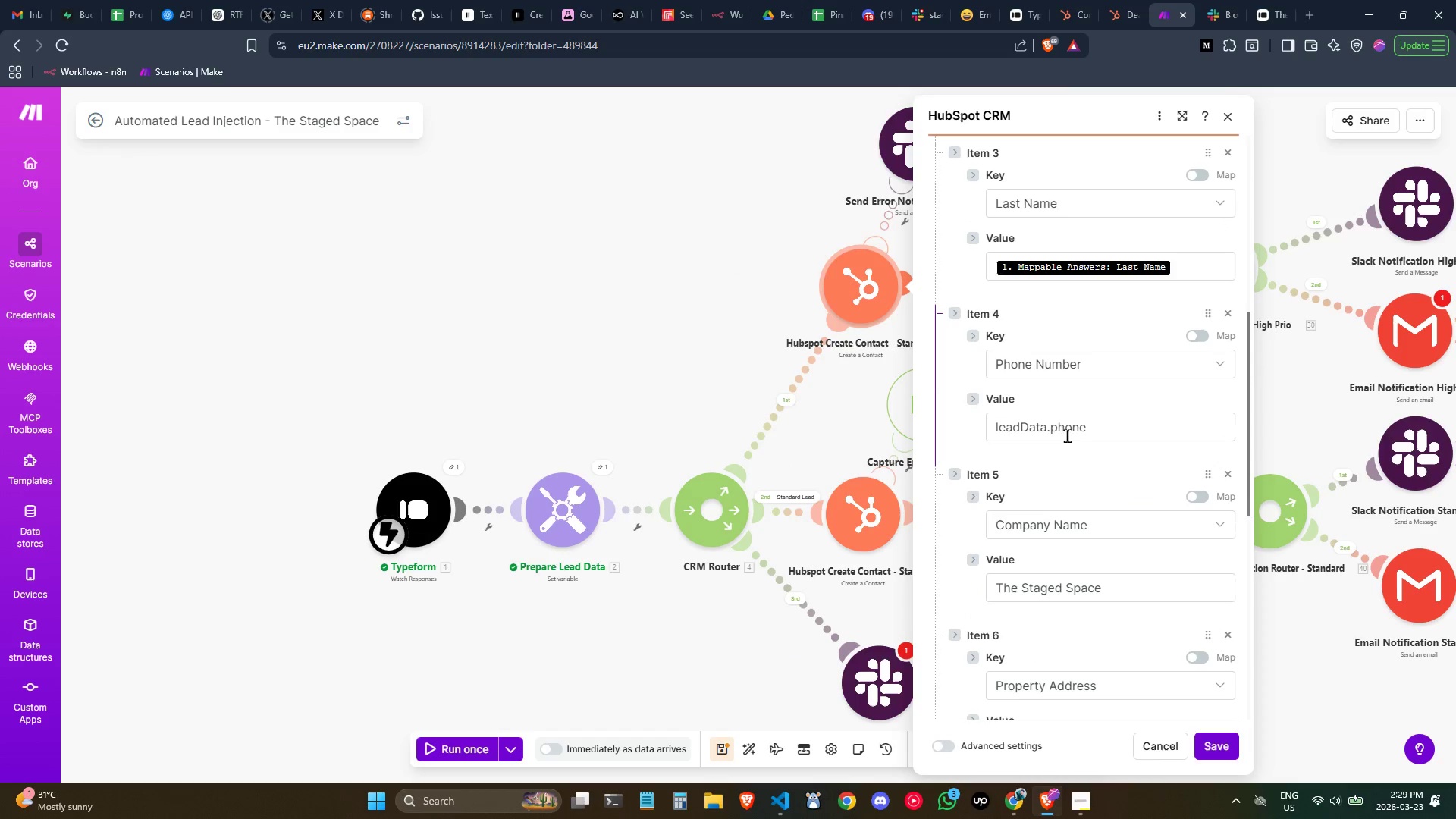 
left_click_drag(start_coordinate=[1095, 431], to_coordinate=[948, 411])
 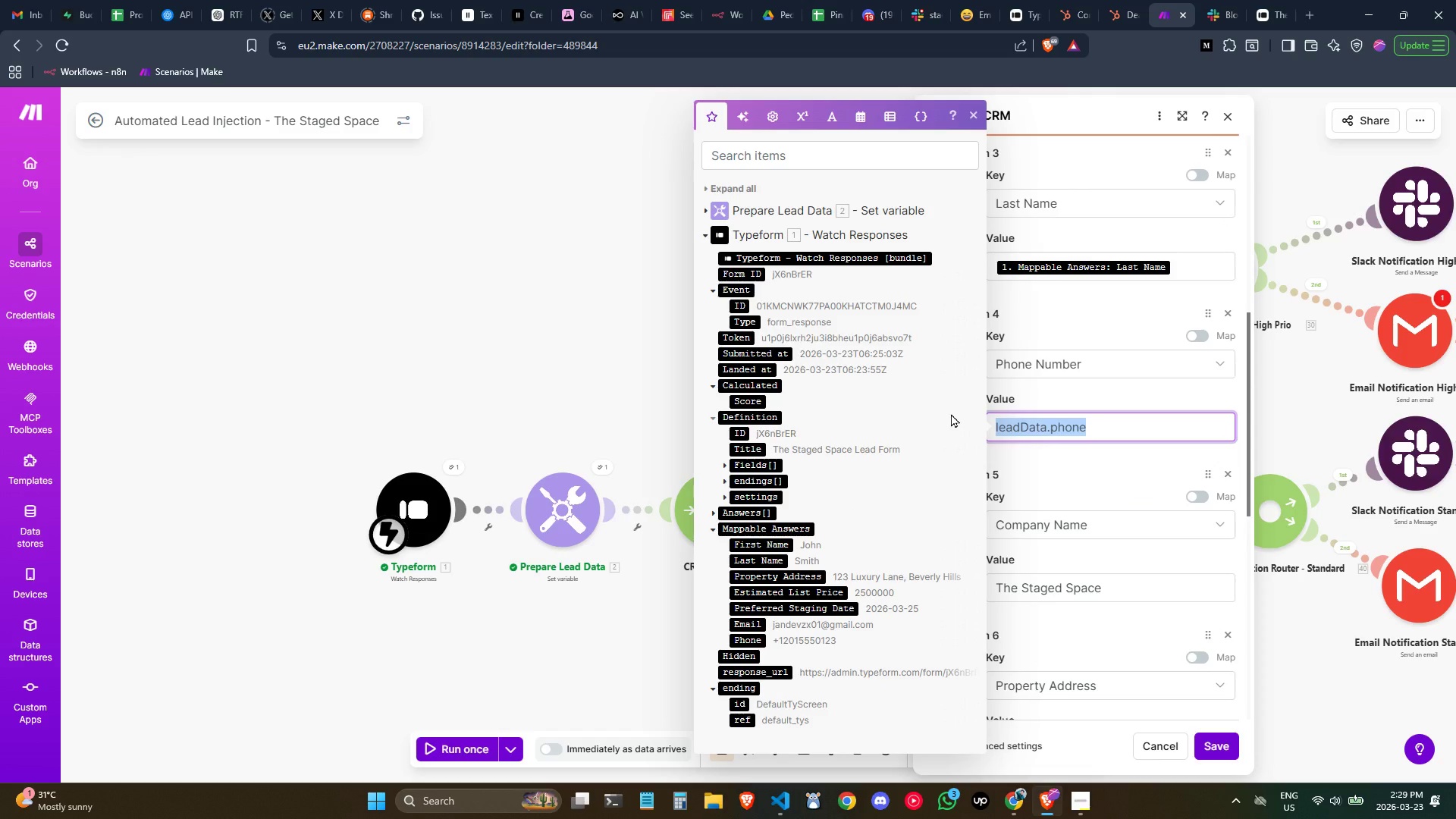 
key(Backspace)
 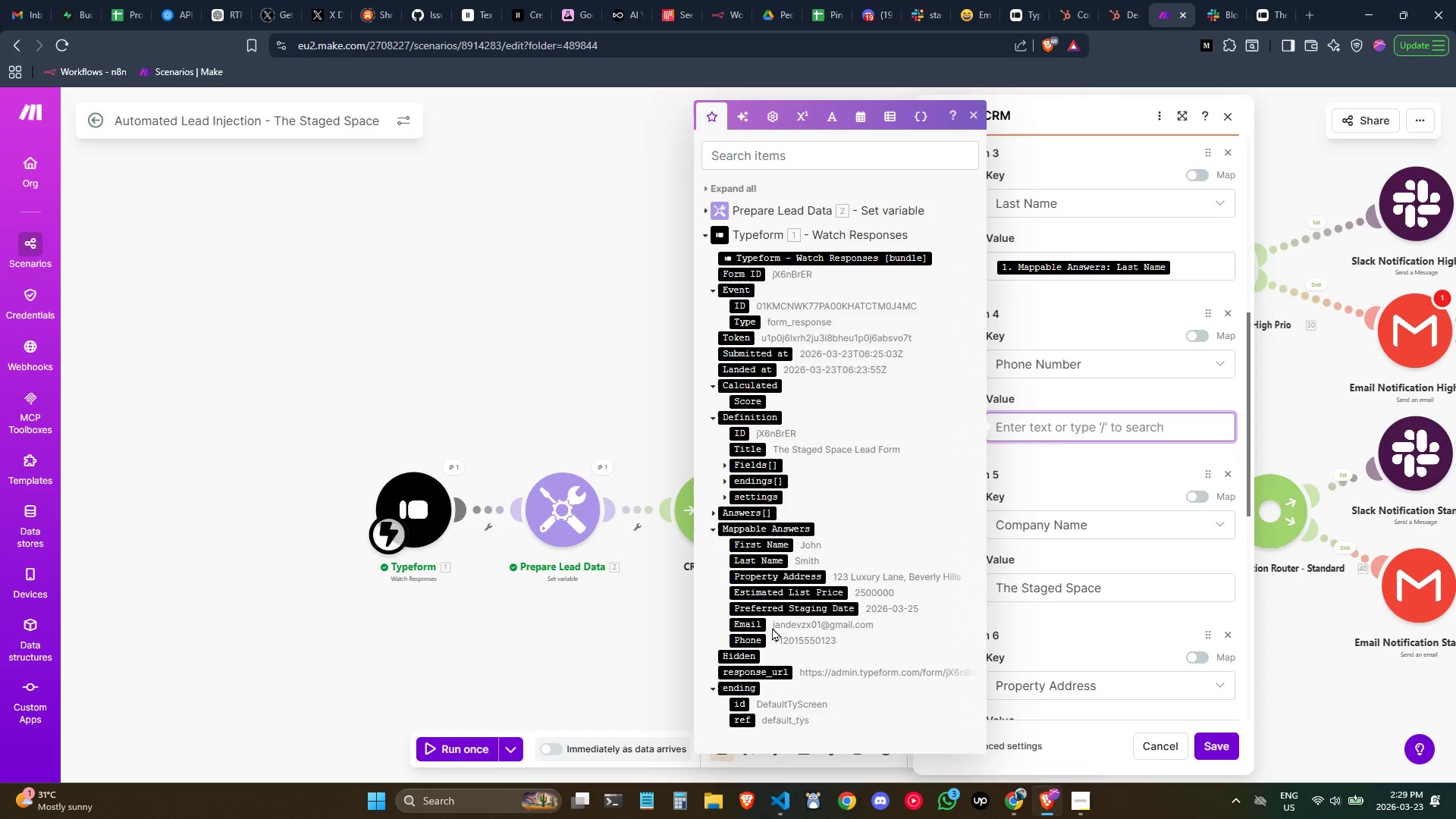 
left_click_drag(start_coordinate=[757, 638], to_coordinate=[1068, 417])
 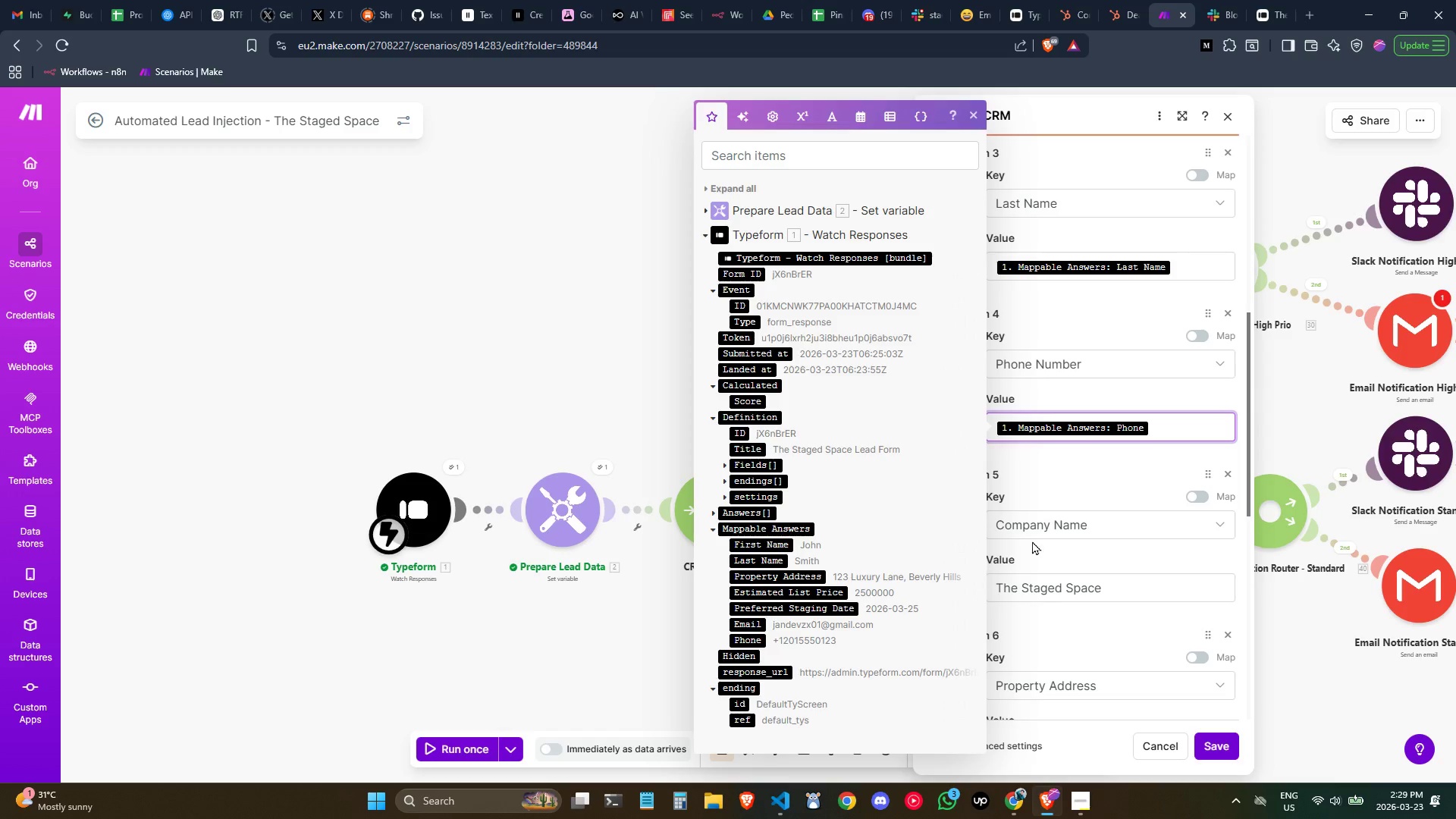 
left_click([1051, 551])
 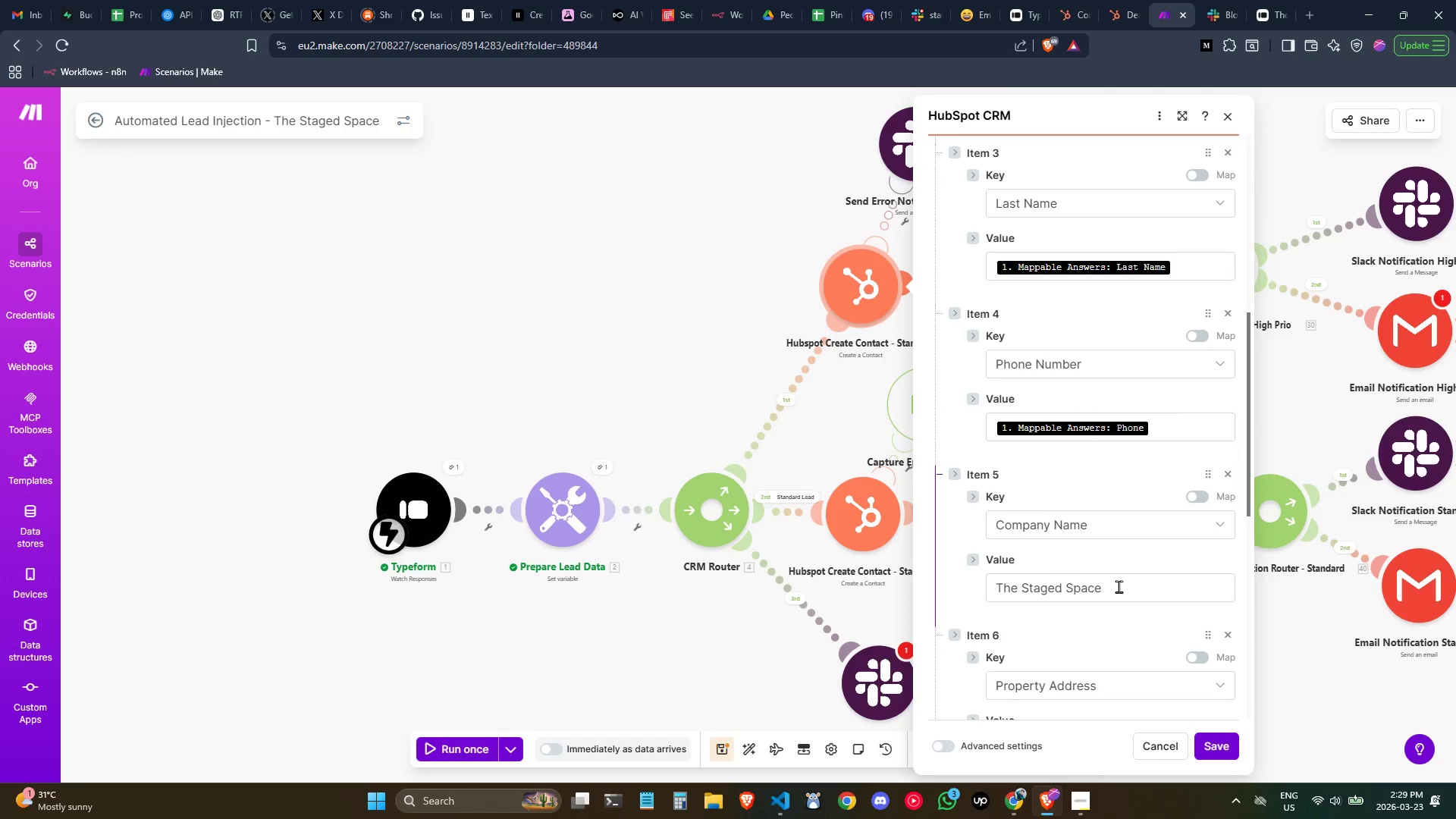 
left_click_drag(start_coordinate=[1119, 586], to_coordinate=[971, 577])
 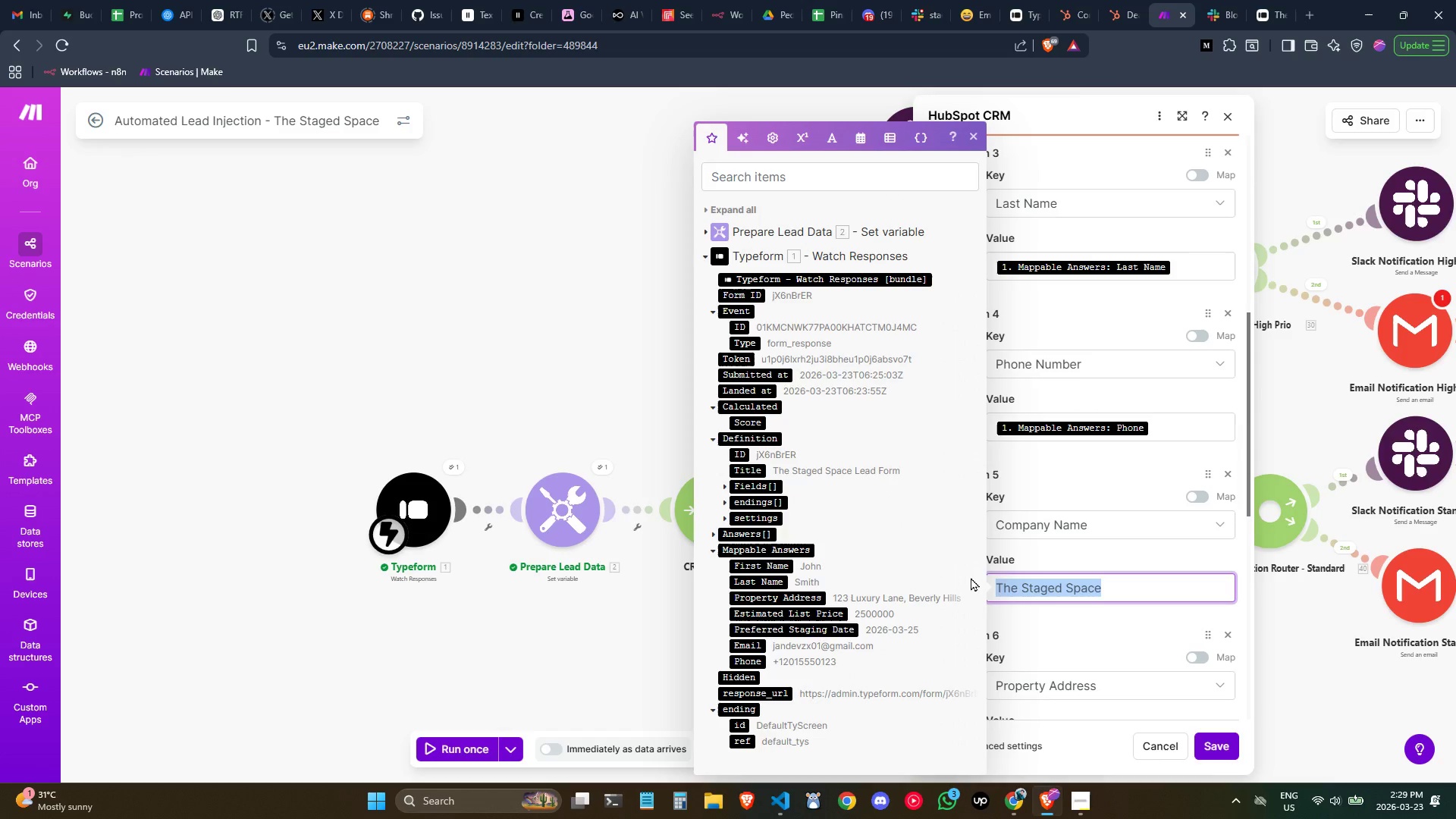 
key(Backspace)
 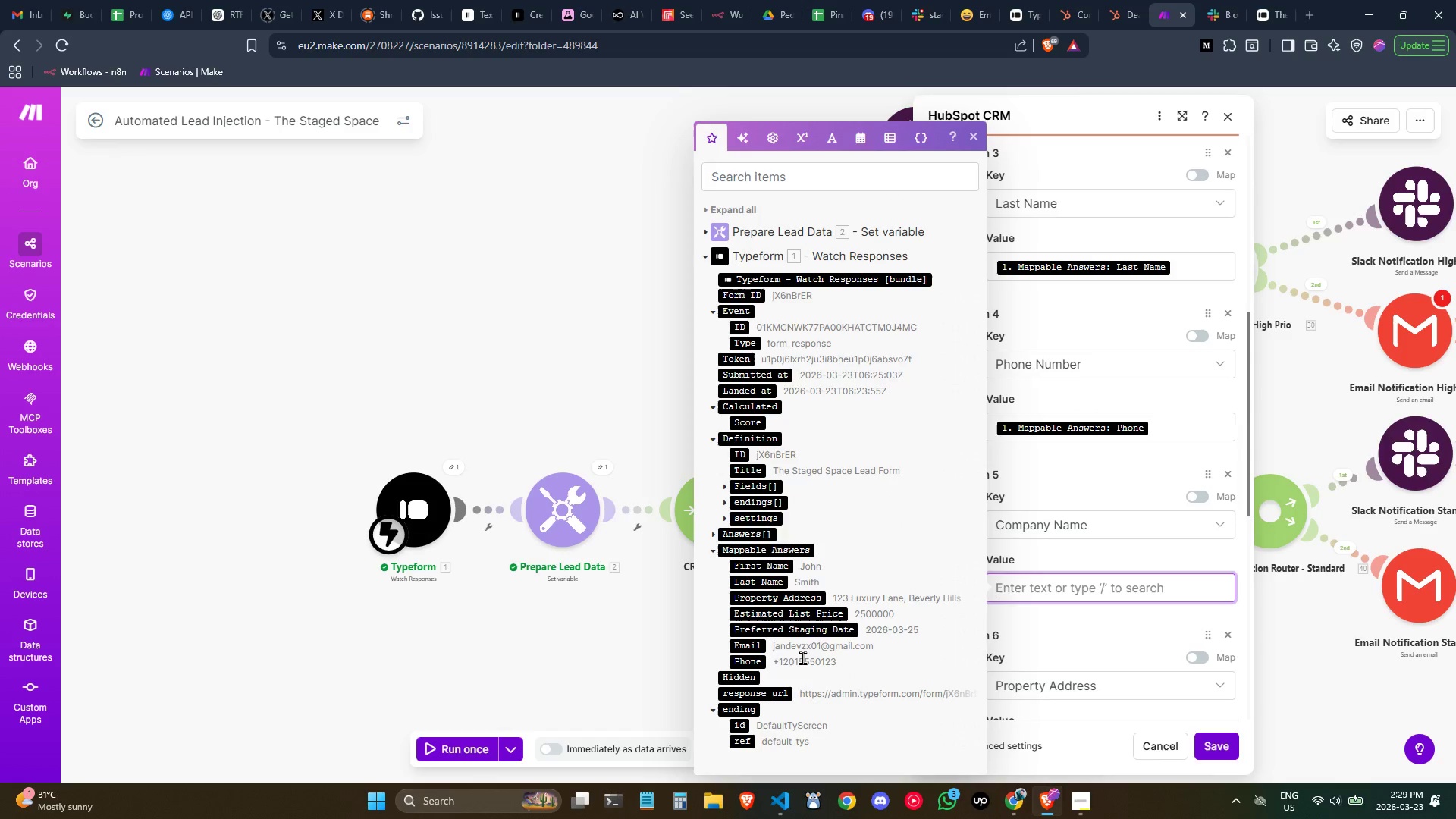 
mouse_move([799, 602])
 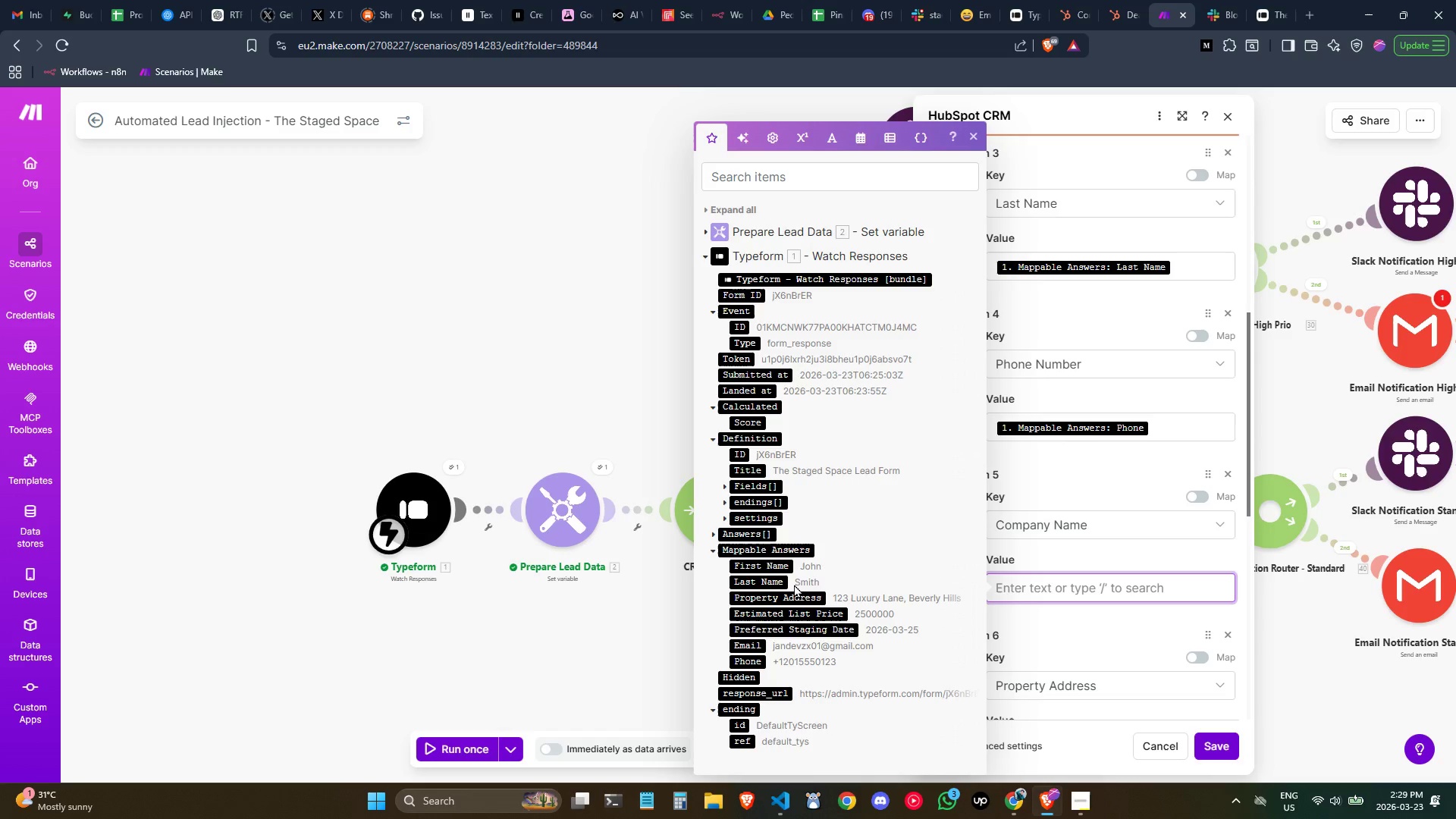 
wait(8.14)
 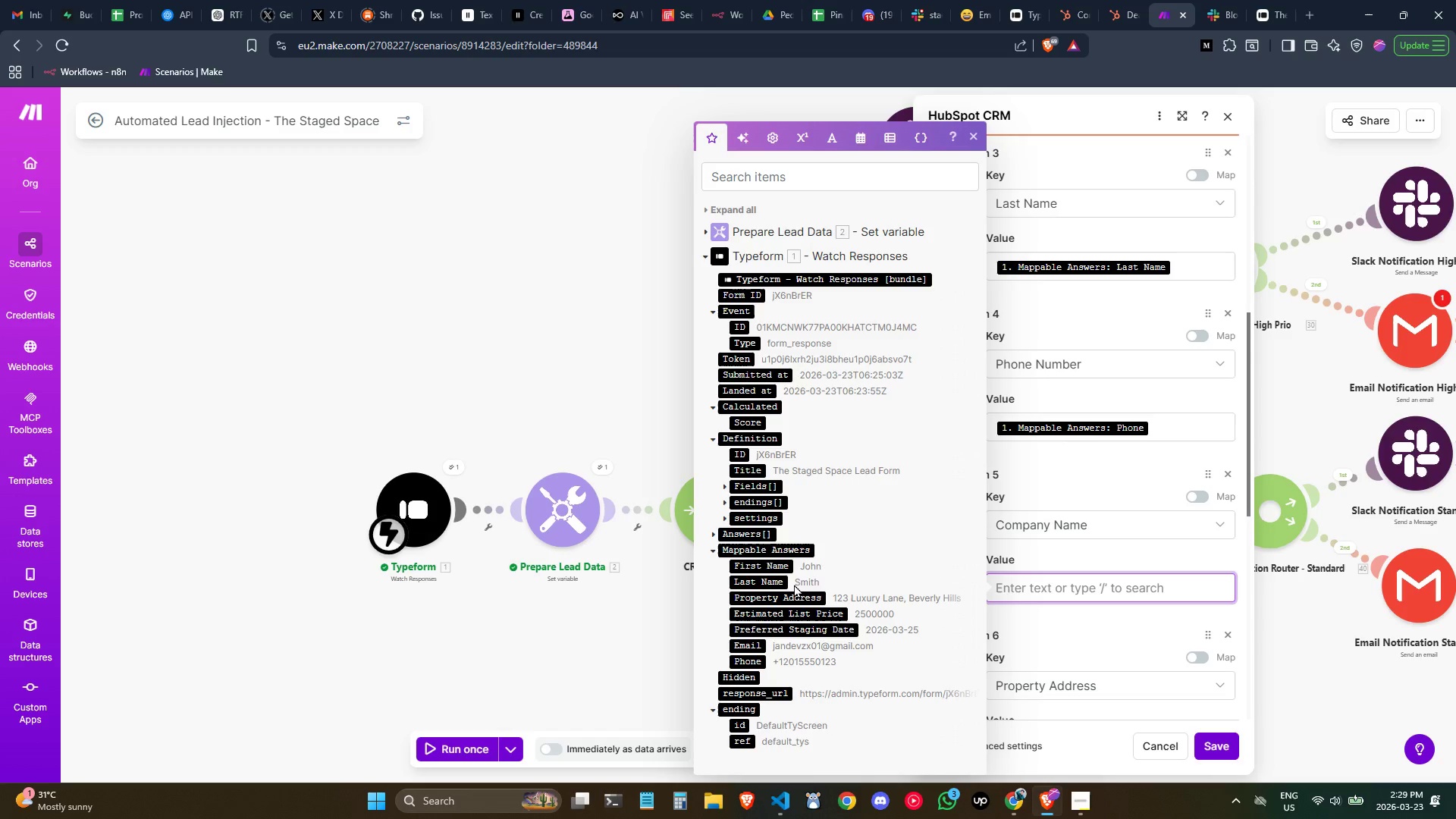 
left_click([1062, 591])
 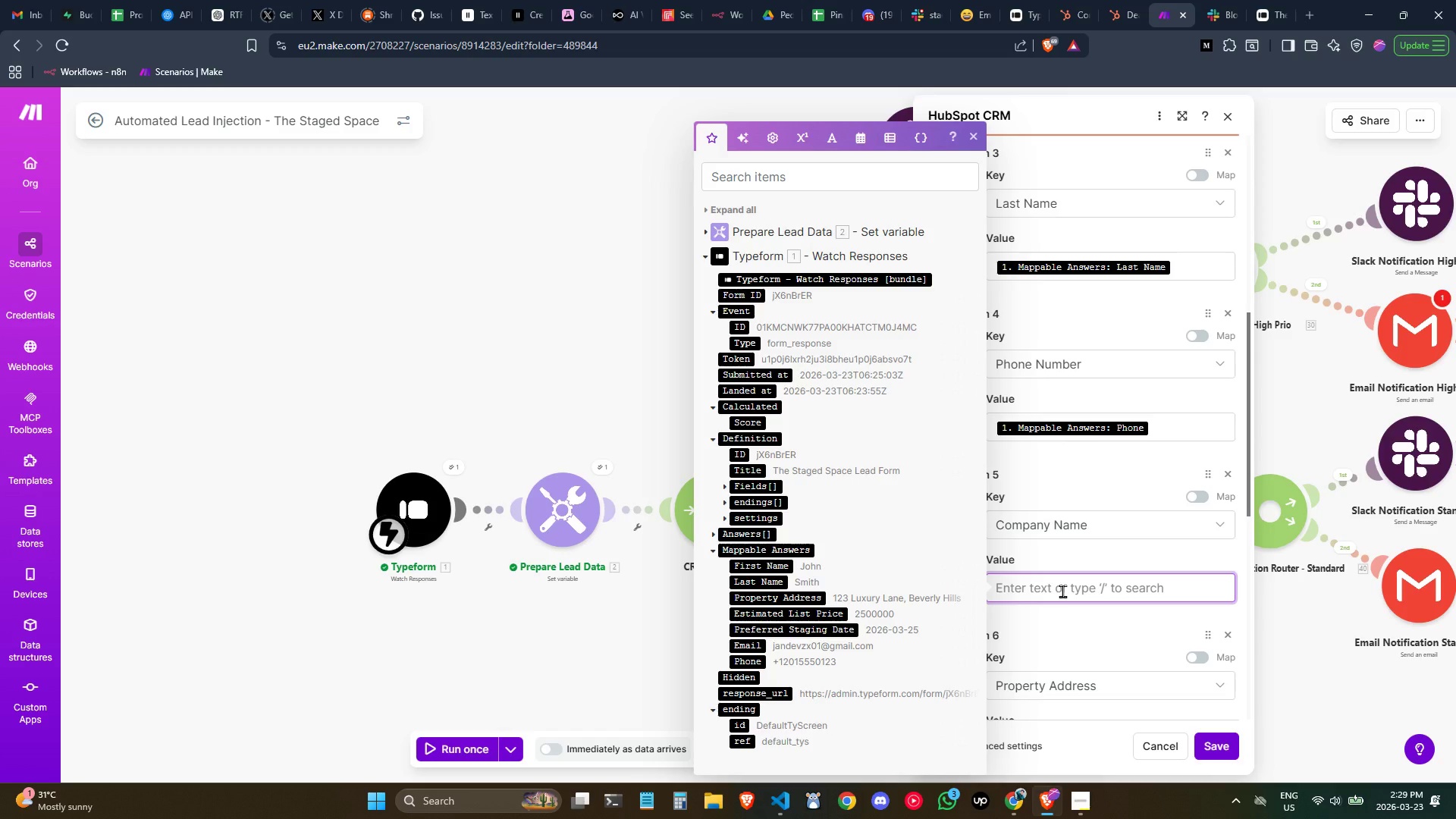 
key(Control+ControlLeft)
 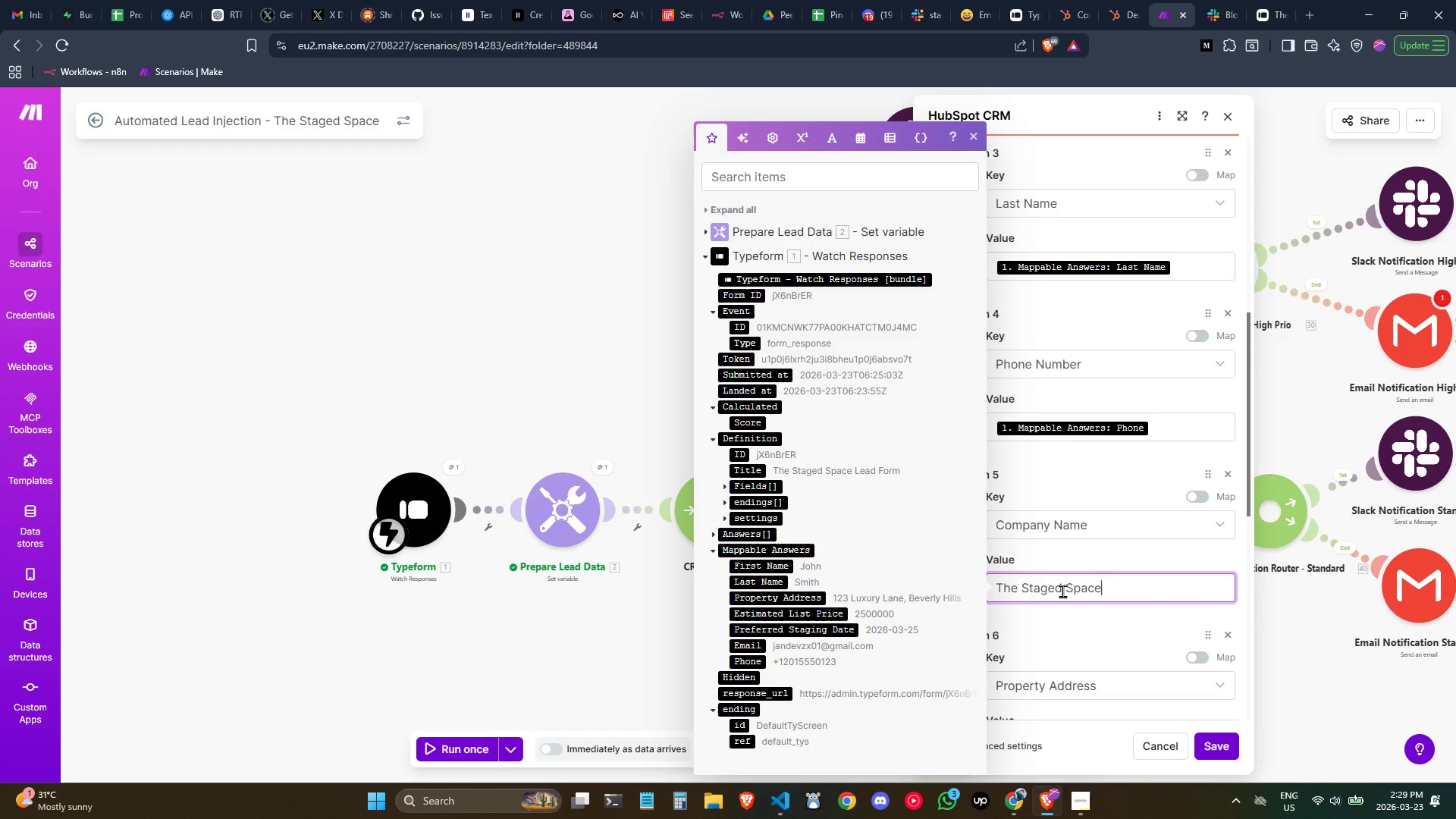 
key(Control+Z)
 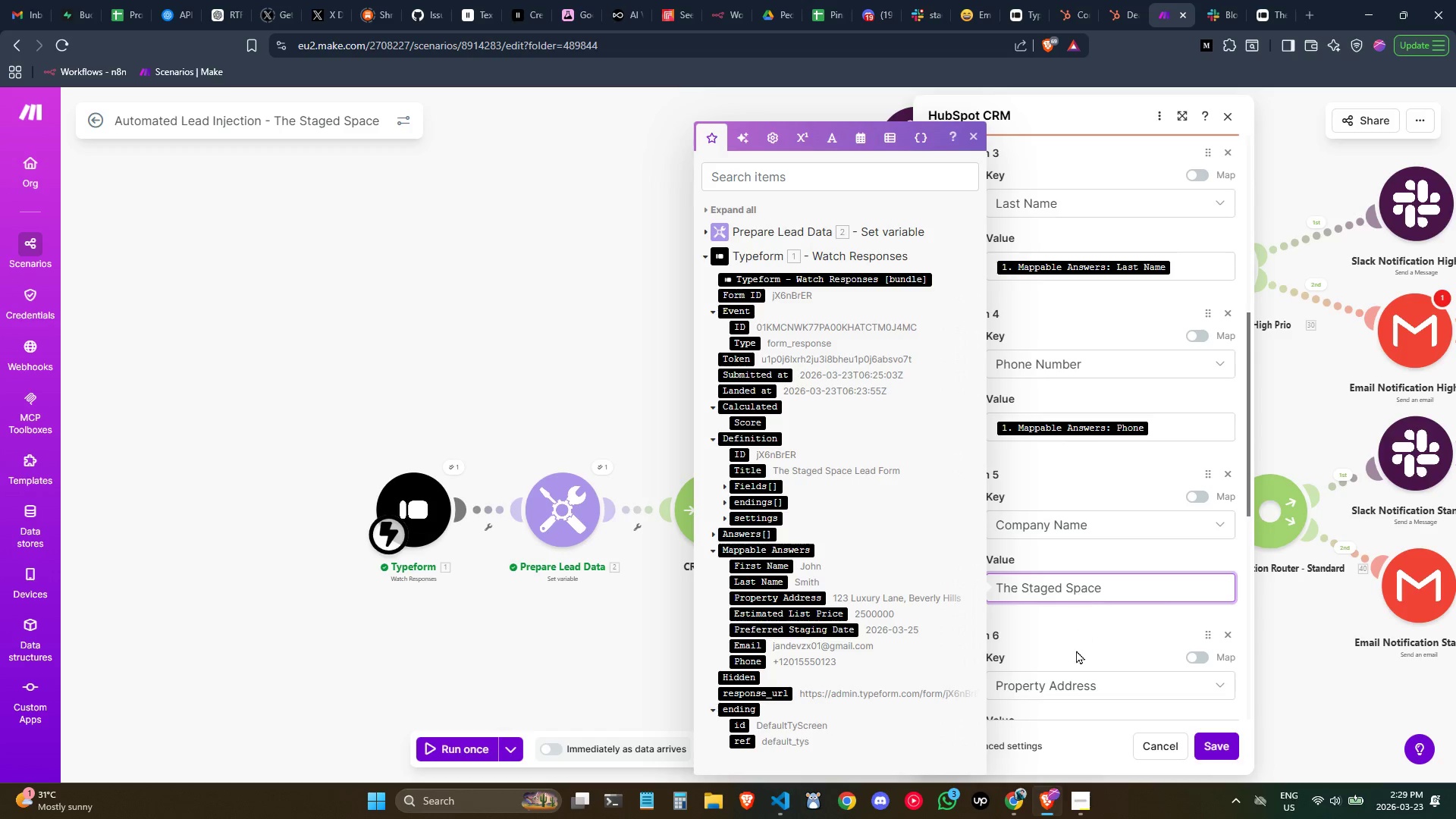 
left_click([1075, 646])
 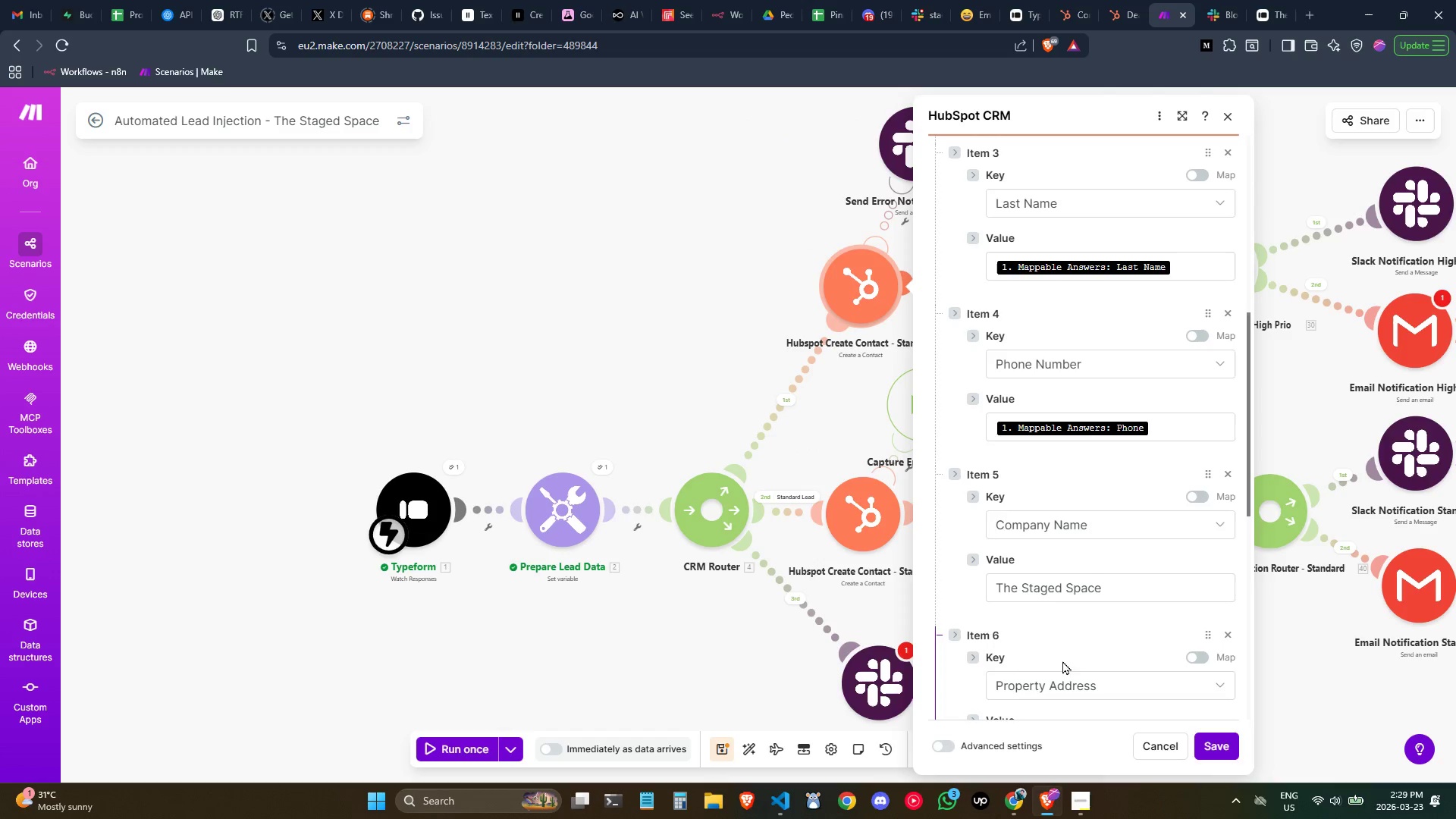 
scroll: coordinate [1059, 659], scroll_direction: down, amount: 1.0
 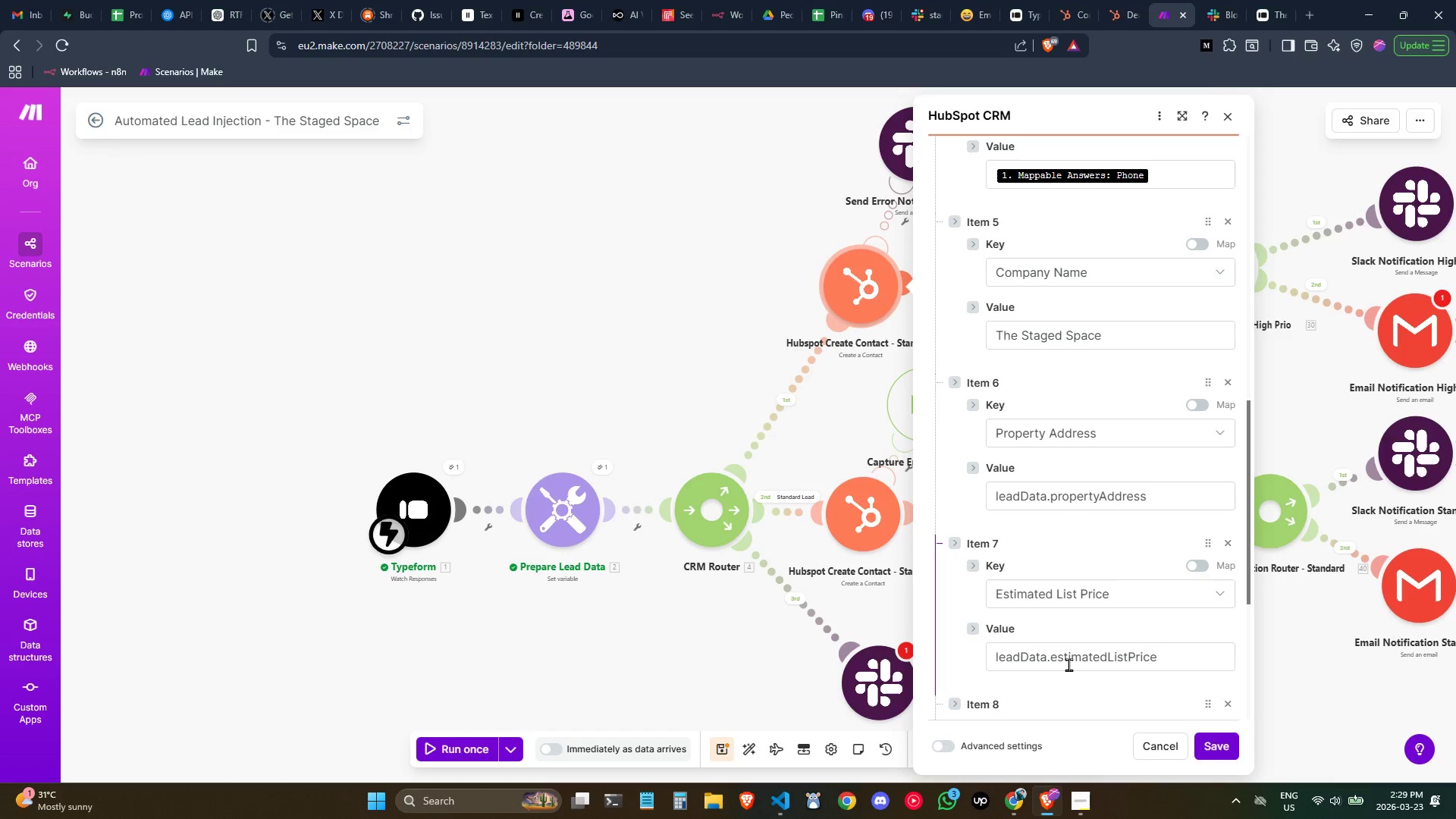 
double_click([1068, 665])
 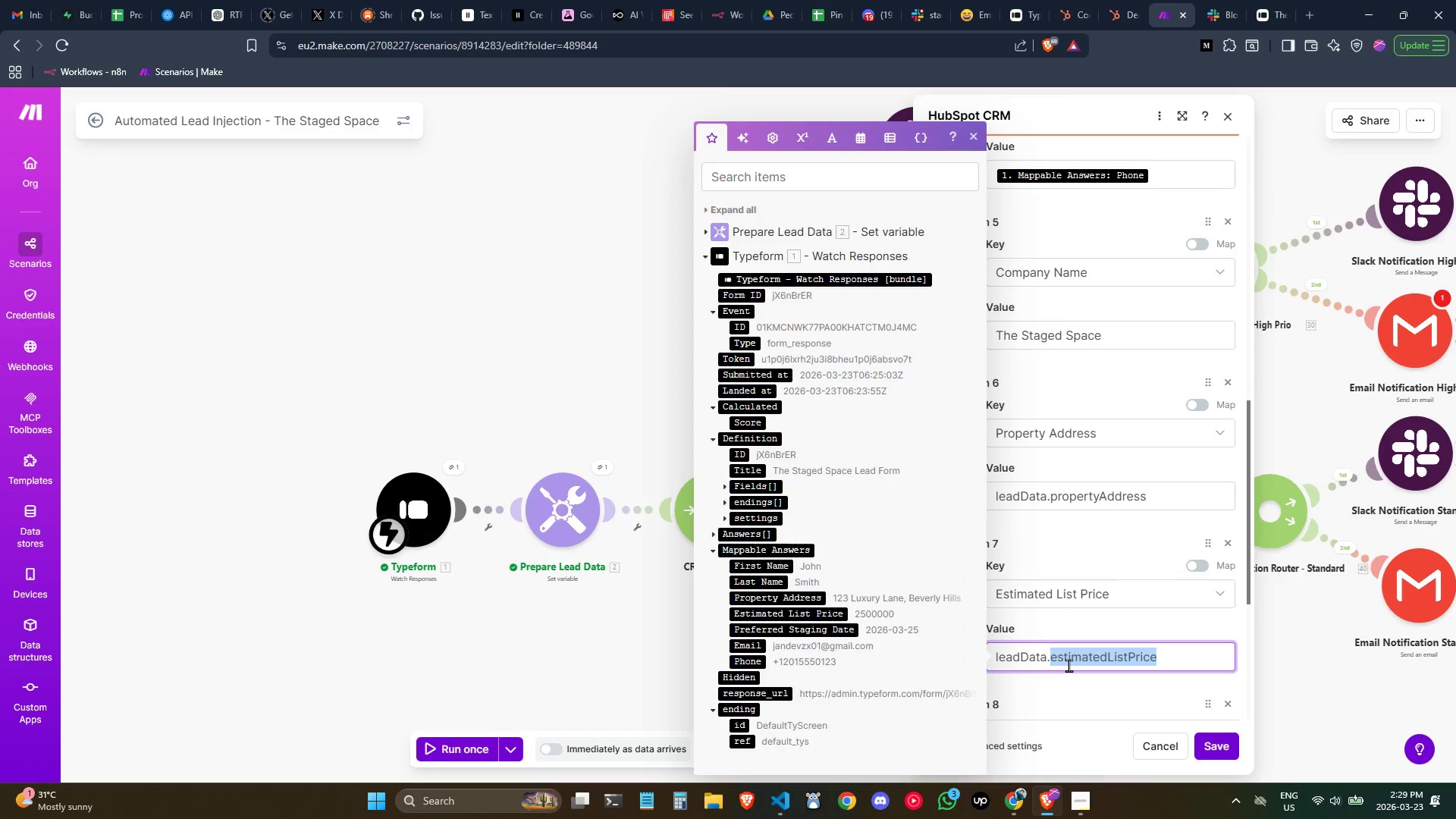 
triple_click([1068, 665])
 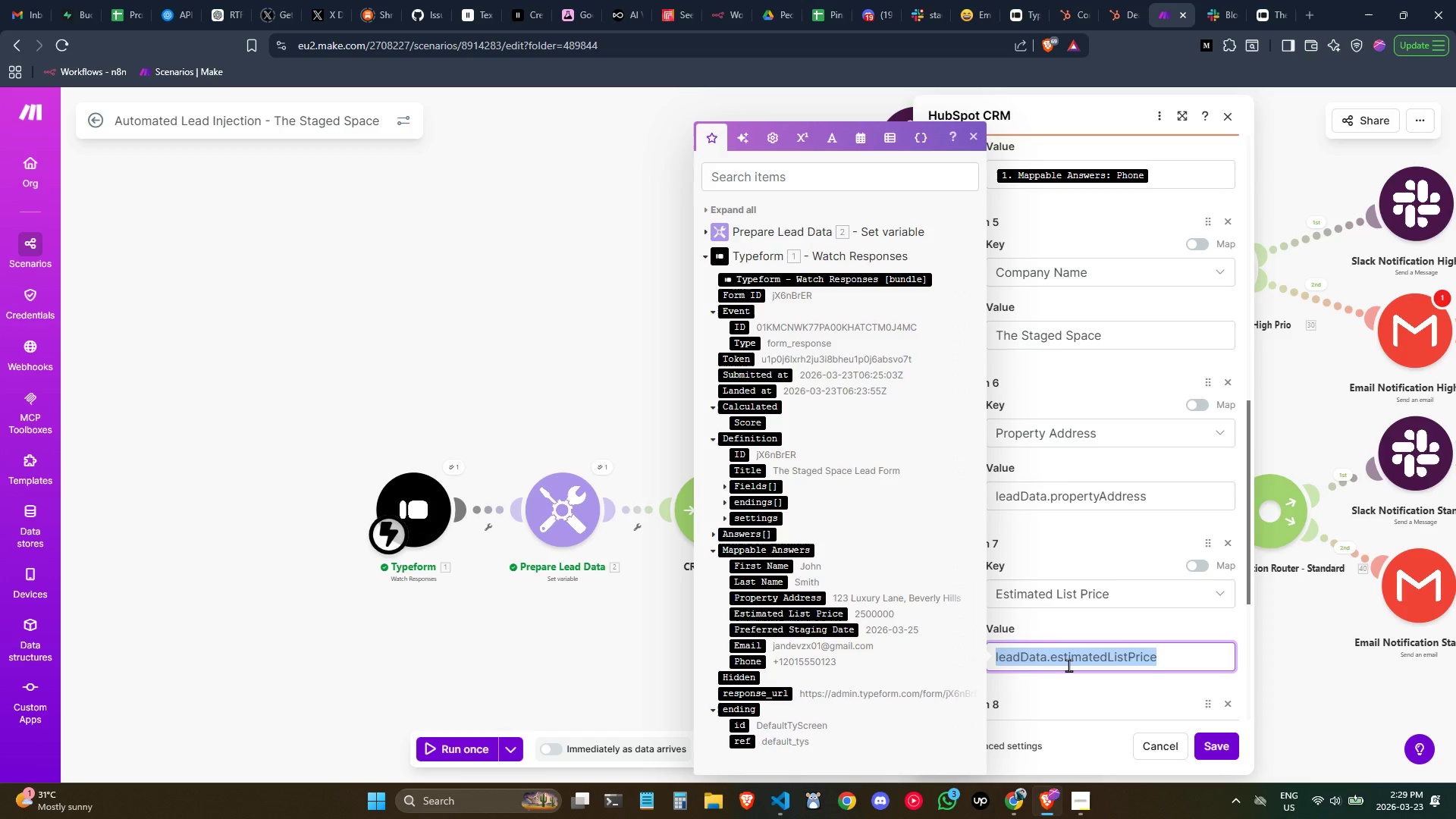 
key(Backspace)
 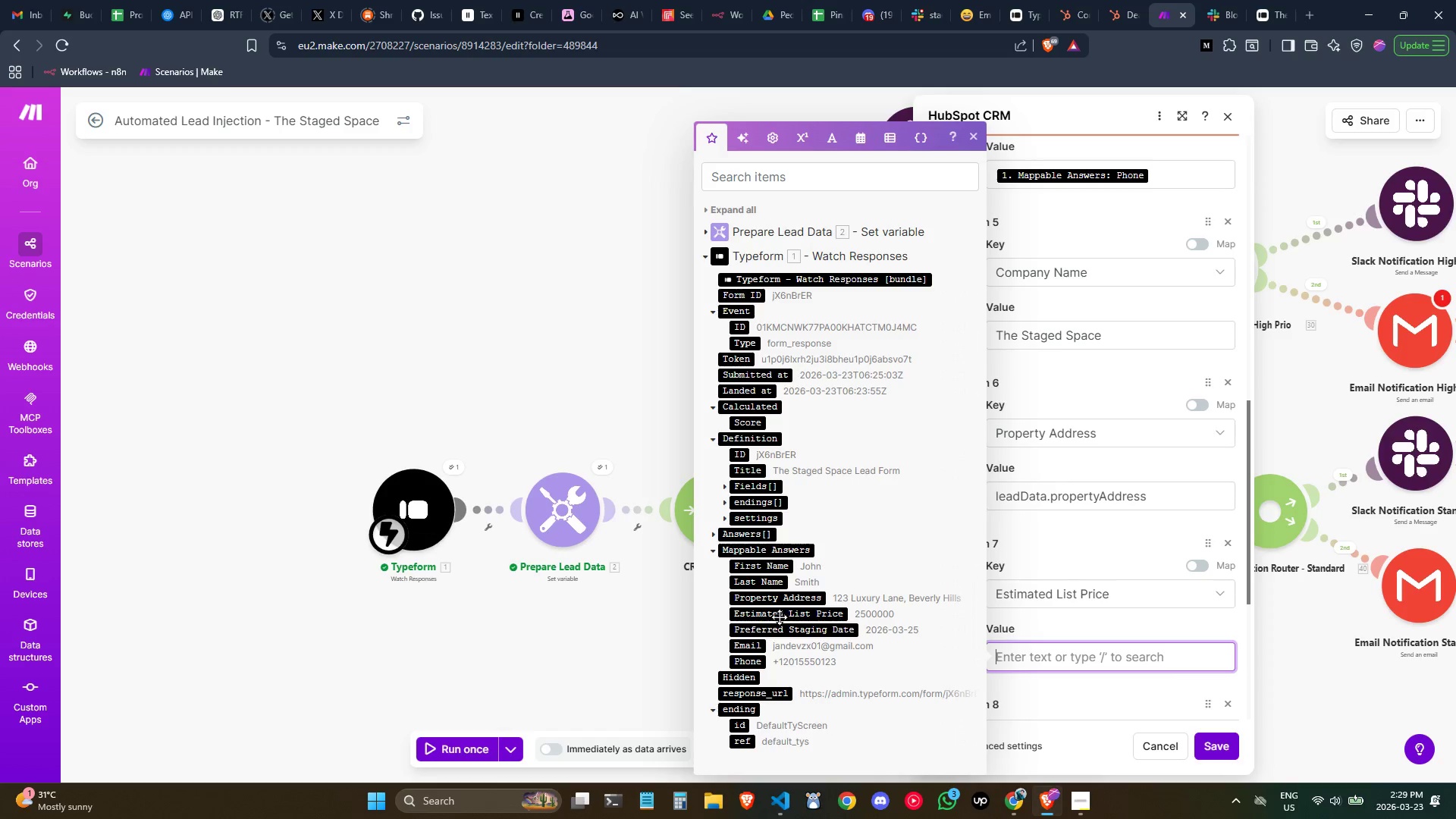 
left_click_drag(start_coordinate=[774, 613], to_coordinate=[1114, 650])
 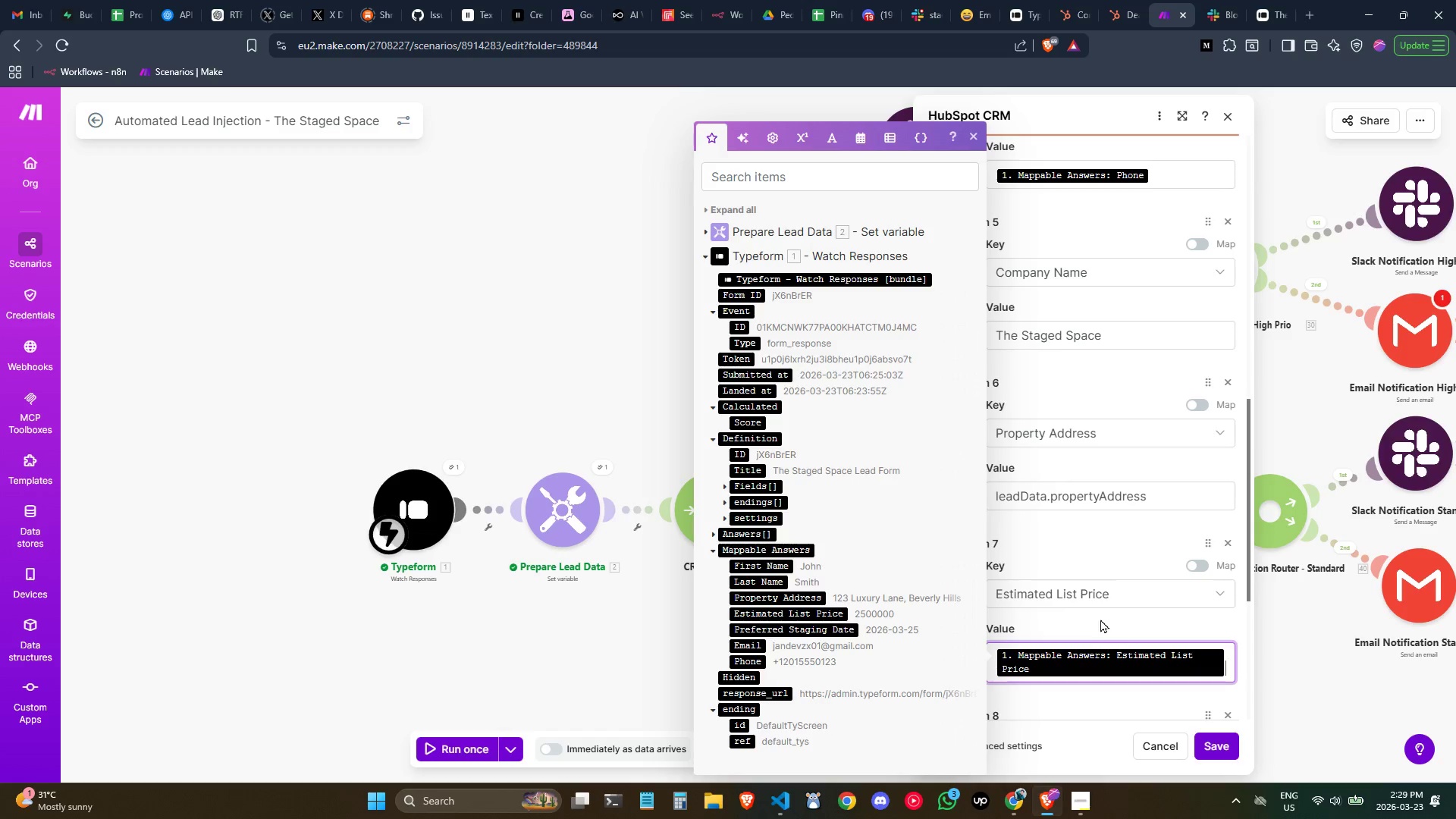 
left_click([1100, 618])
 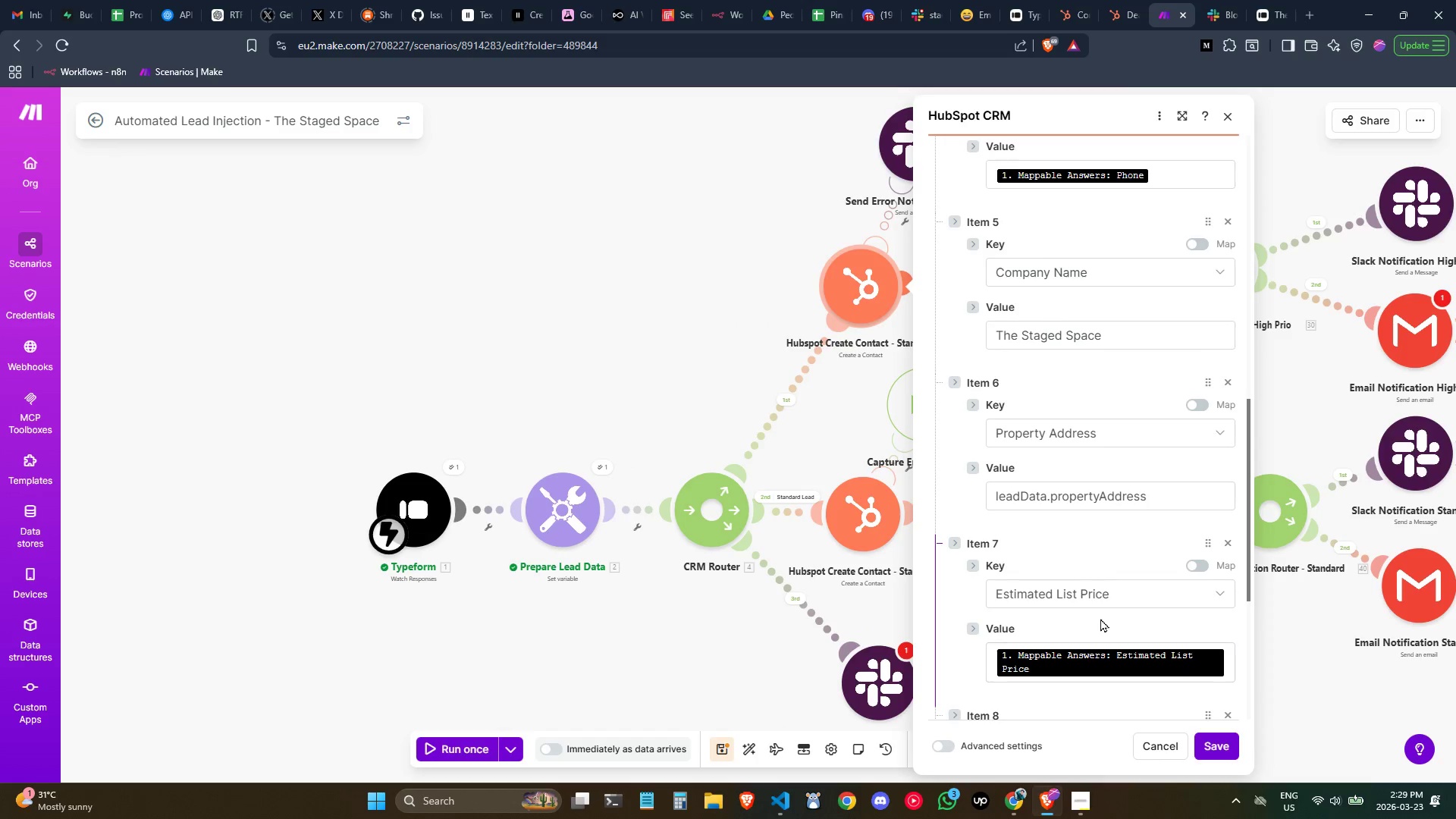 
scroll: coordinate [1100, 618], scroll_direction: down, amount: 1.0
 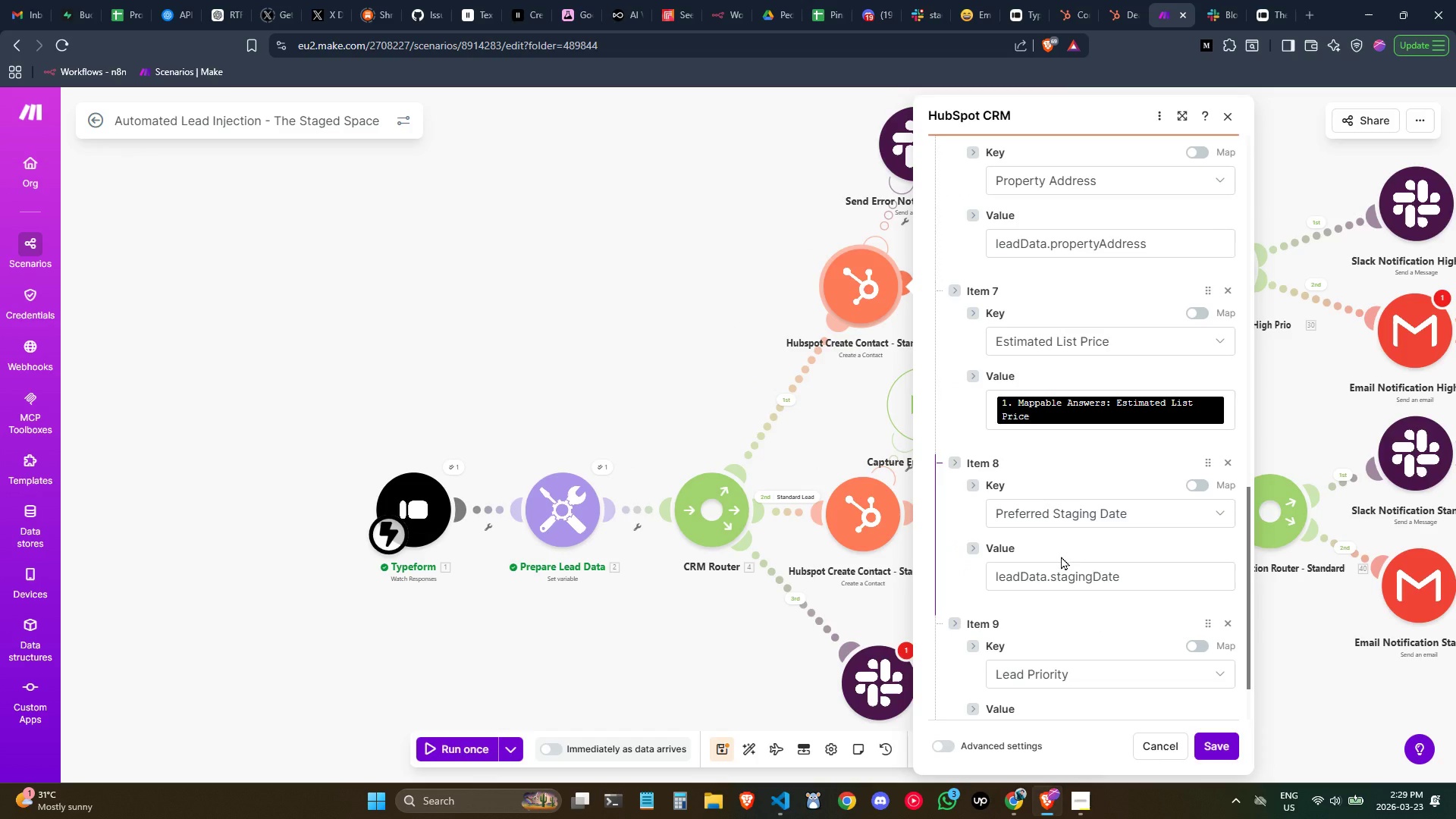 
key(Alt+AltLeft)
 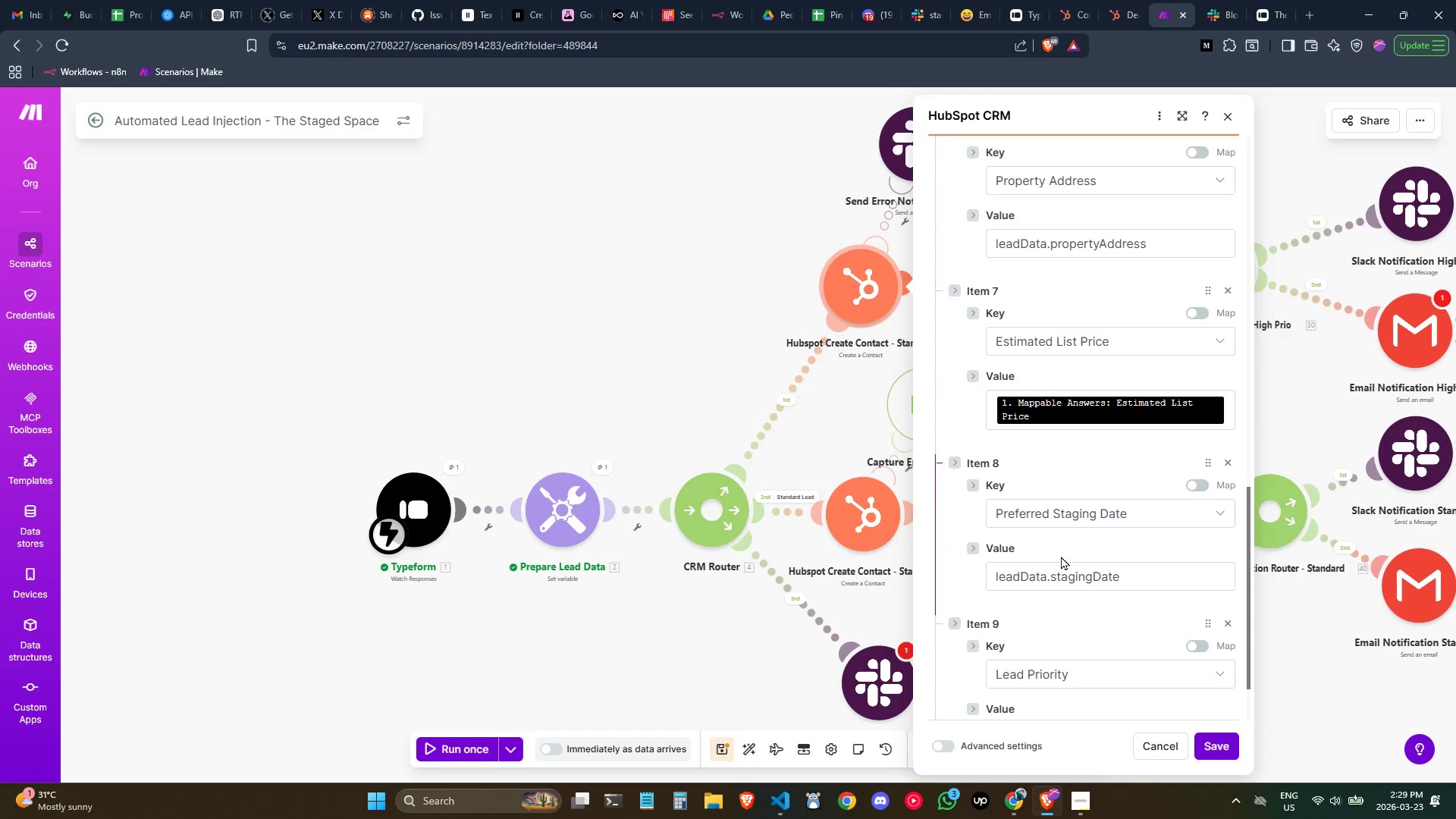 
key(Alt+Tab)
 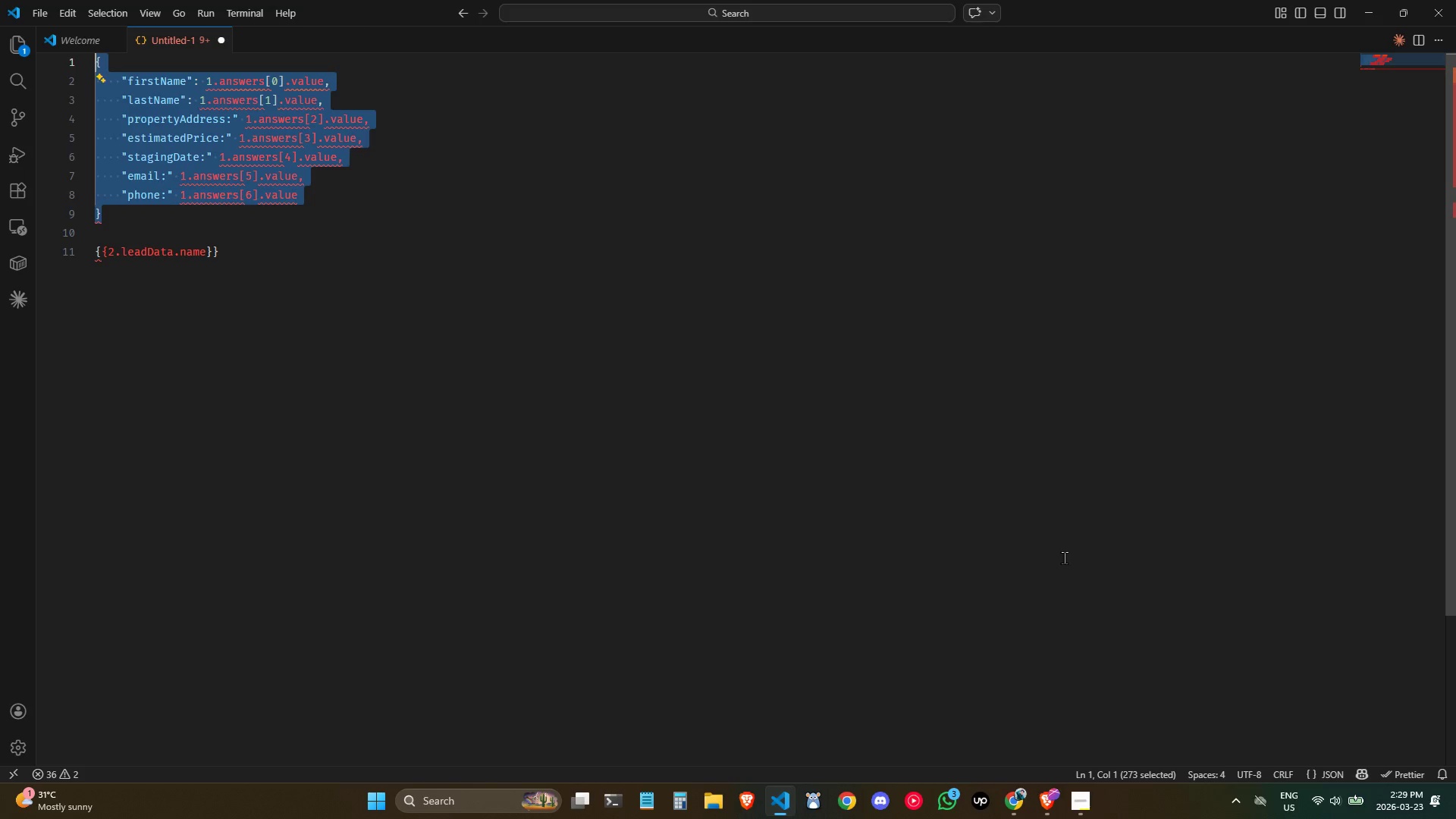 
key(Alt+AltLeft)
 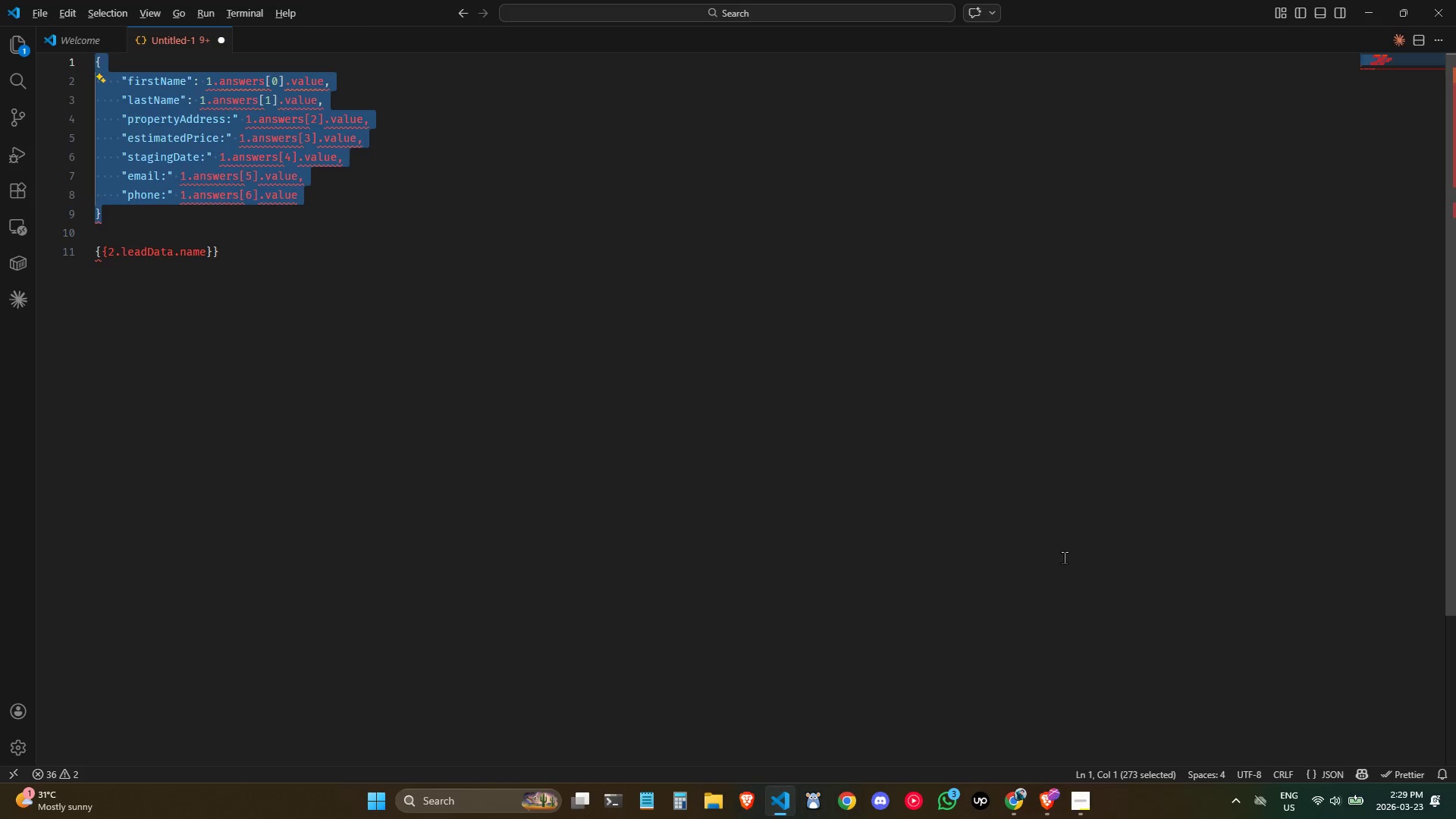 
key(Alt+Tab)
 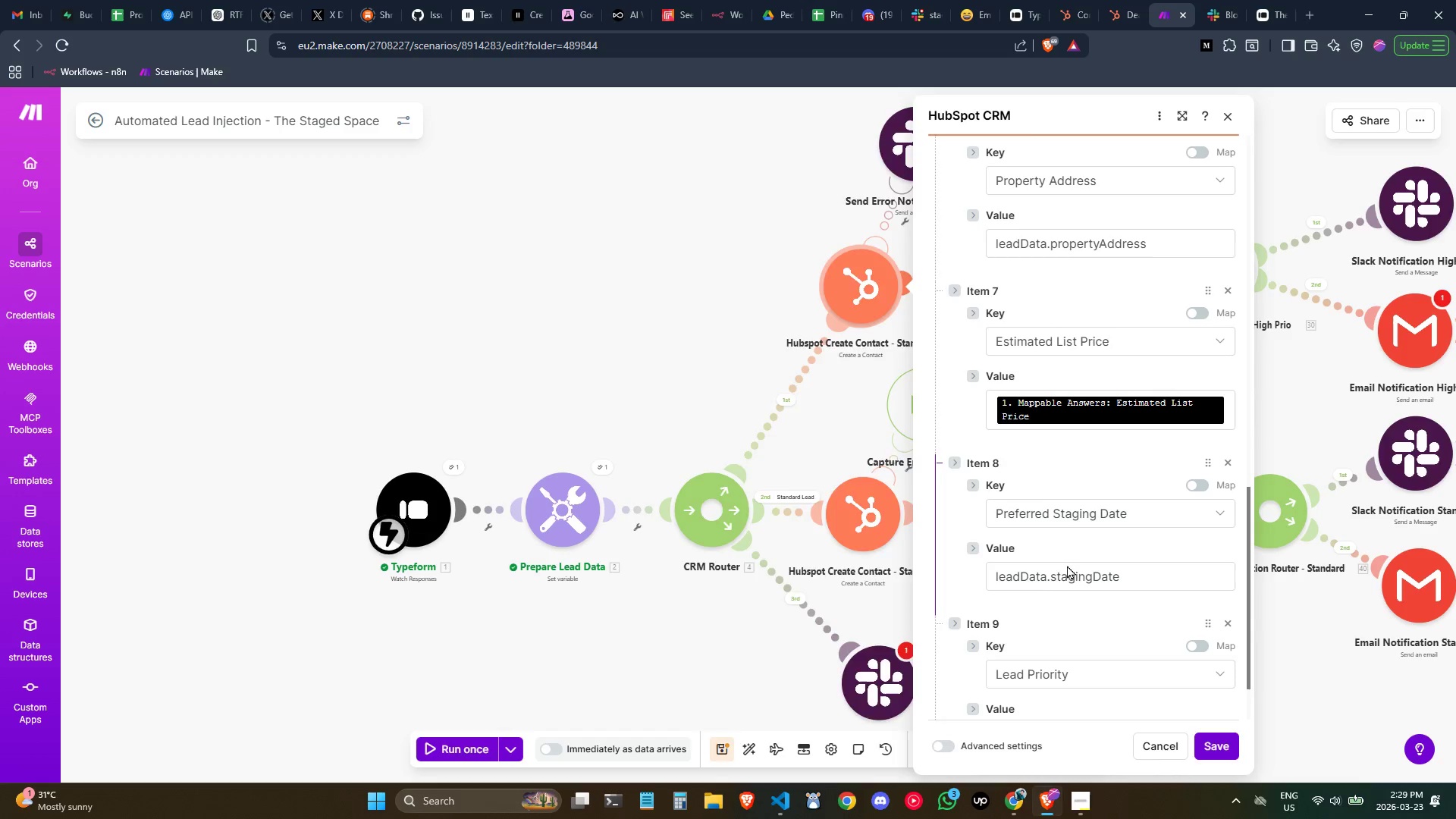 
left_click([1065, 580])
 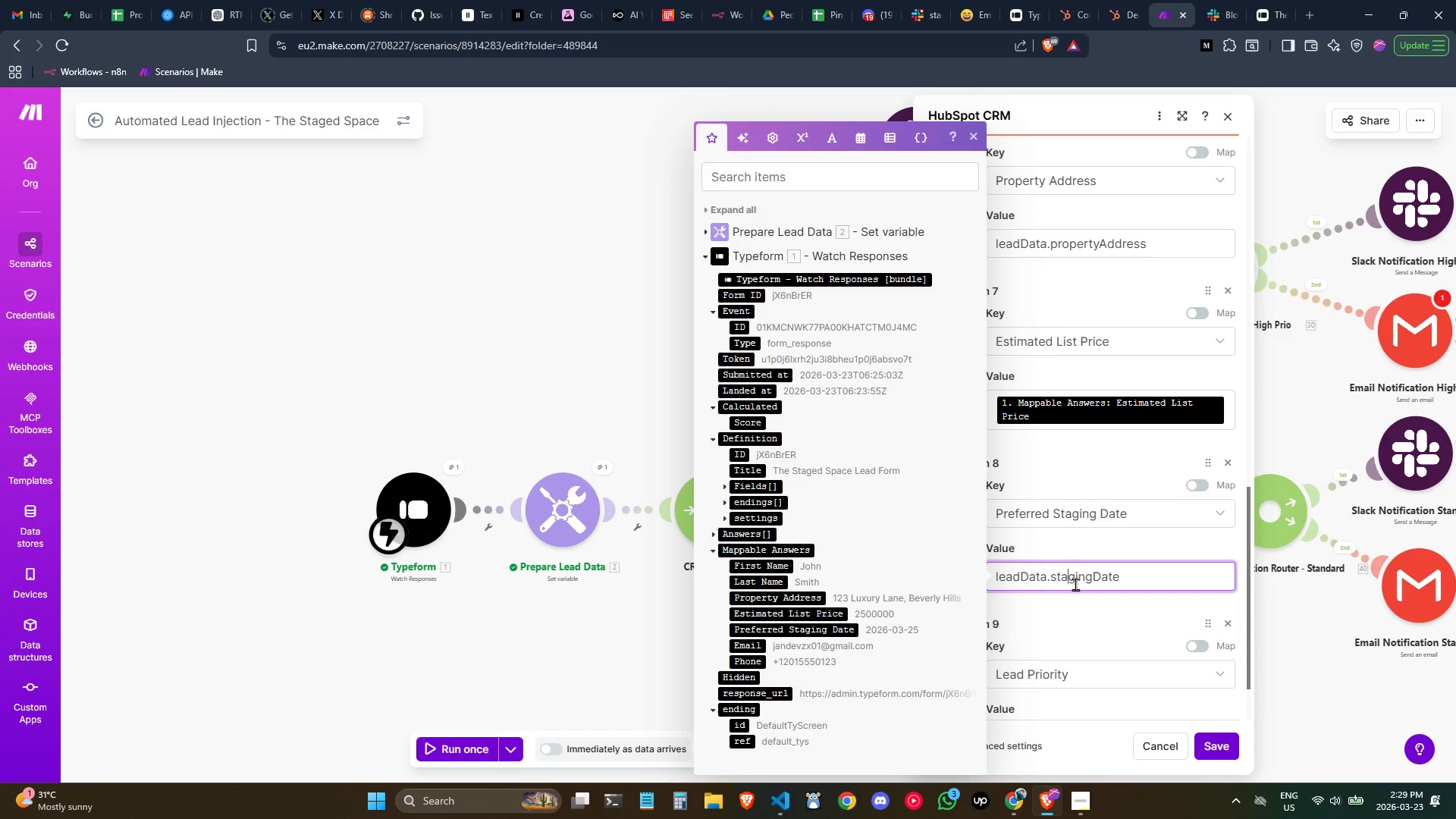 
mouse_move([1109, 566])
 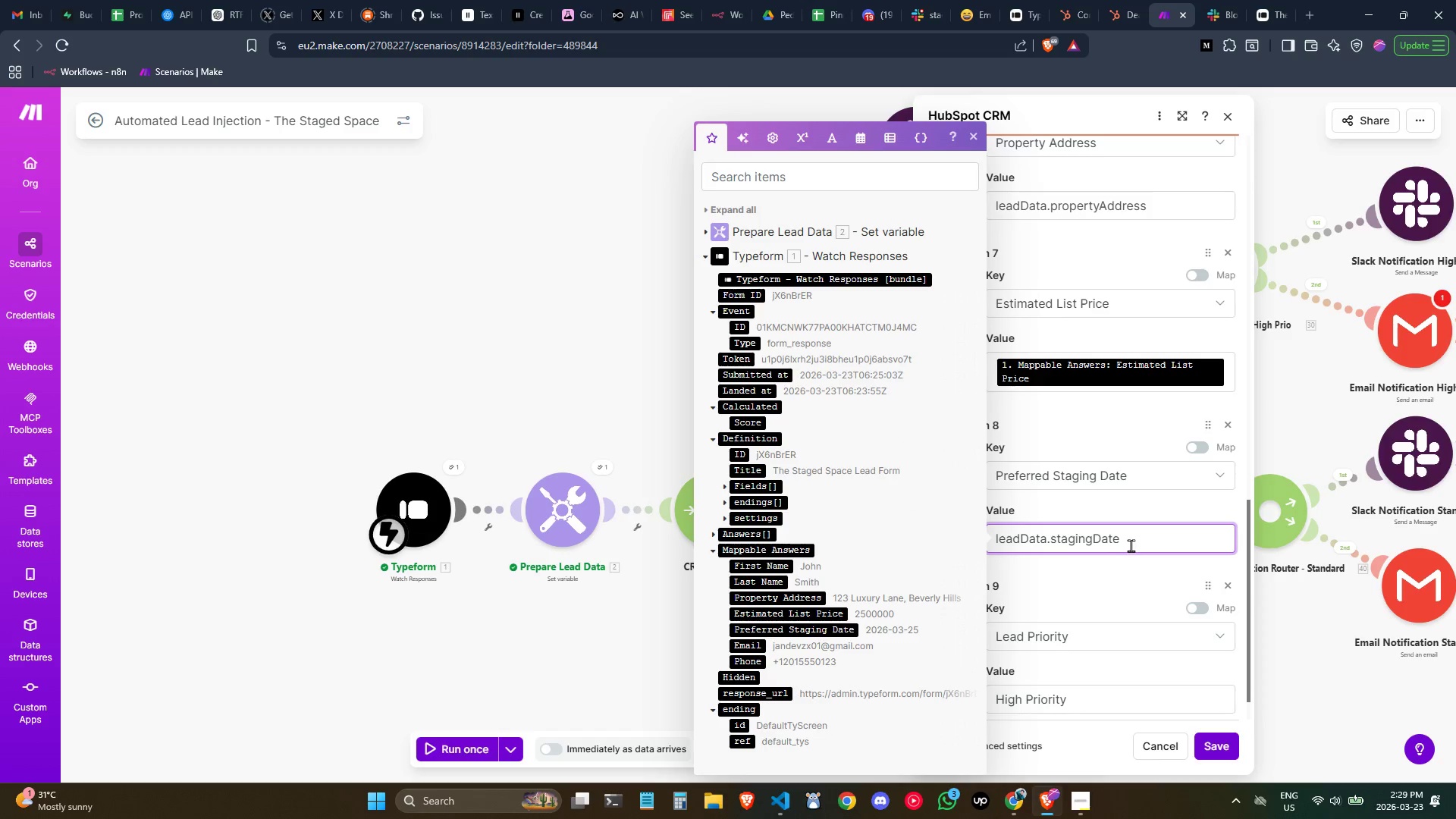 
left_click_drag(start_coordinate=[1133, 544], to_coordinate=[966, 524])
 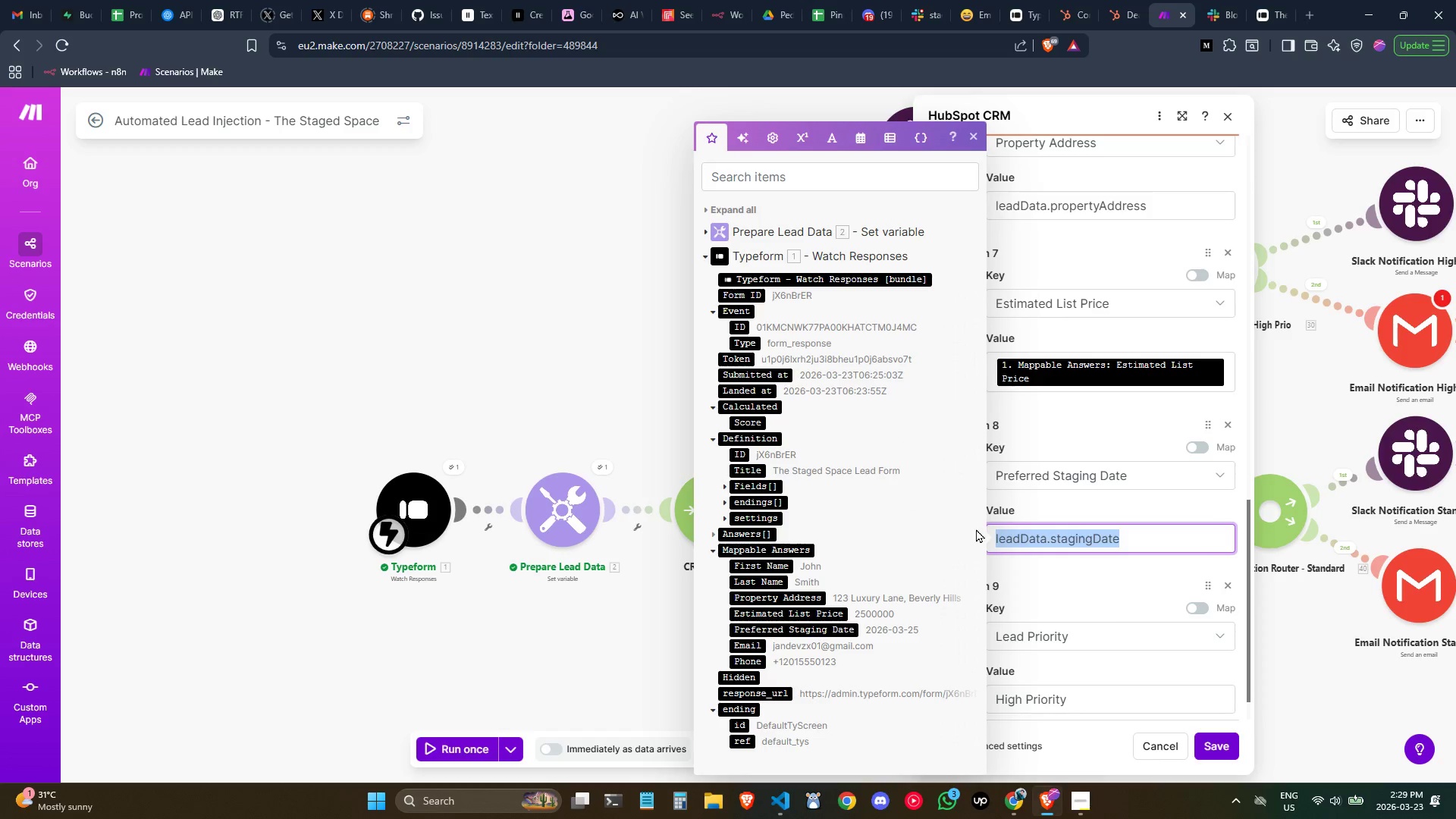 
key(Backspace)
 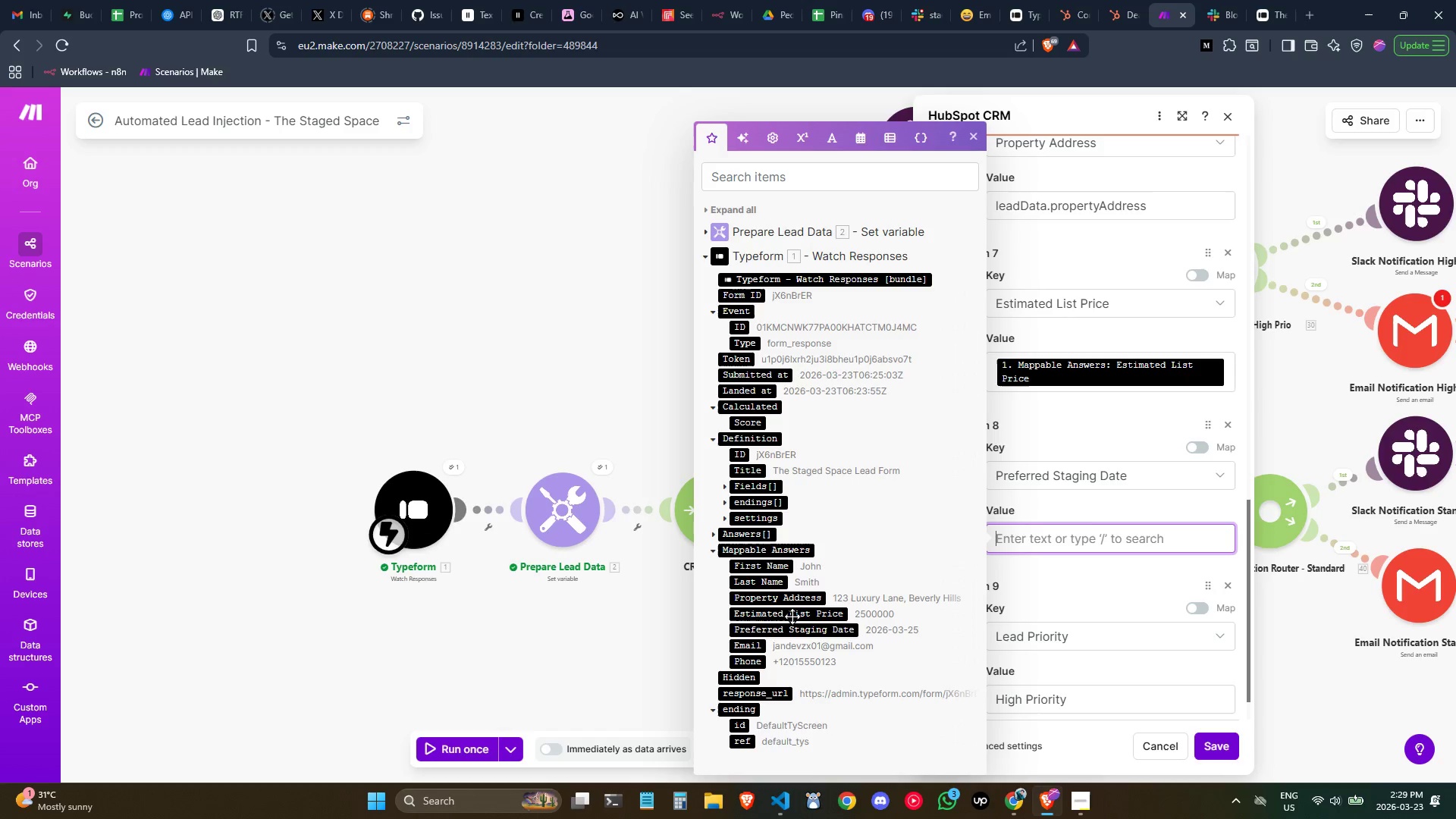 
mouse_move([828, 612])
 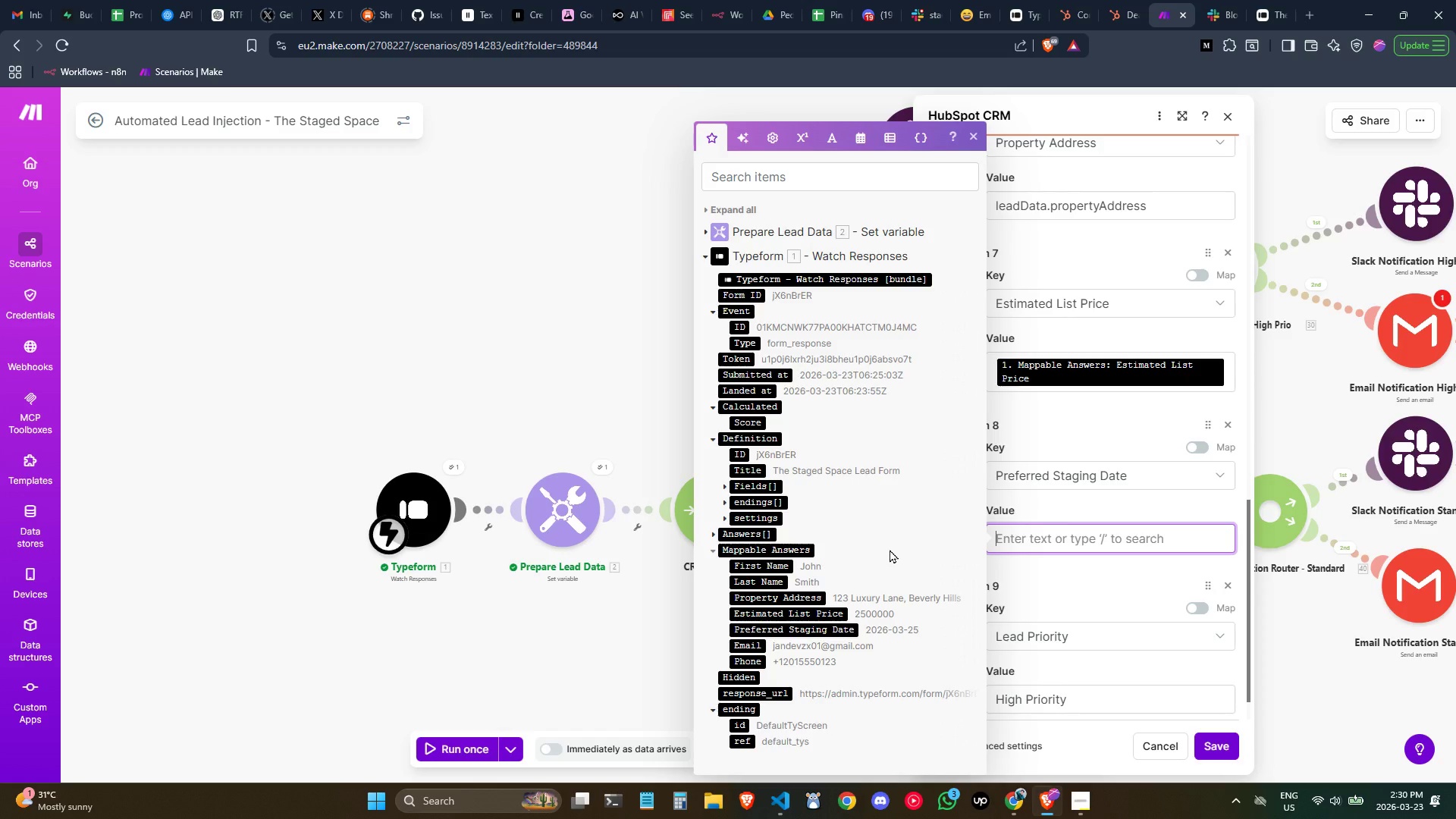 
wait(15.64)
 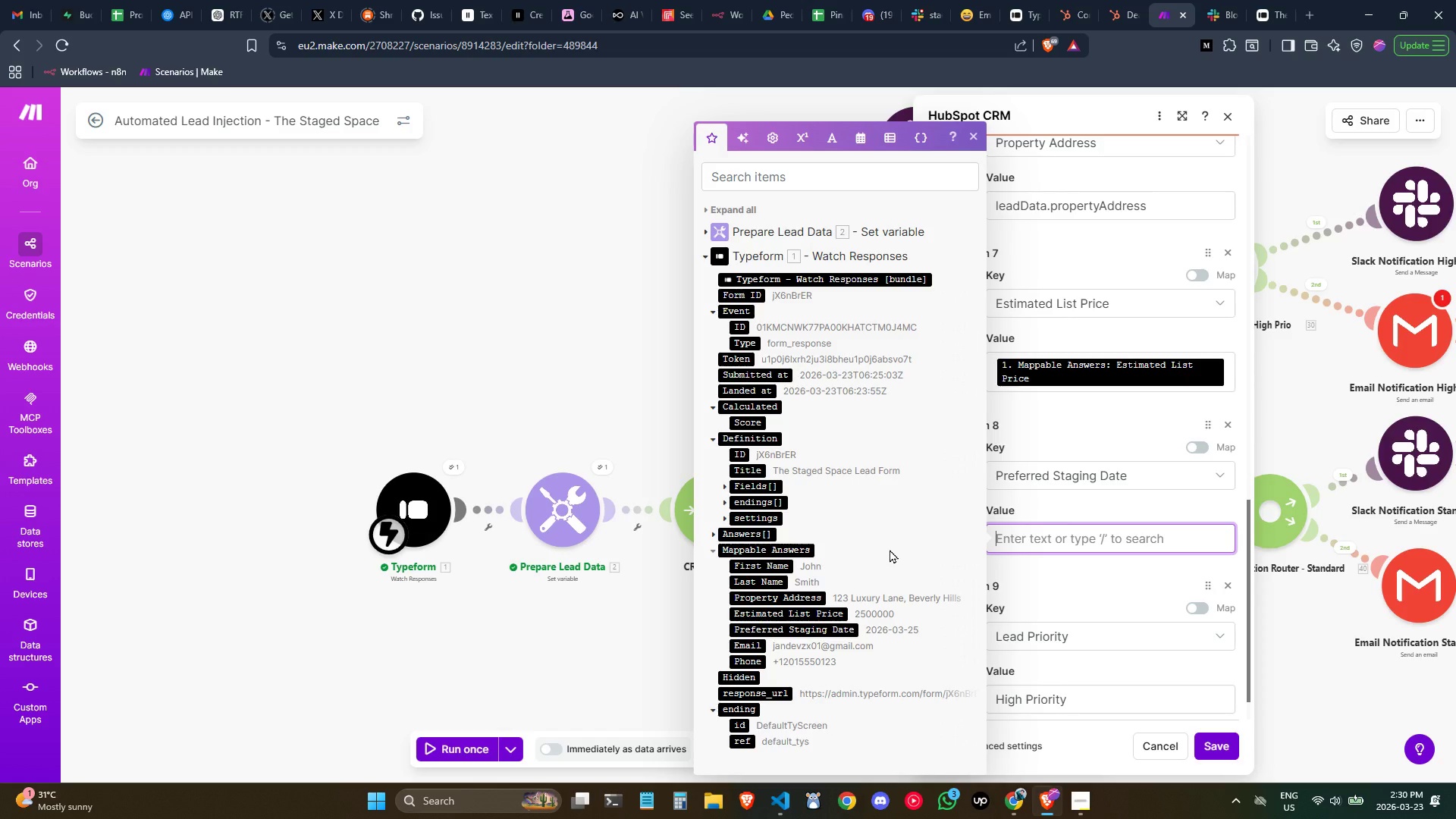 
left_click_drag(start_coordinate=[816, 630], to_coordinate=[1082, 527])
 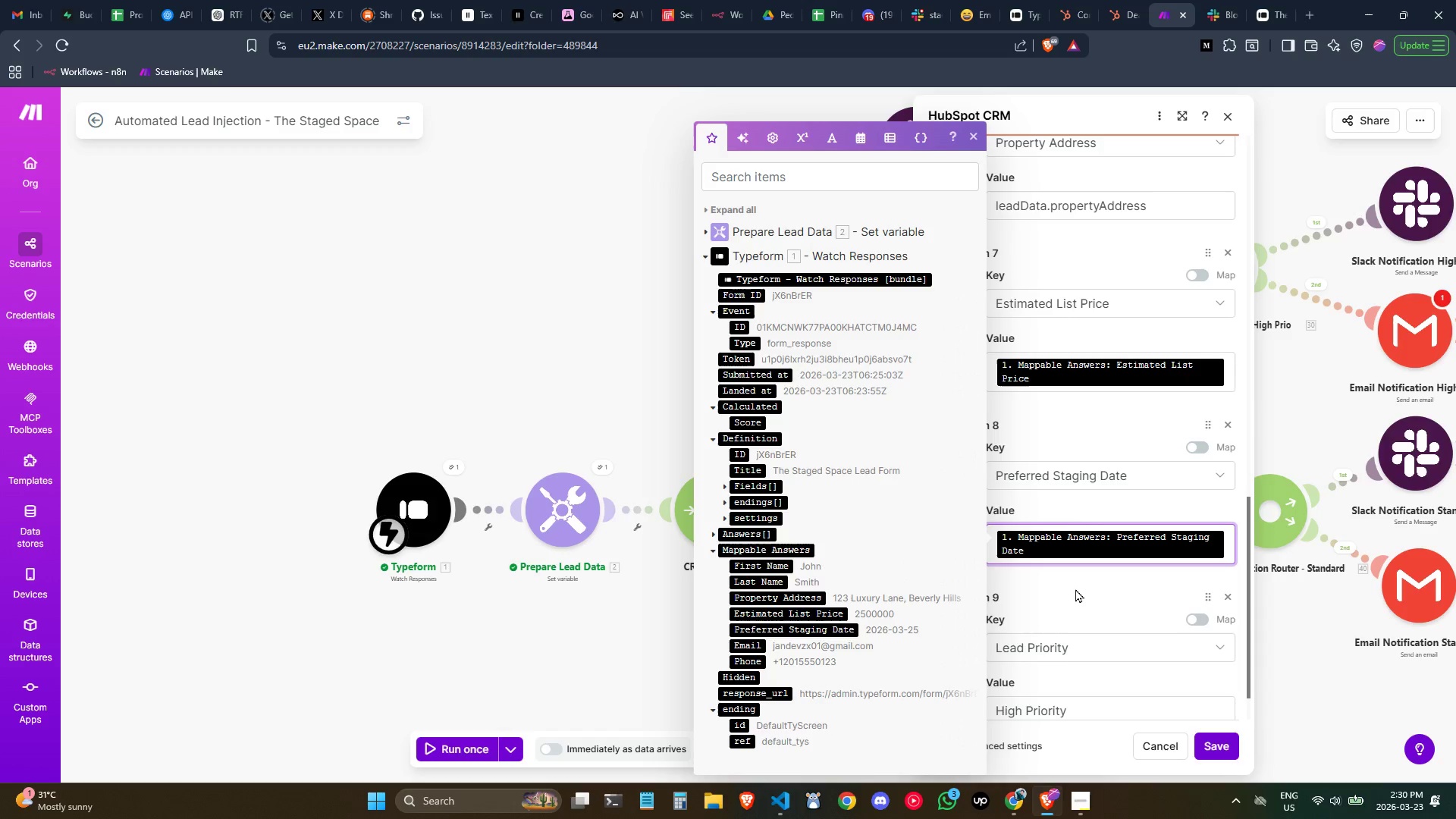 
left_click([1068, 587])
 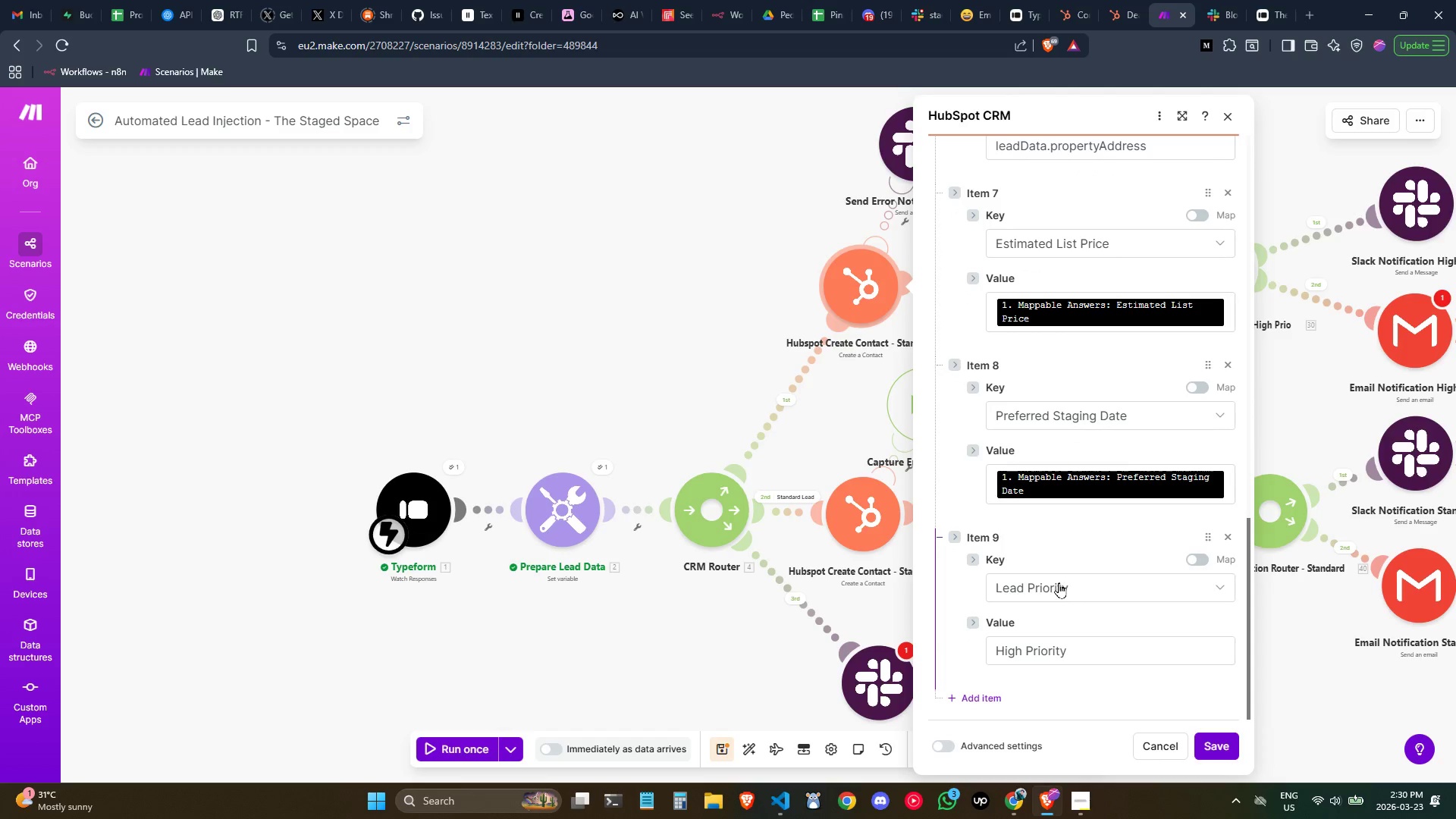 
left_click([1059, 582])
 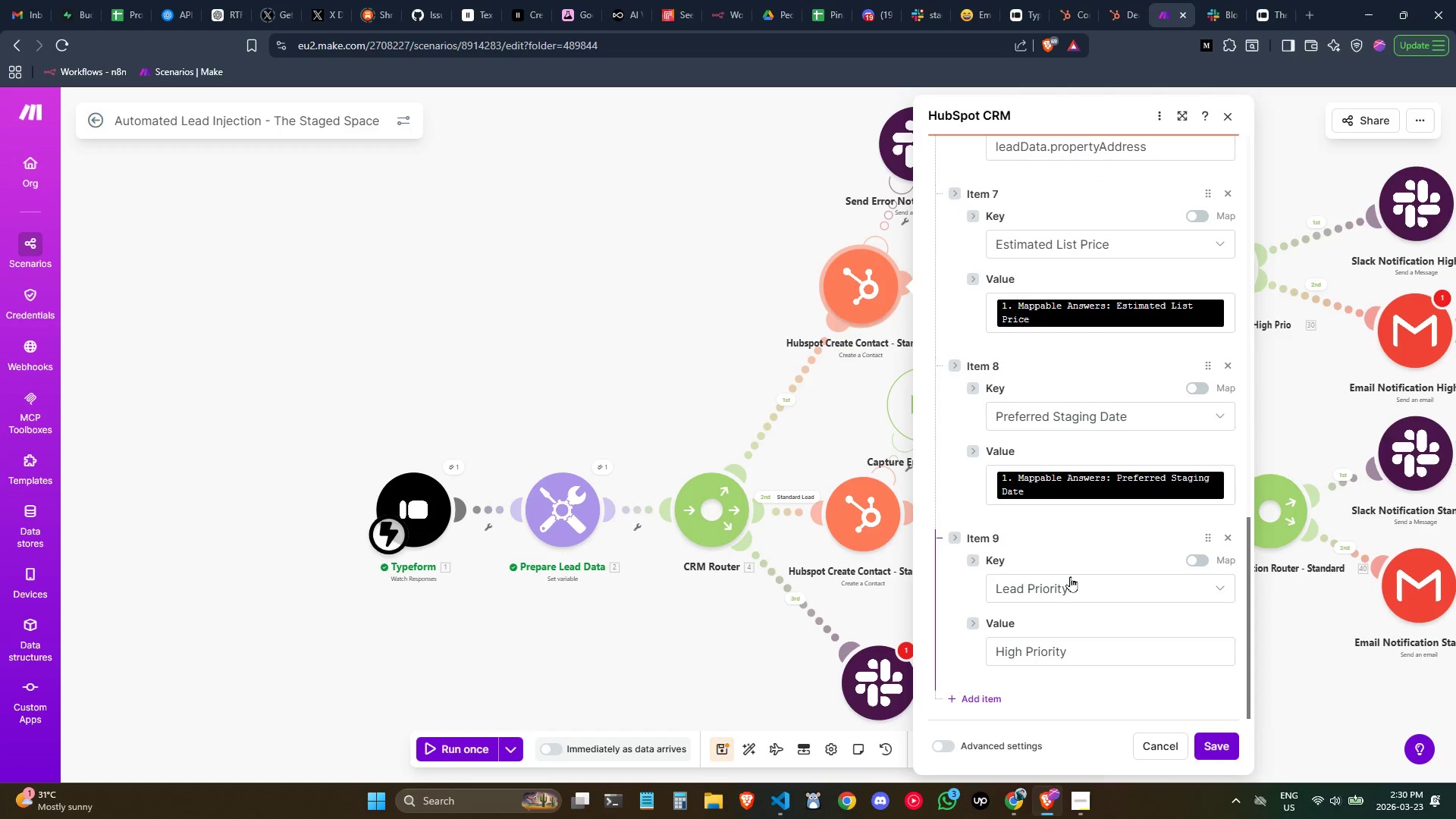 
wait(8.11)
 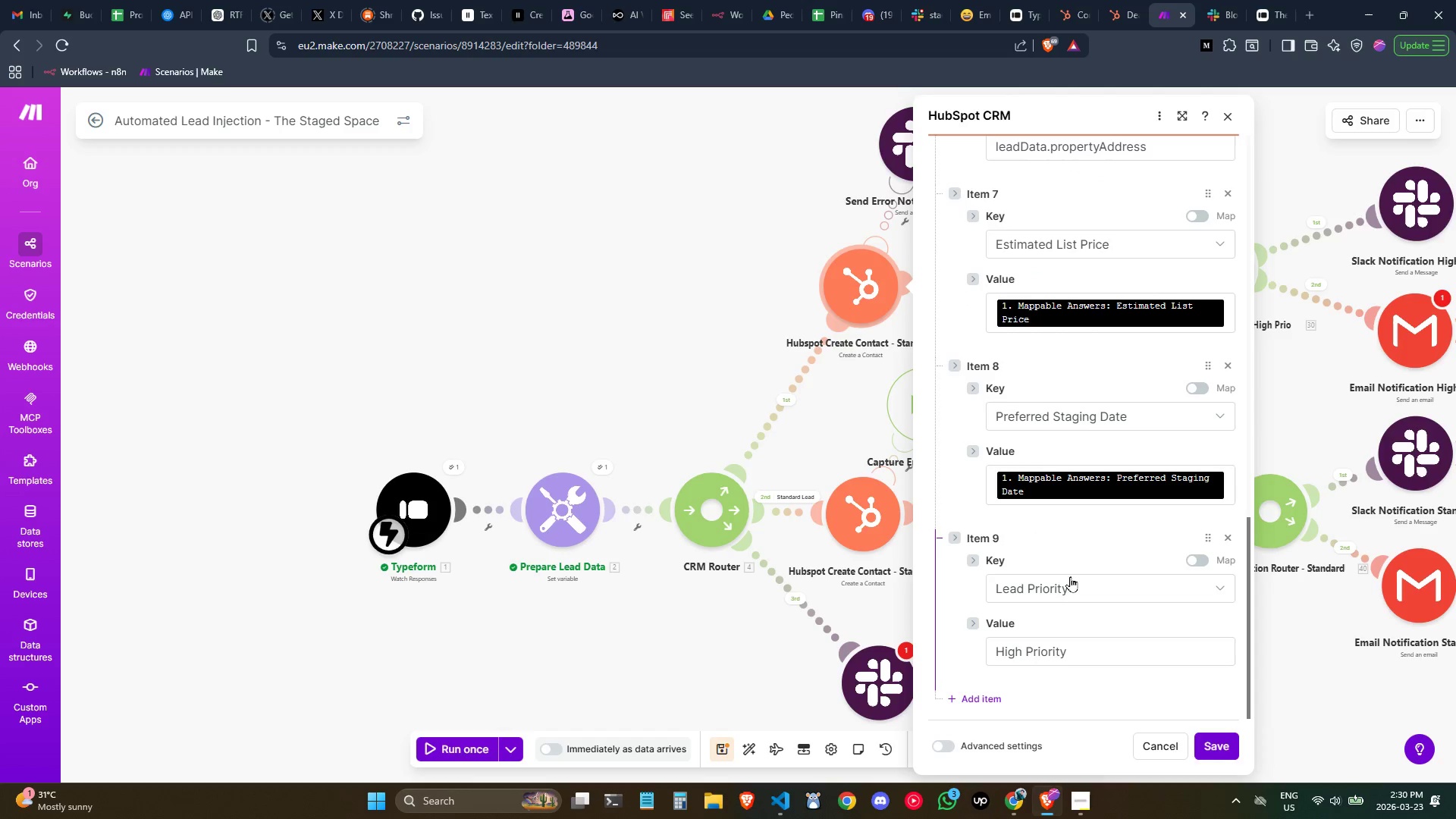 
left_click([1218, 743])
 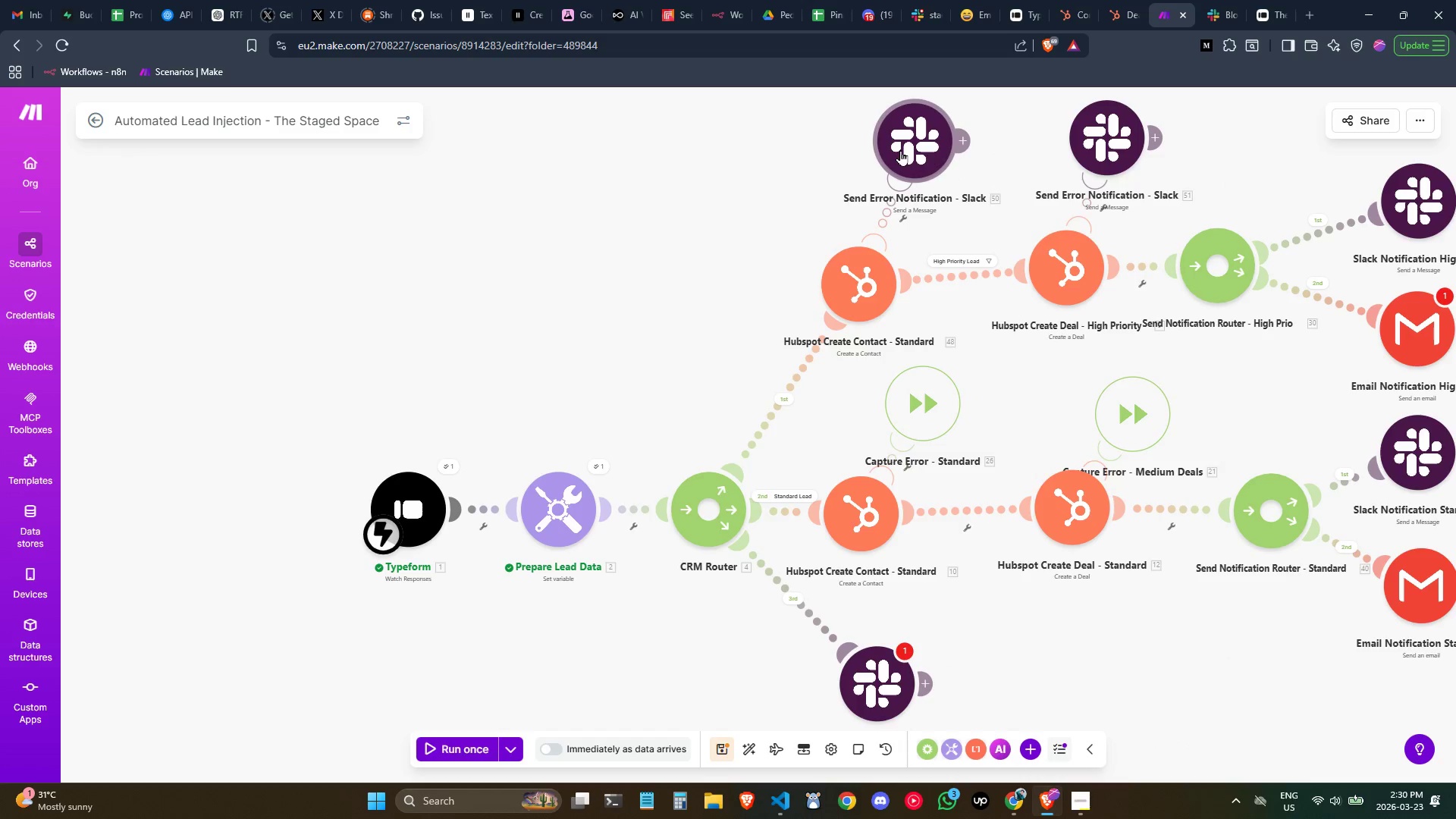 
double_click([901, 150])
 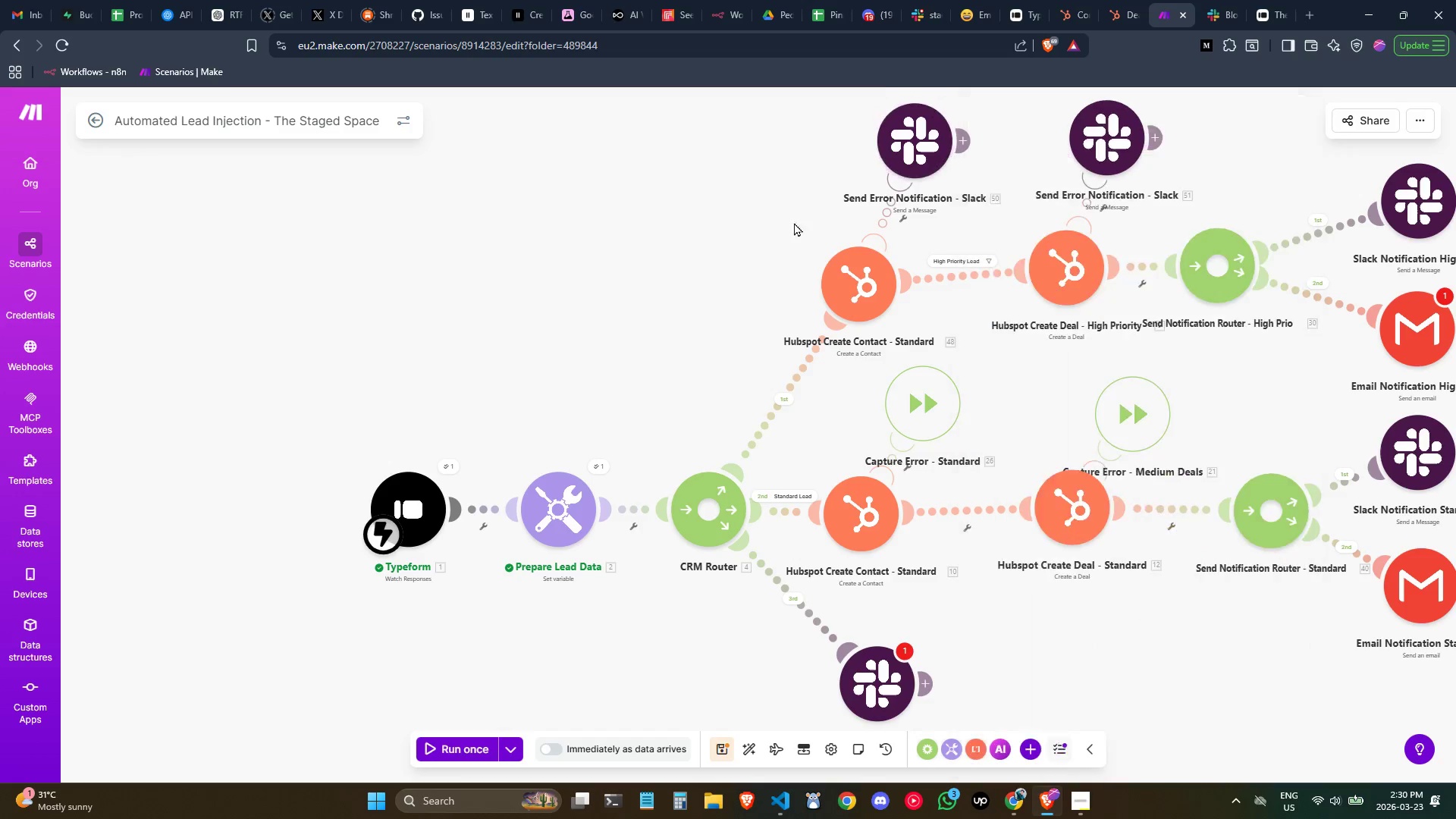 
left_click_drag(start_coordinate=[843, 275], to_coordinate=[843, 258])
 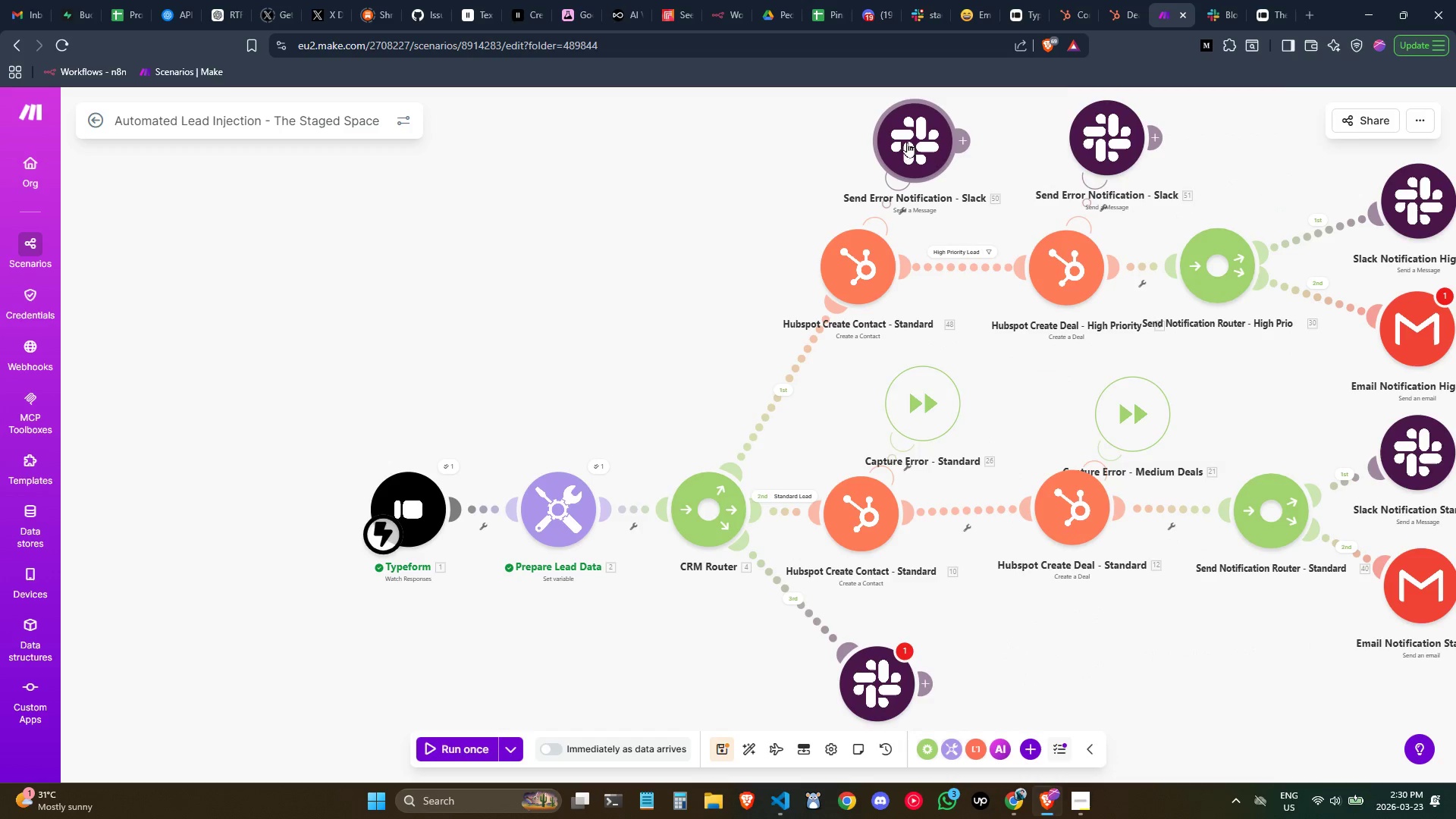 
double_click([907, 141])
 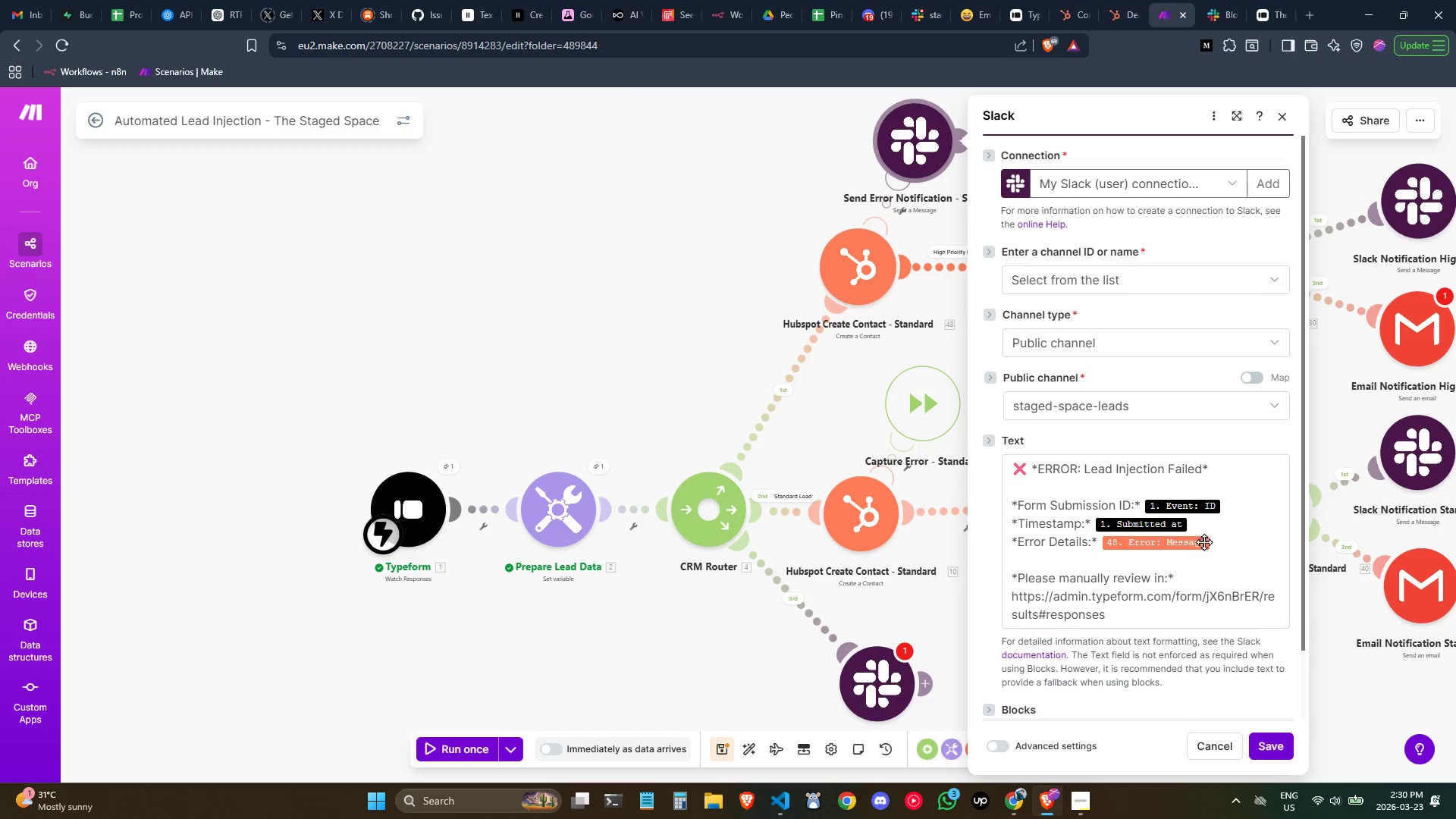 
left_click([1225, 538])
 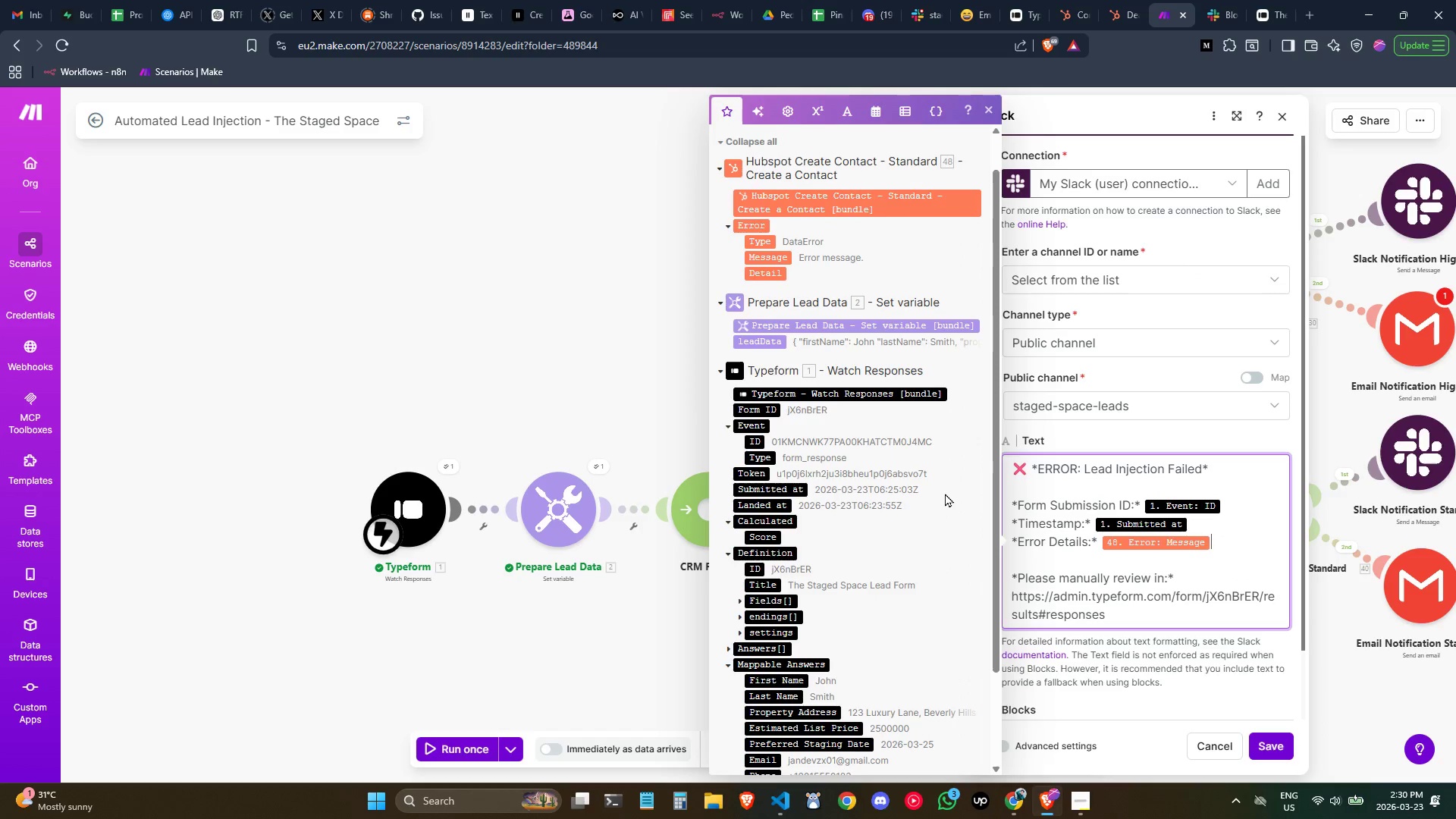 
left_click([1228, 507])
 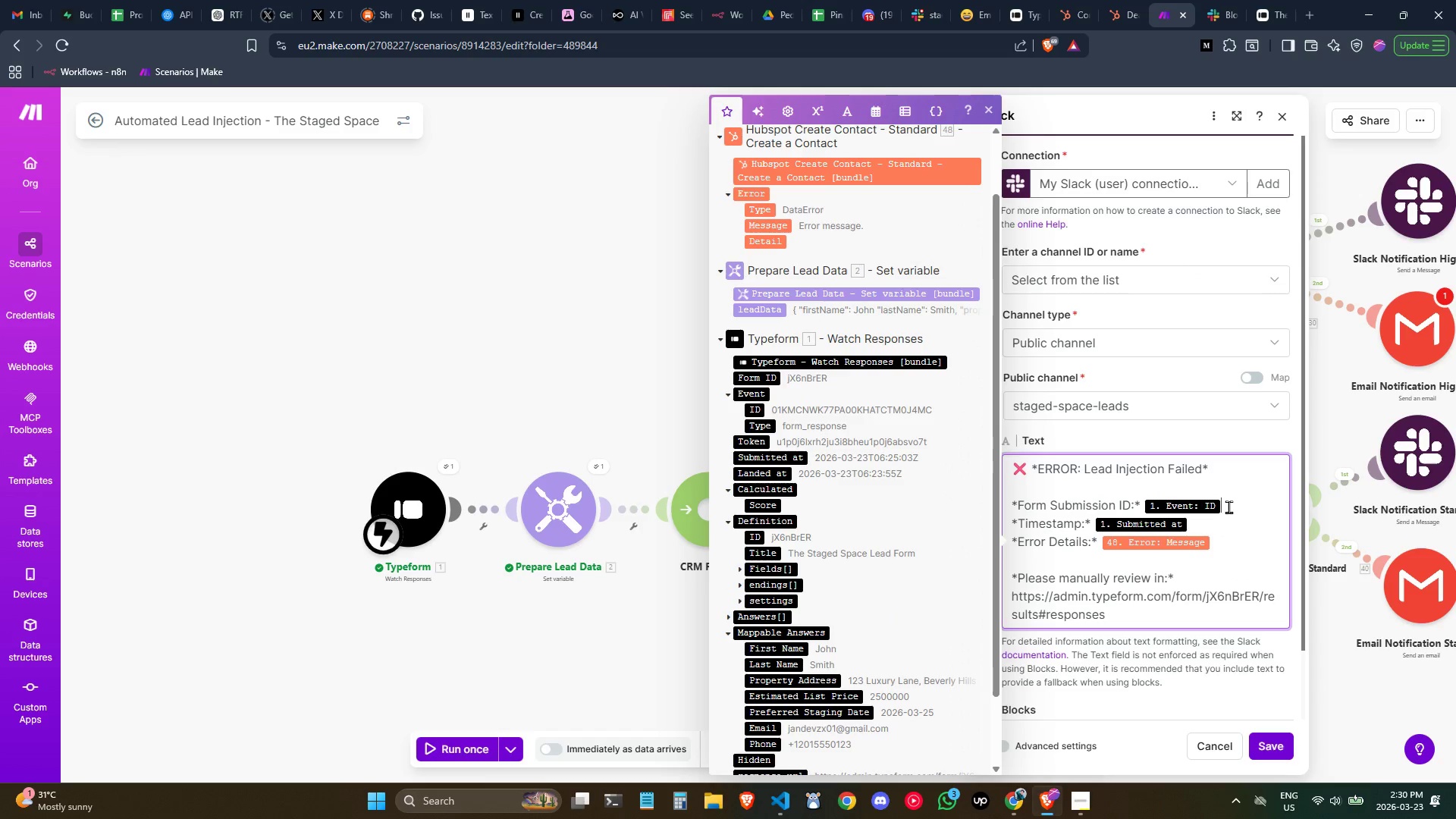 
key(Backspace)
 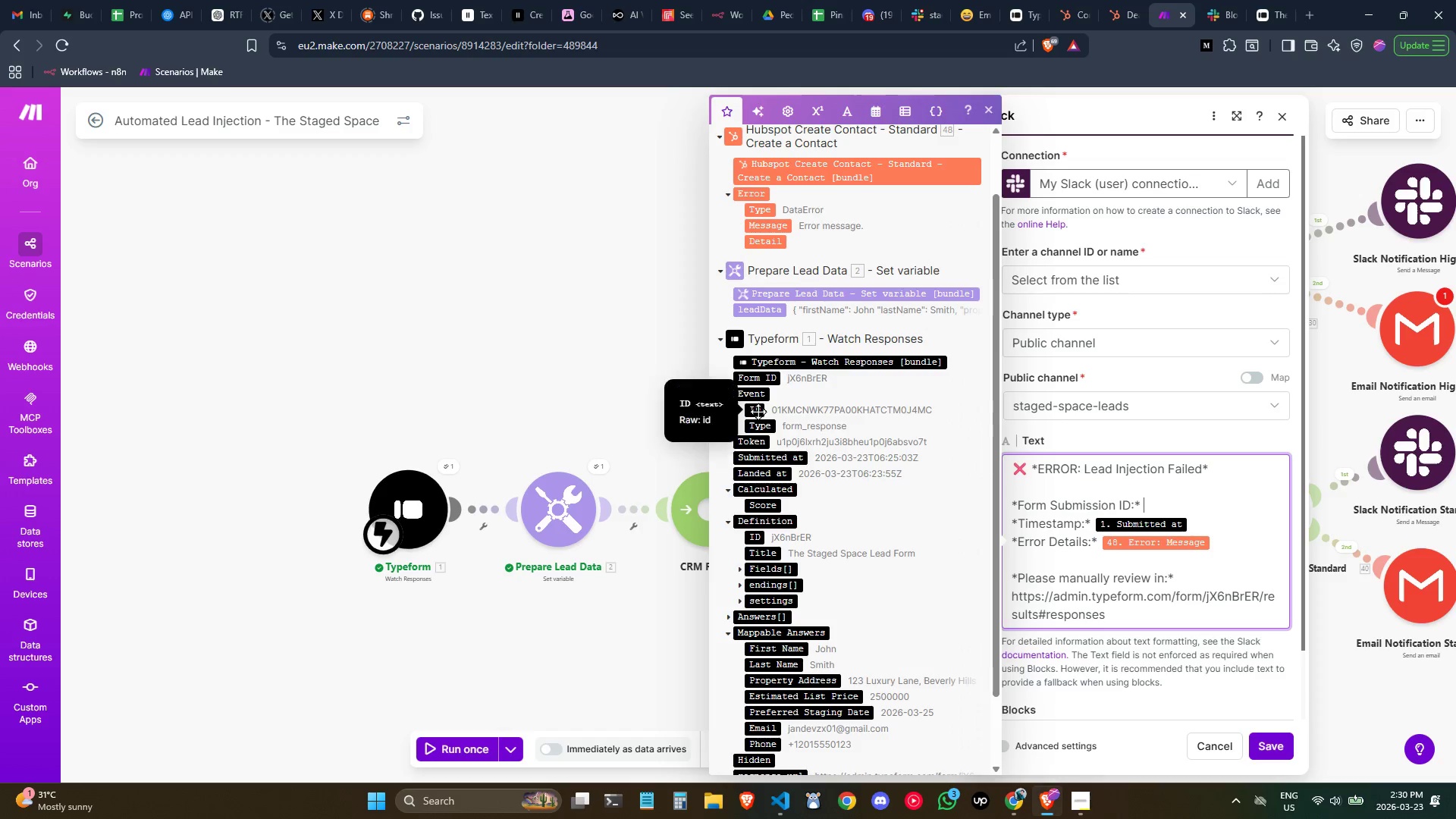 
left_click_drag(start_coordinate=[756, 410], to_coordinate=[1172, 504])
 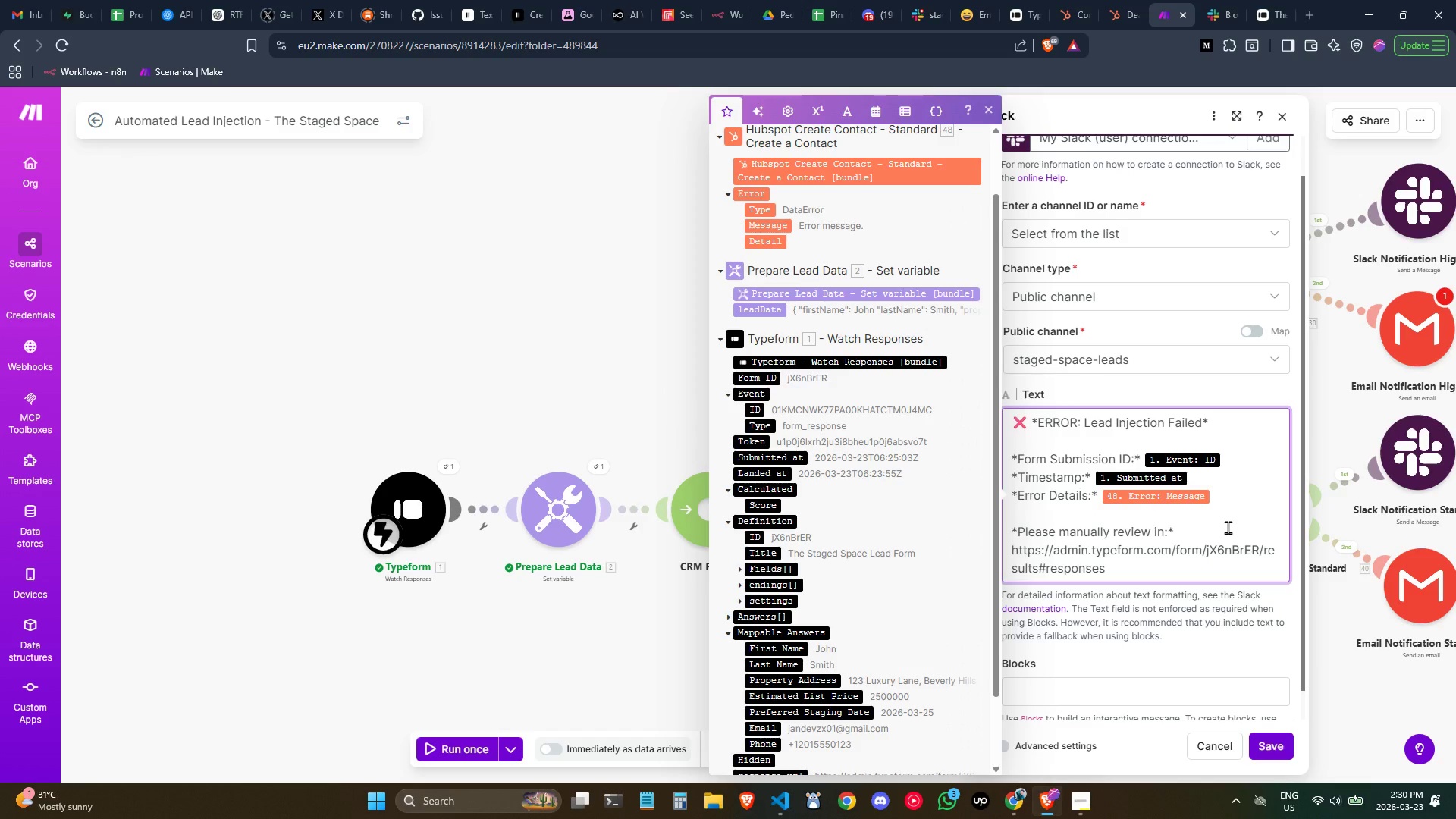 
wait(9.48)
 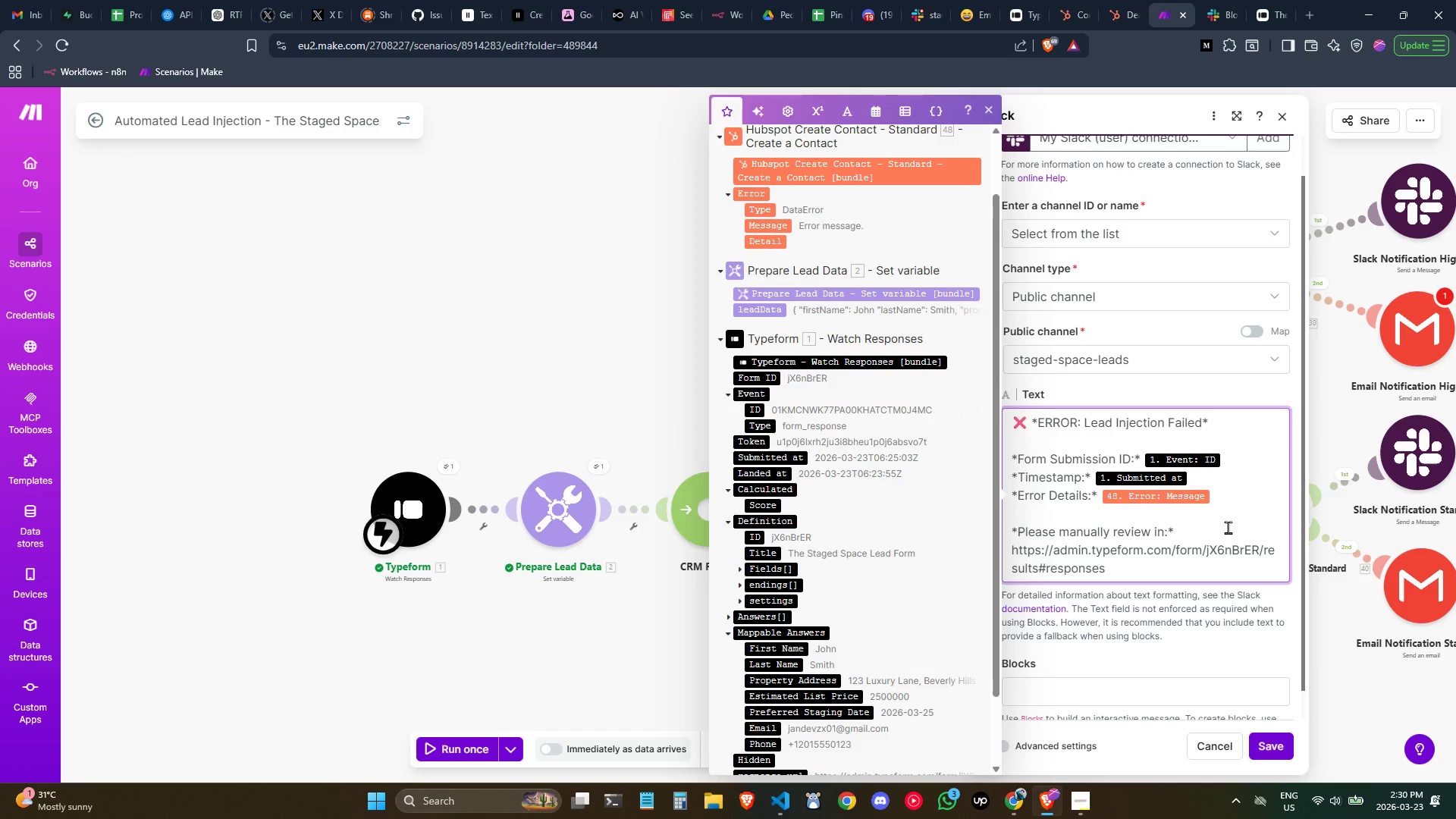 
left_click_drag(start_coordinate=[1189, 478], to_coordinate=[1101, 470])
 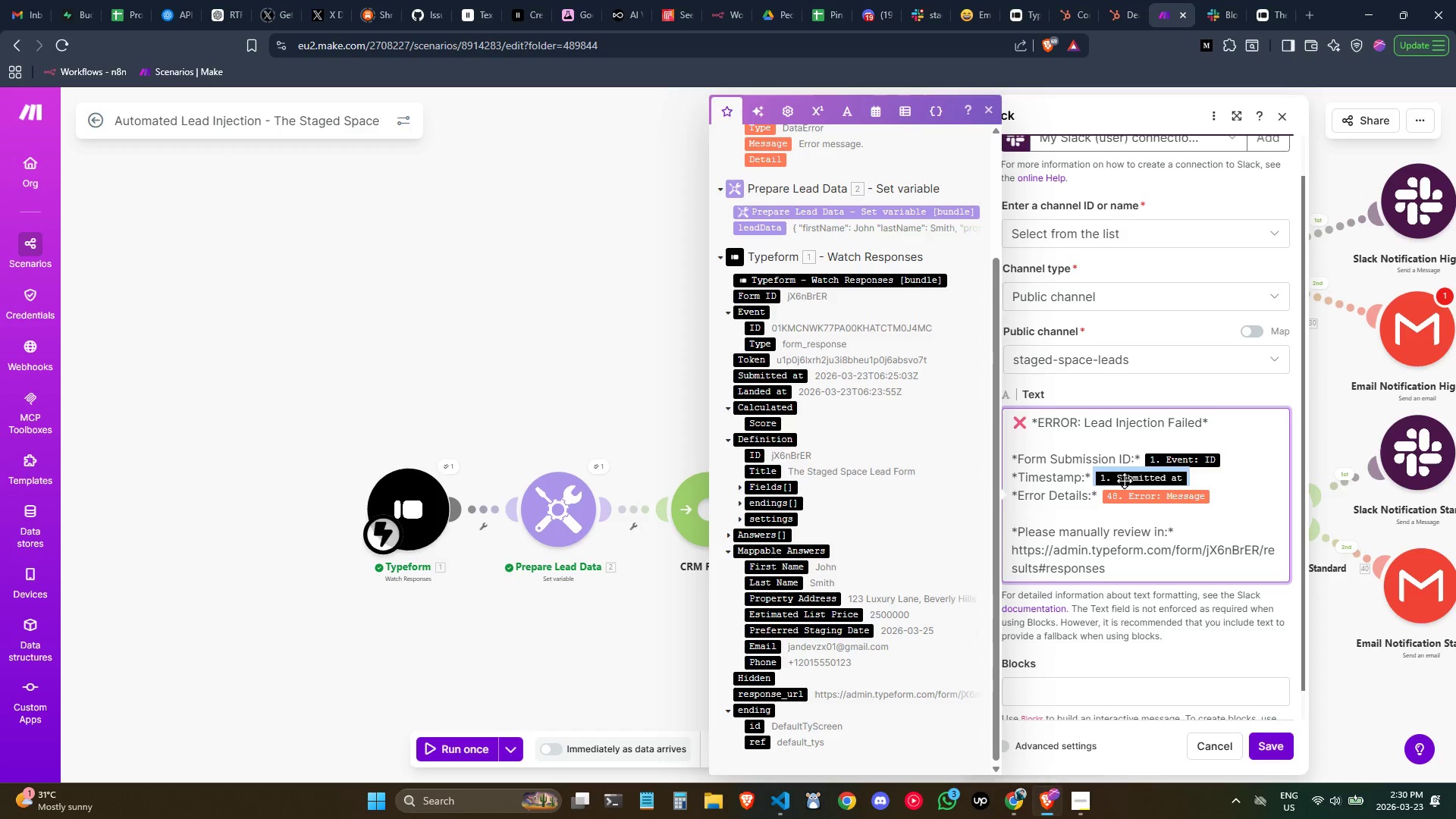 
key(Backspace)
 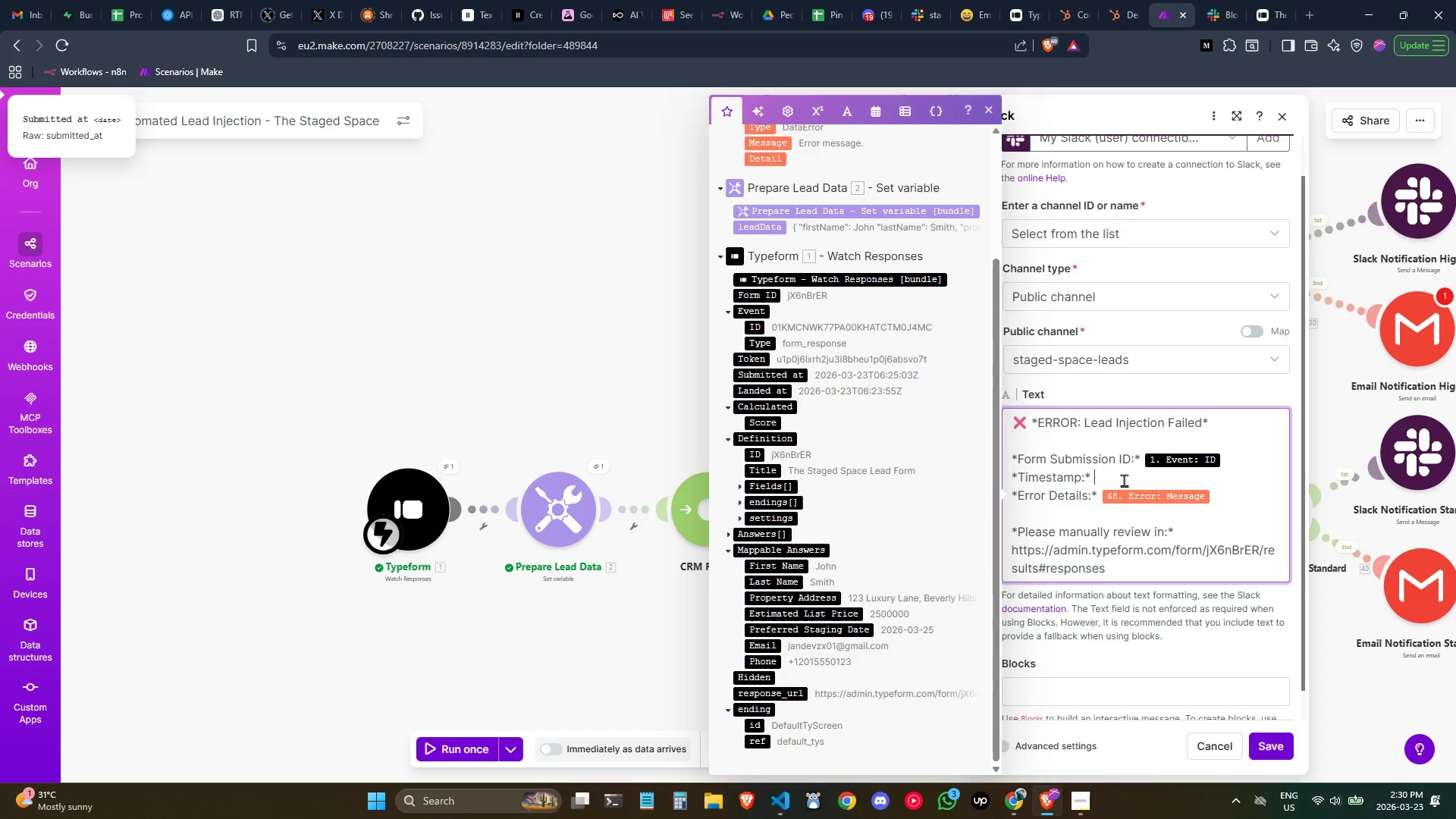 
key(Backspace)
 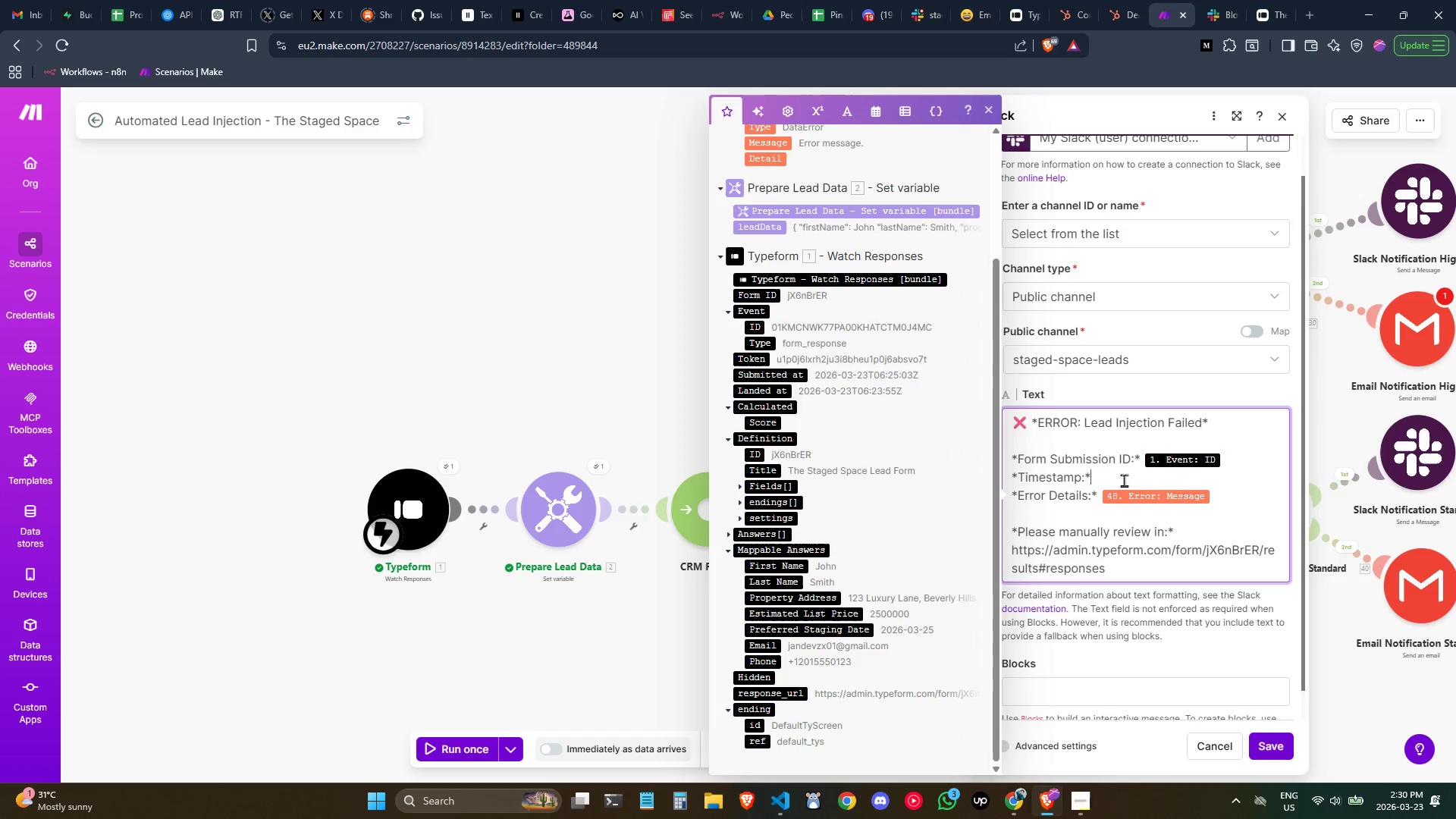 
key(Space)
 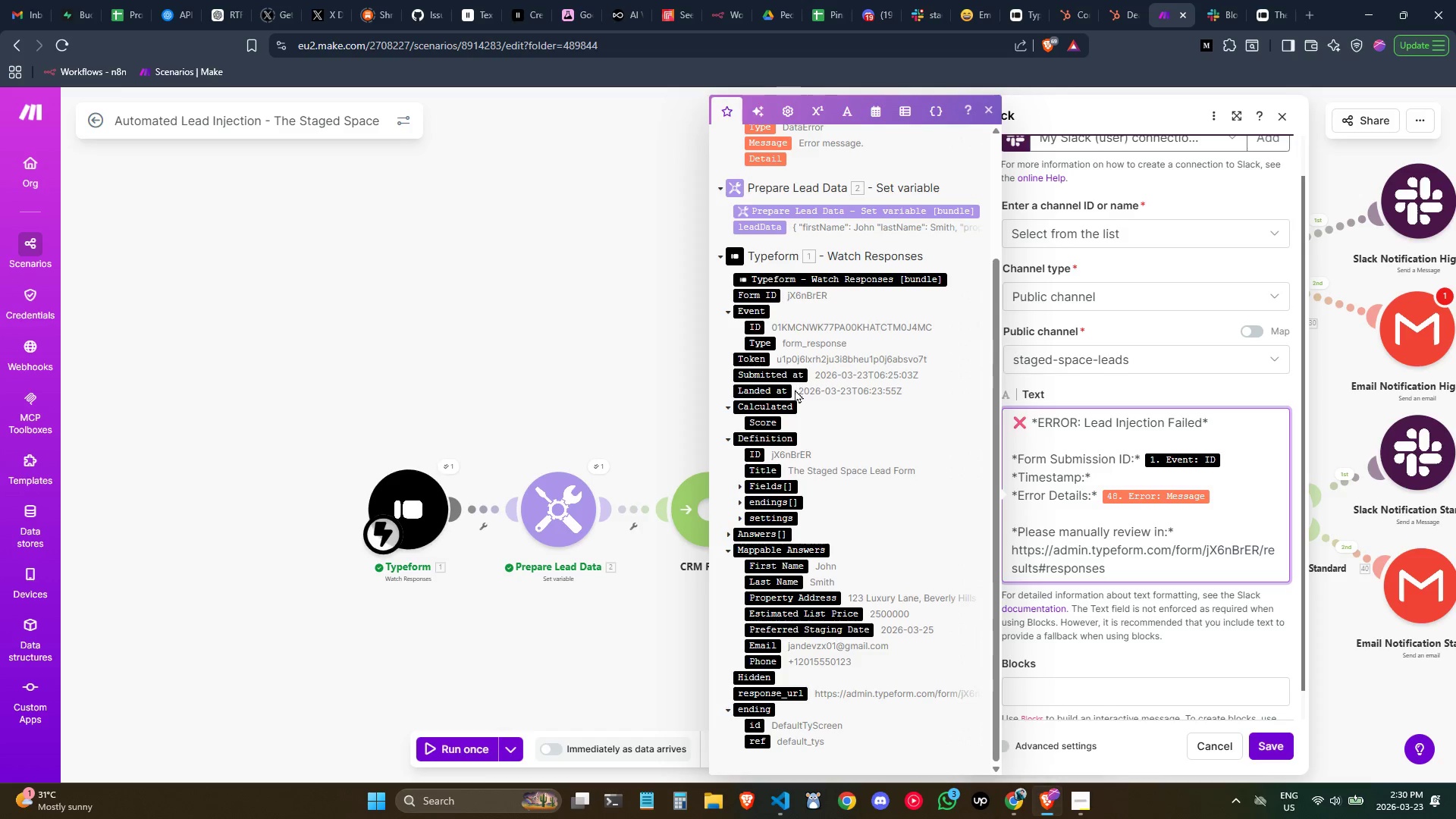 
left_click_drag(start_coordinate=[783, 374], to_coordinate=[1153, 474])
 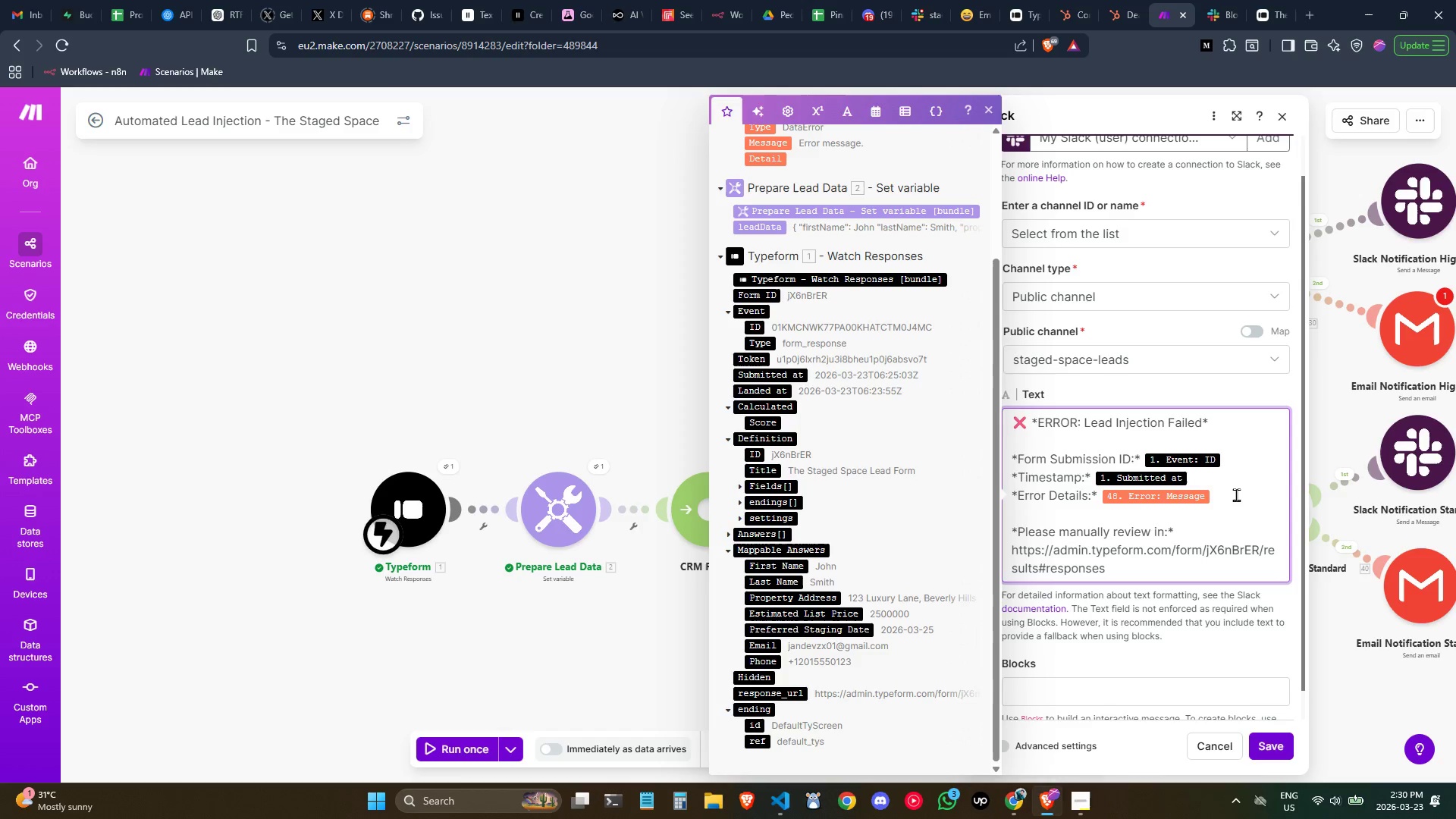 
left_click([1232, 495])
 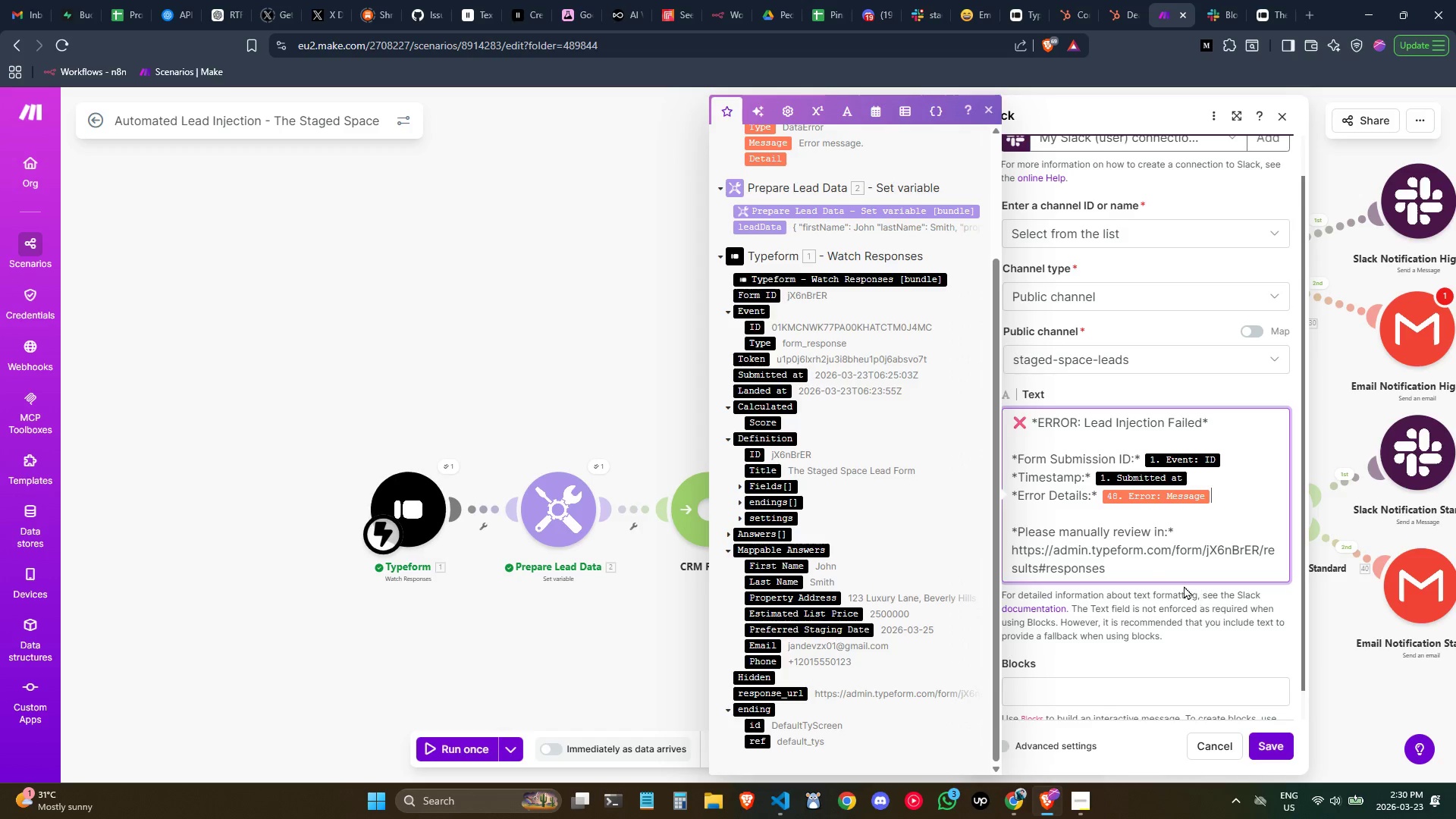 
left_click_drag(start_coordinate=[1153, 572], to_coordinate=[1006, 556])
 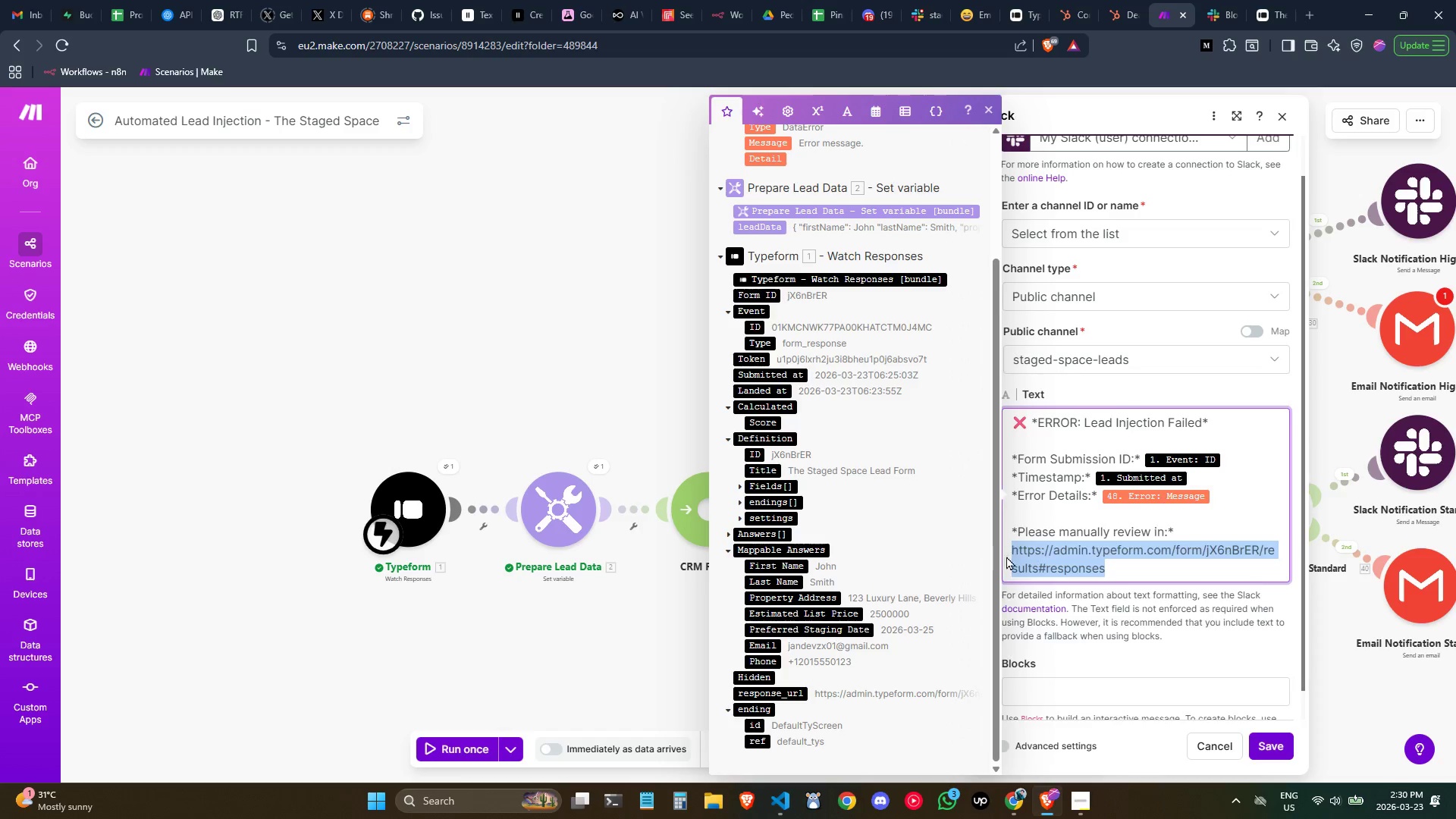 
key(Backspace)
 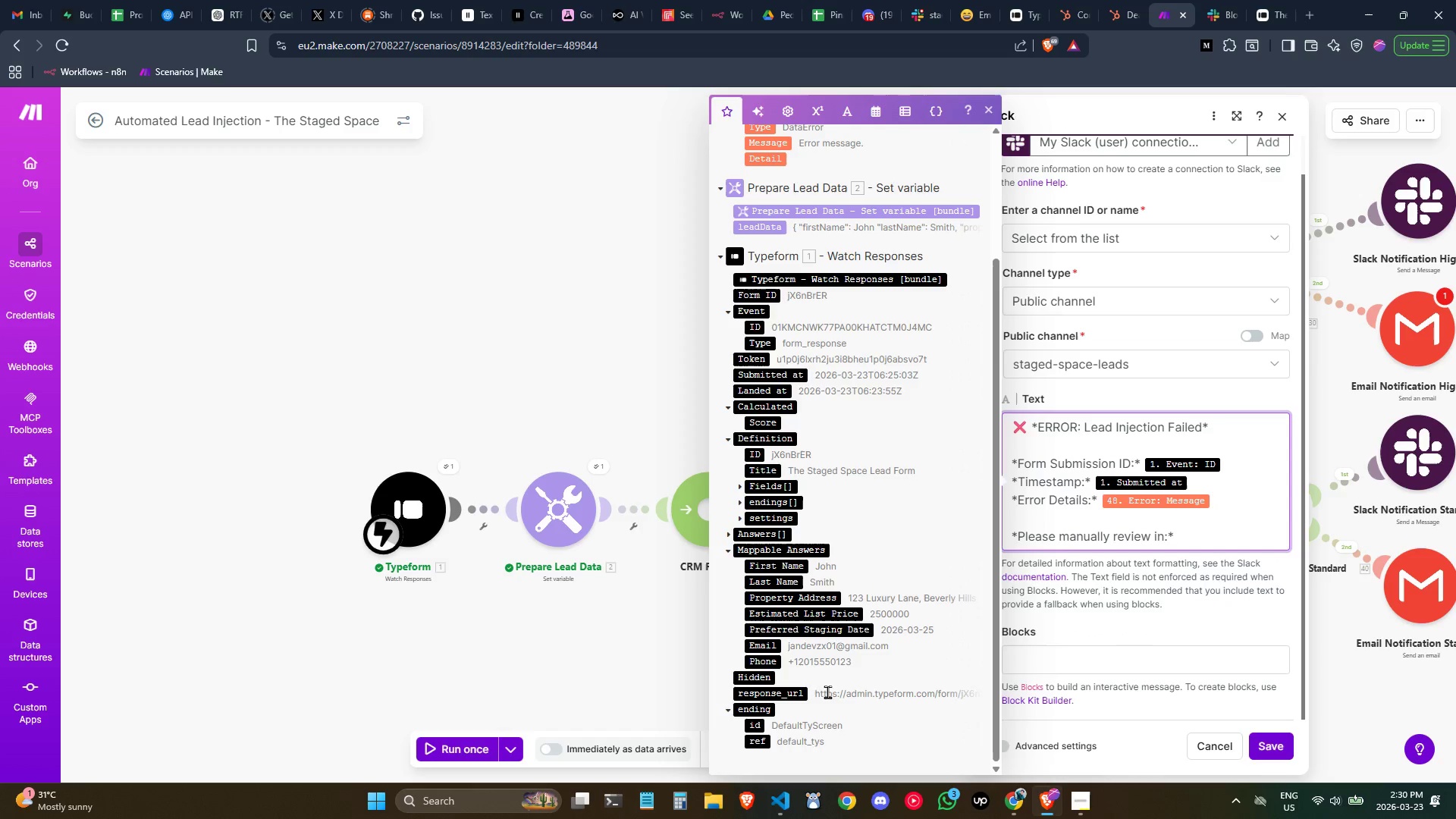 
left_click_drag(start_coordinate=[788, 694], to_coordinate=[1226, 541])
 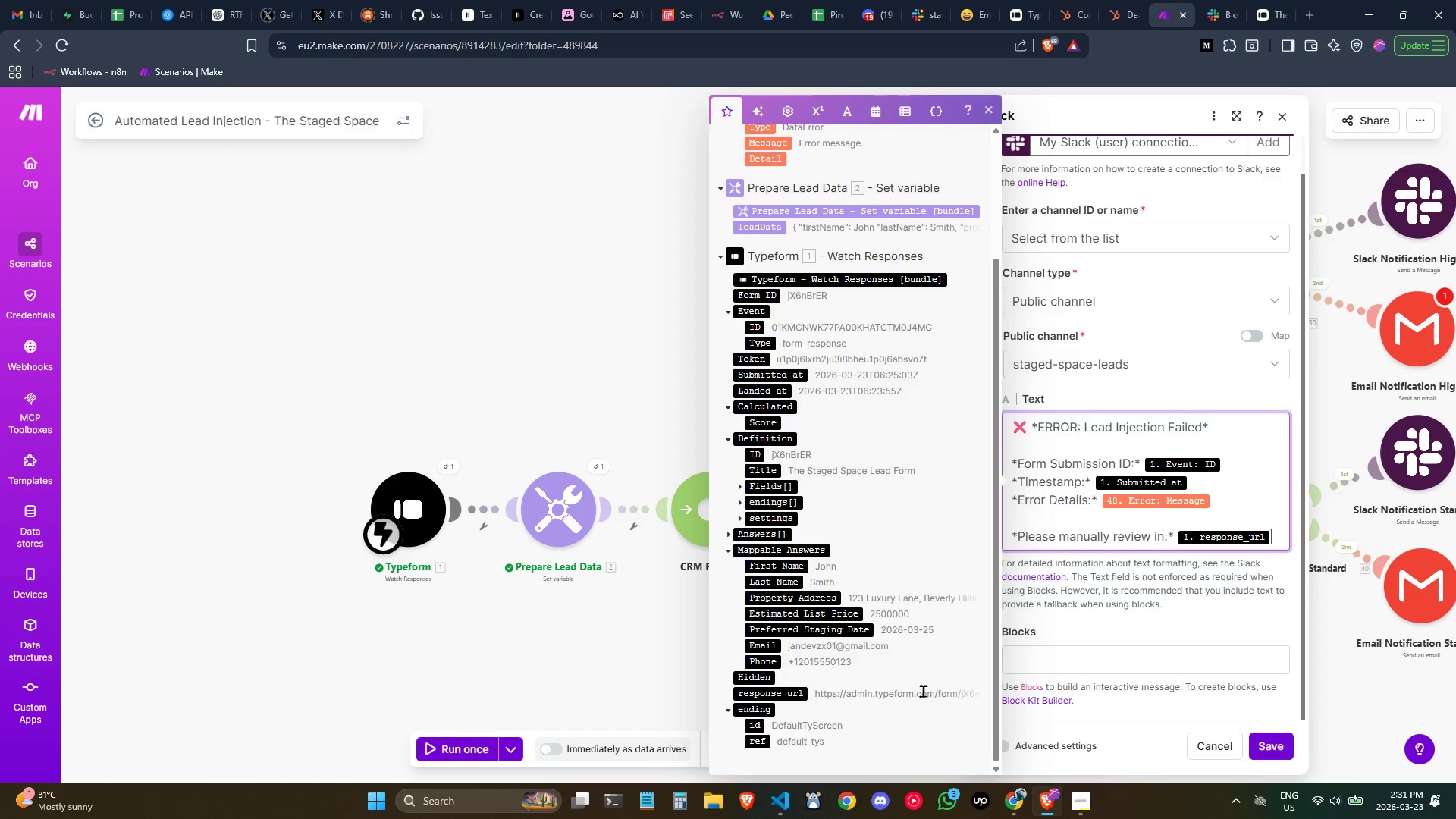 
double_click([880, 692])
 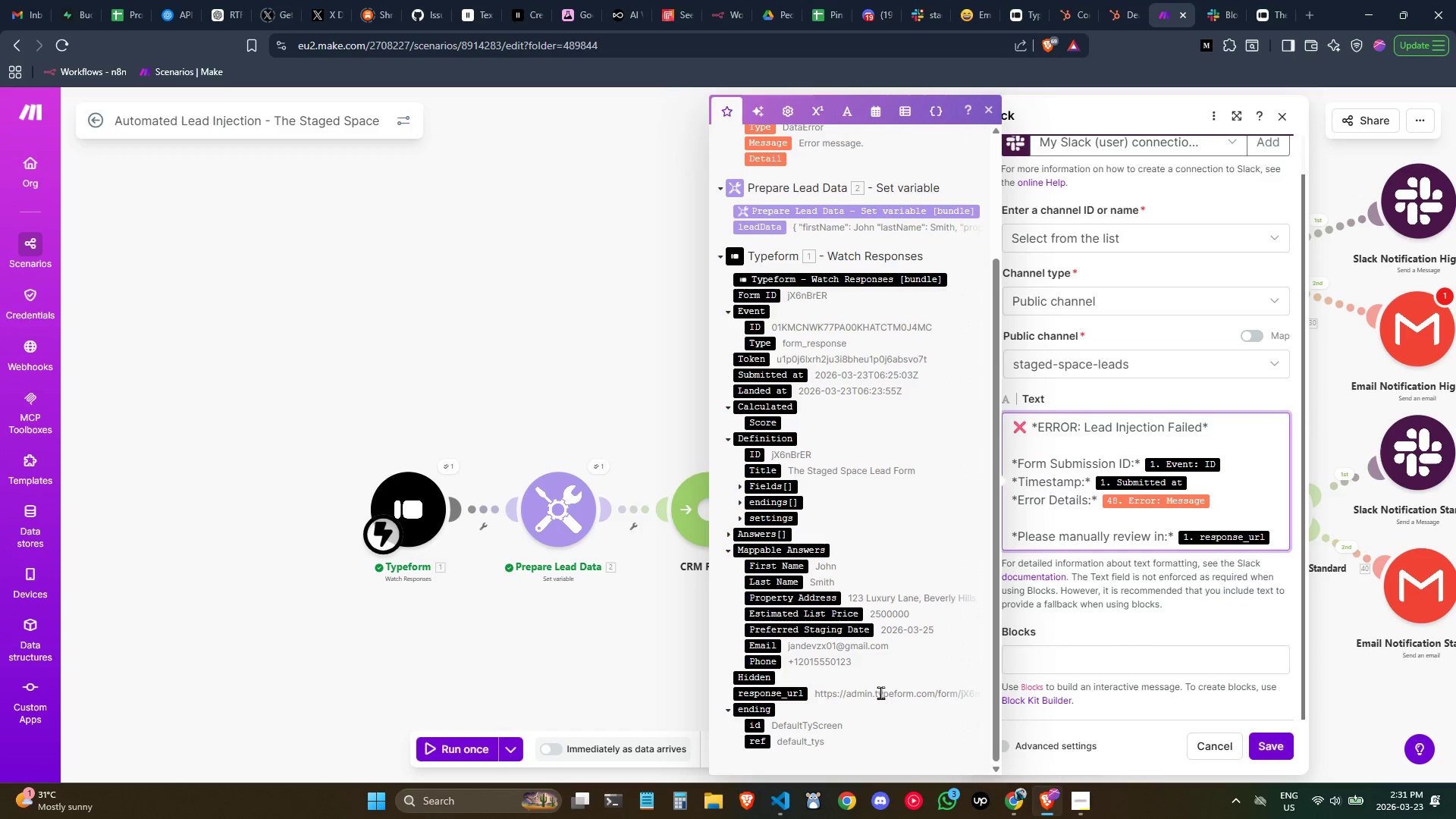 
triple_click([880, 692])
 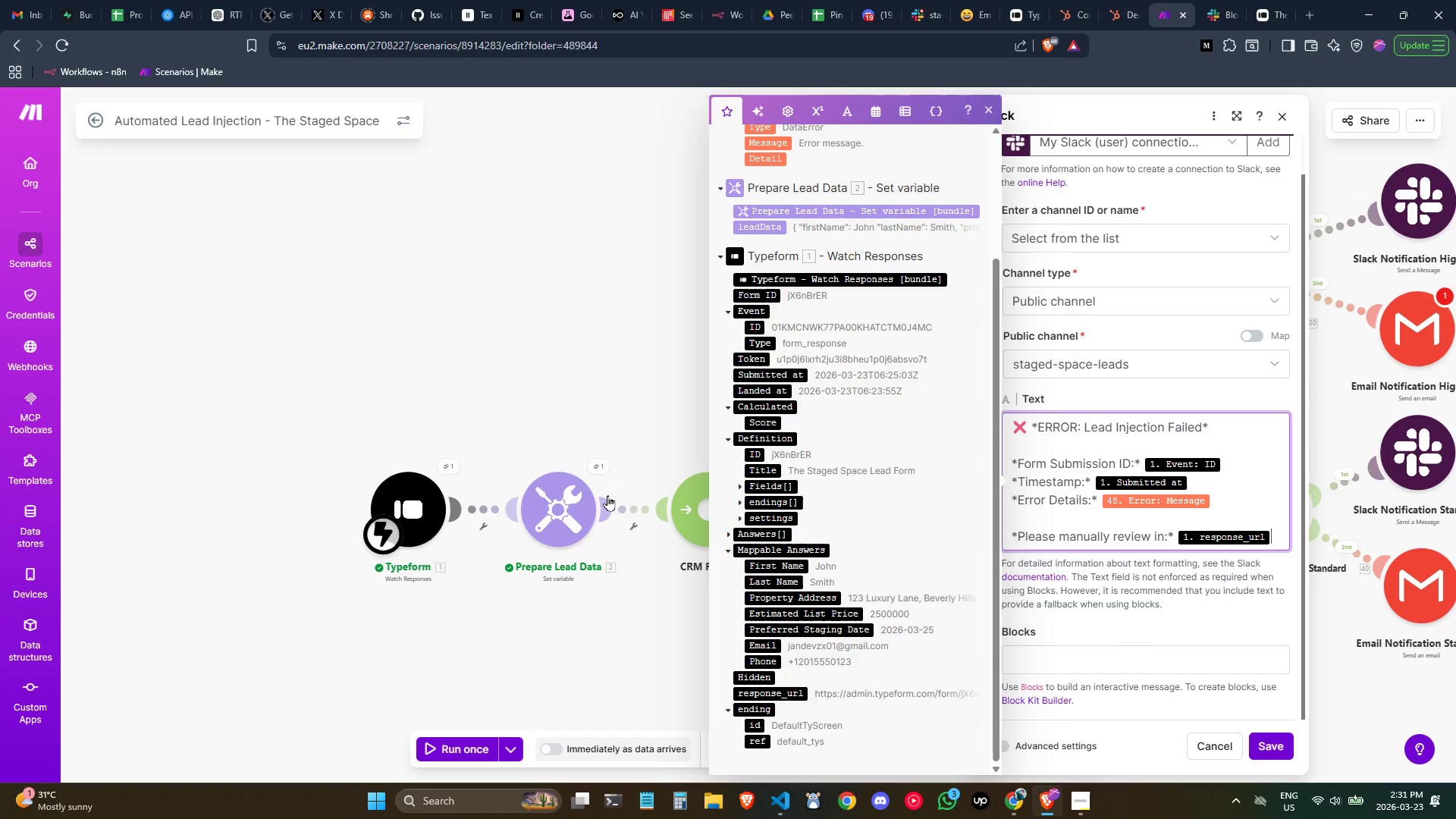 
left_click([598, 472])
 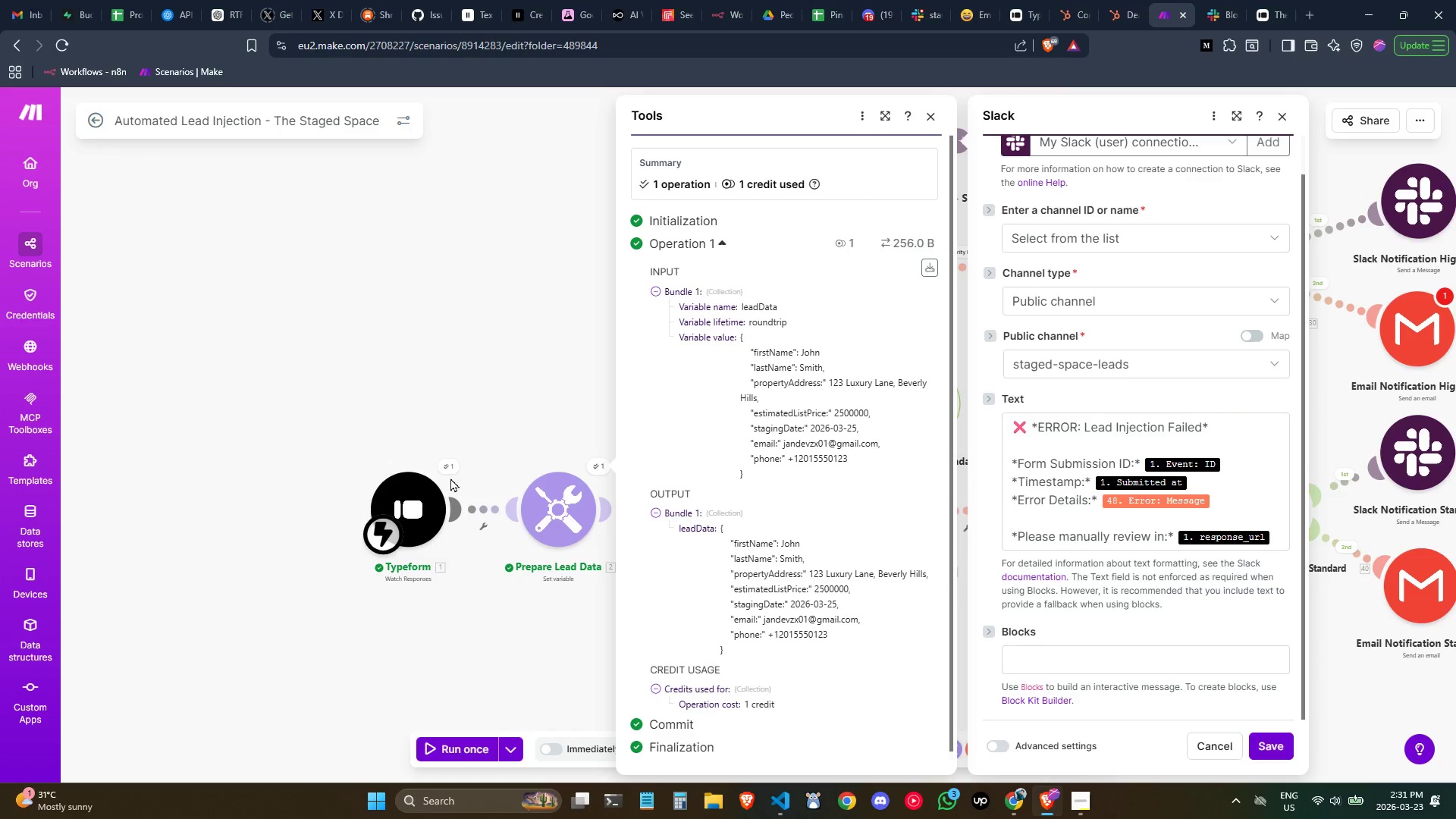 
left_click([447, 471])
 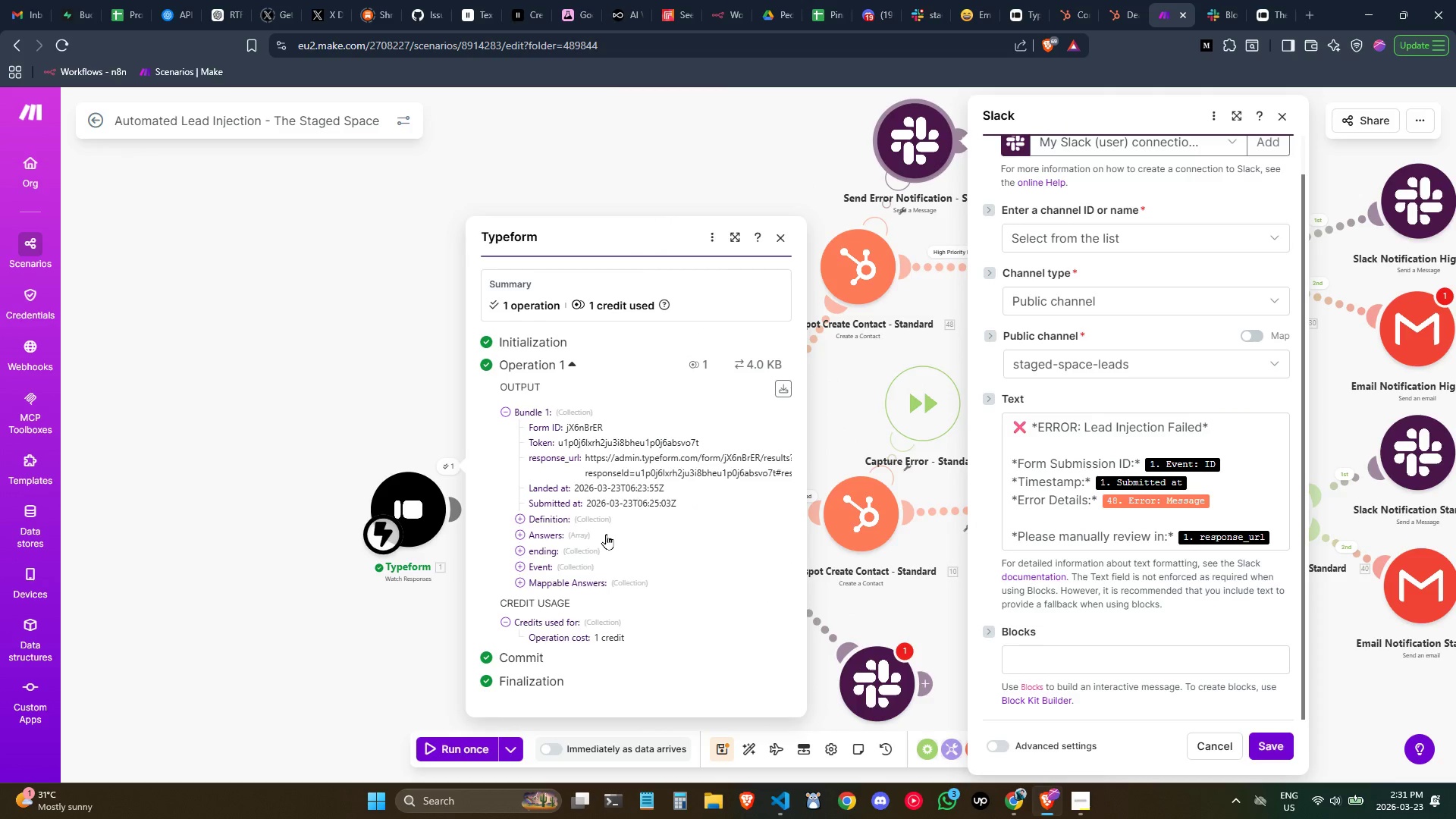 
scroll: coordinate [606, 534], scroll_direction: down, amount: 1.0
 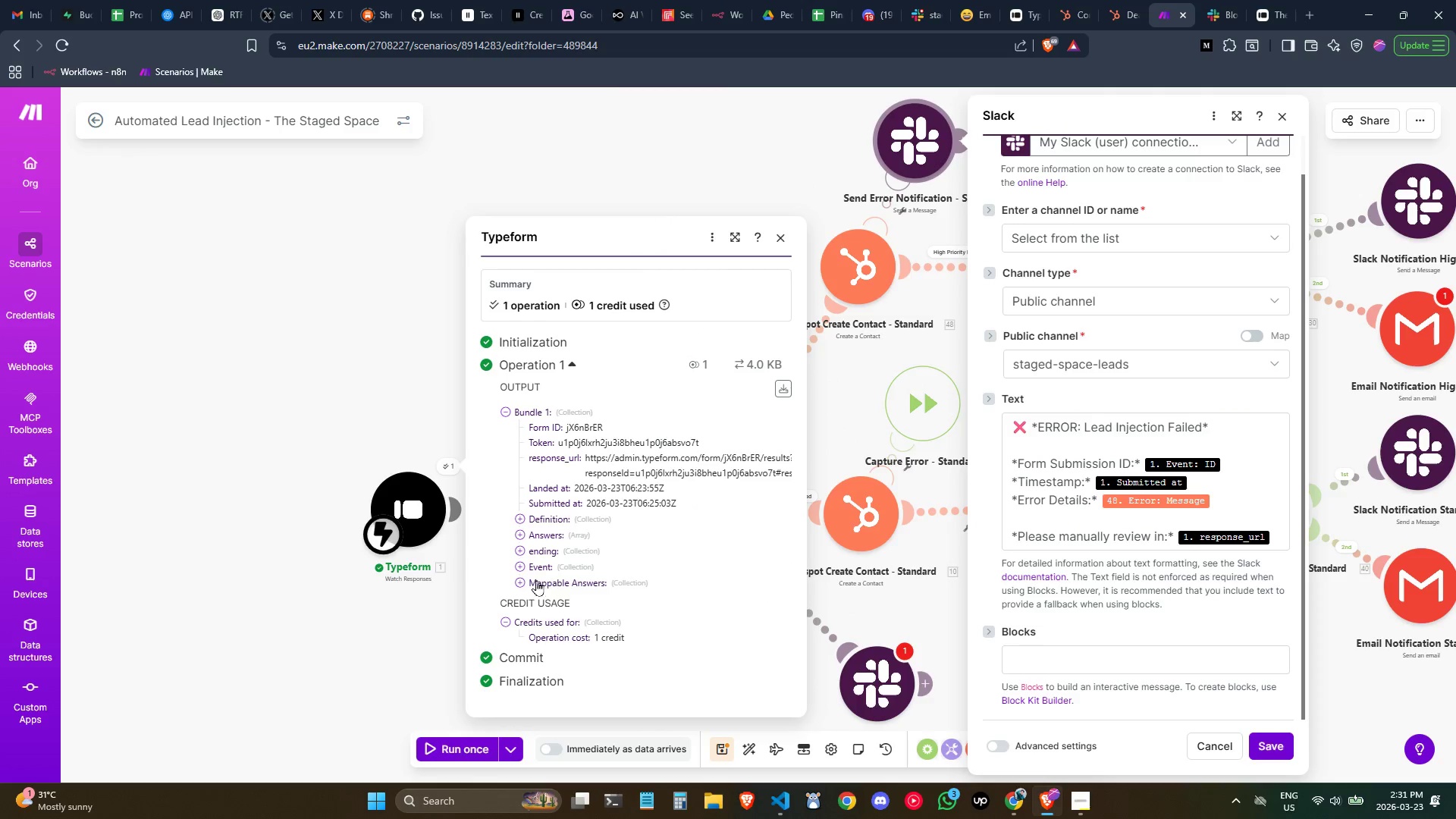 
left_click([521, 584])
 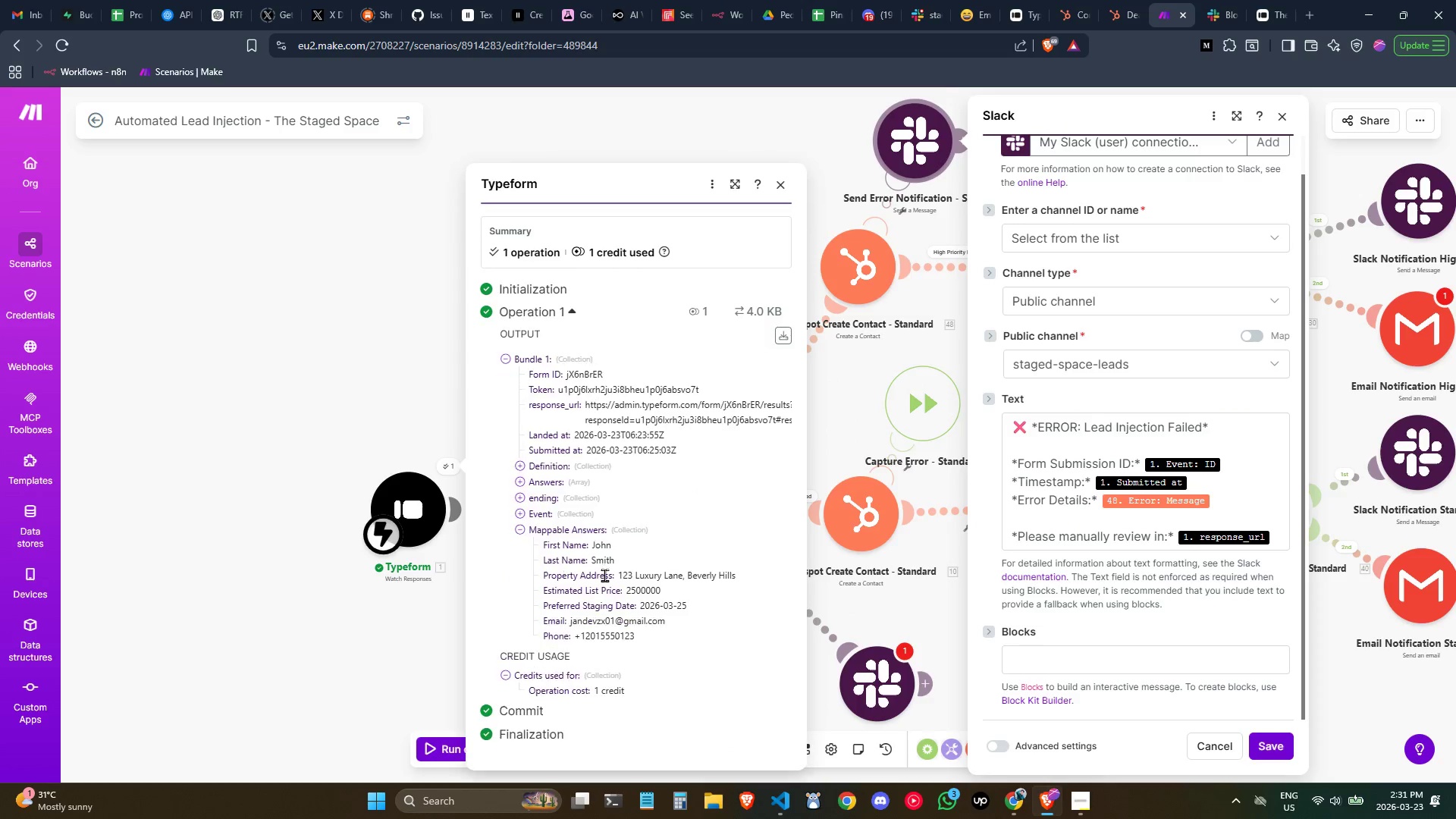 
scroll: coordinate [604, 575], scroll_direction: down, amount: 1.0
 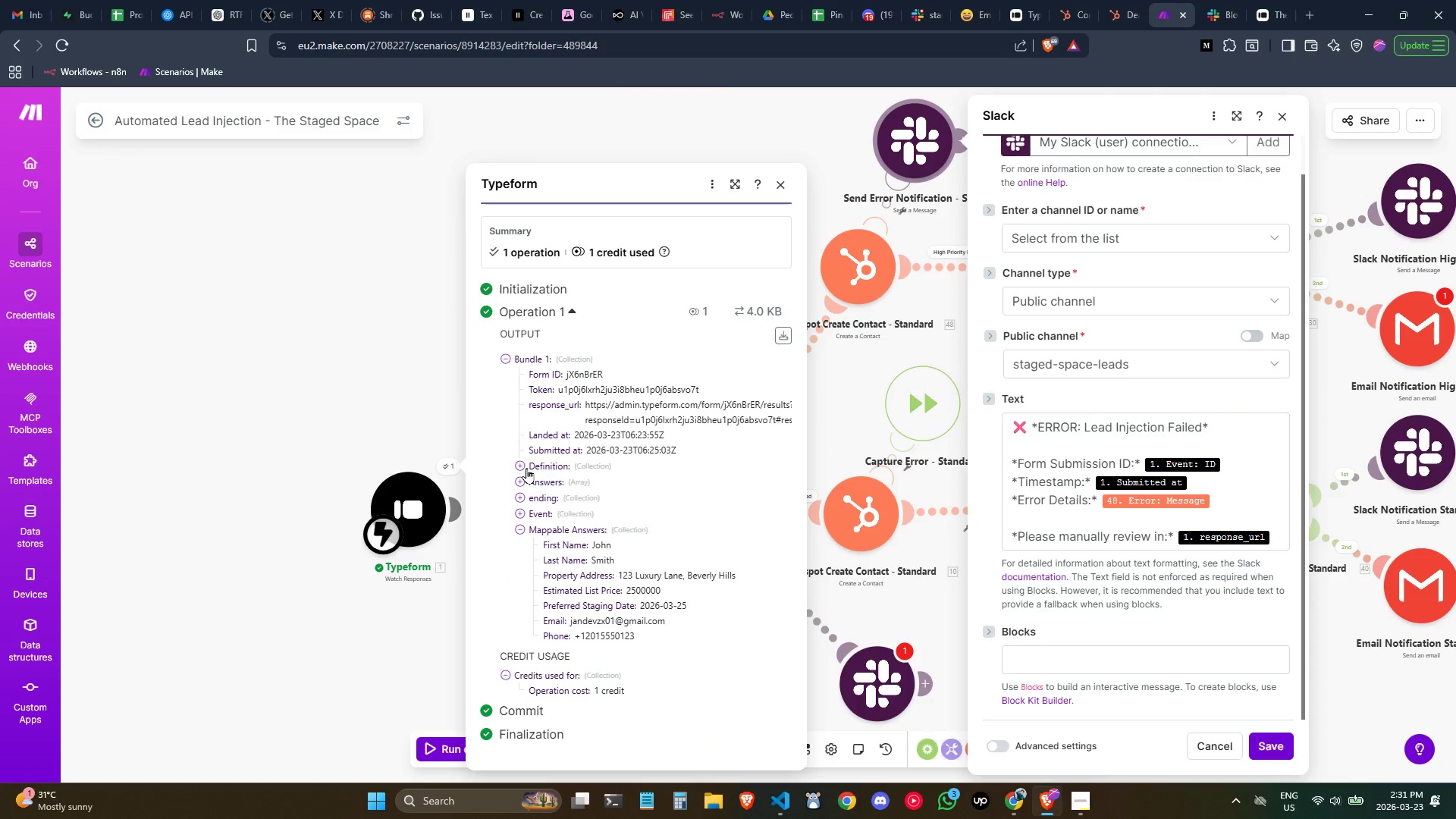 
left_click([522, 466])
 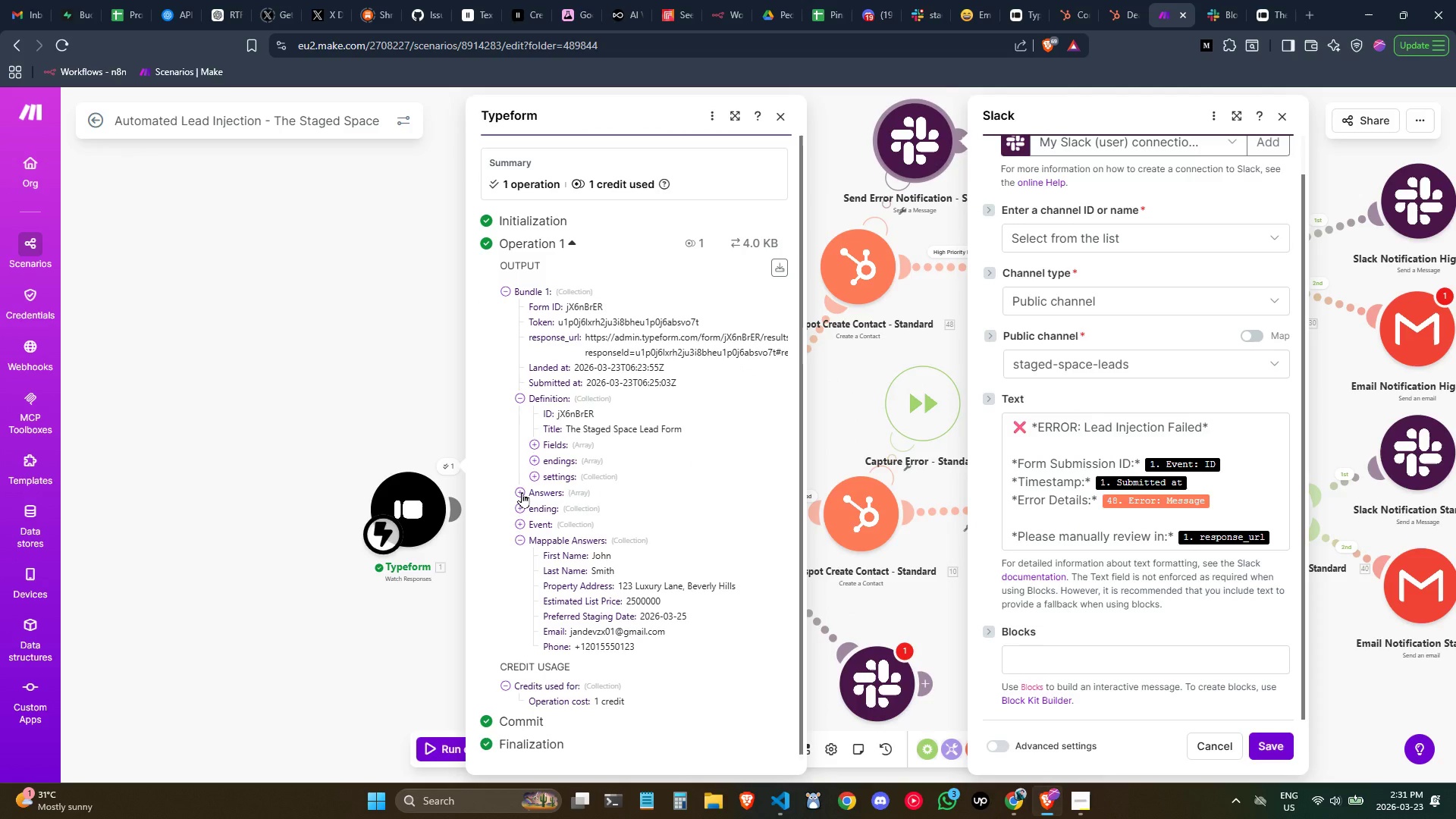 
left_click([522, 492])
 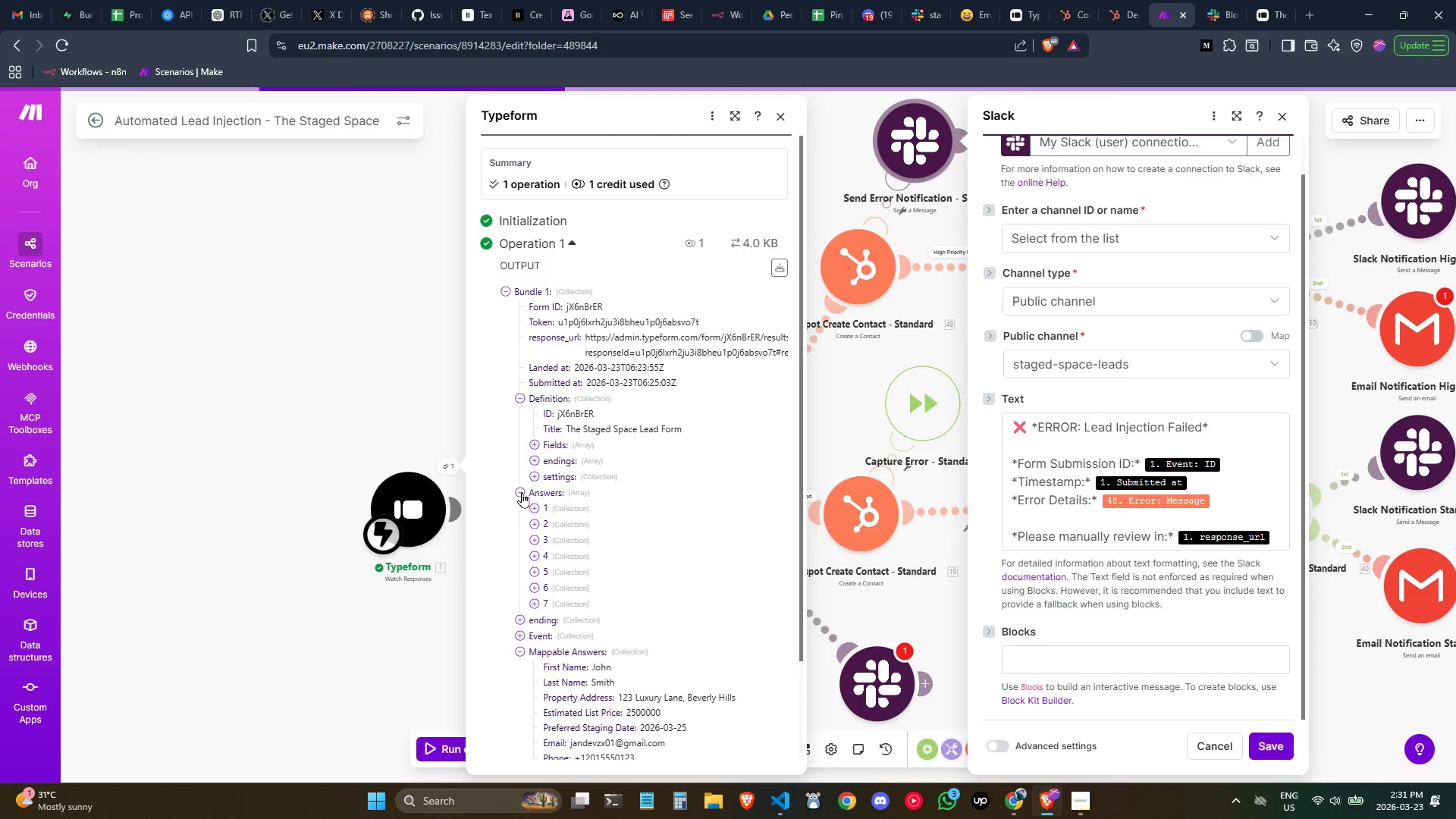 
left_click([522, 492])
 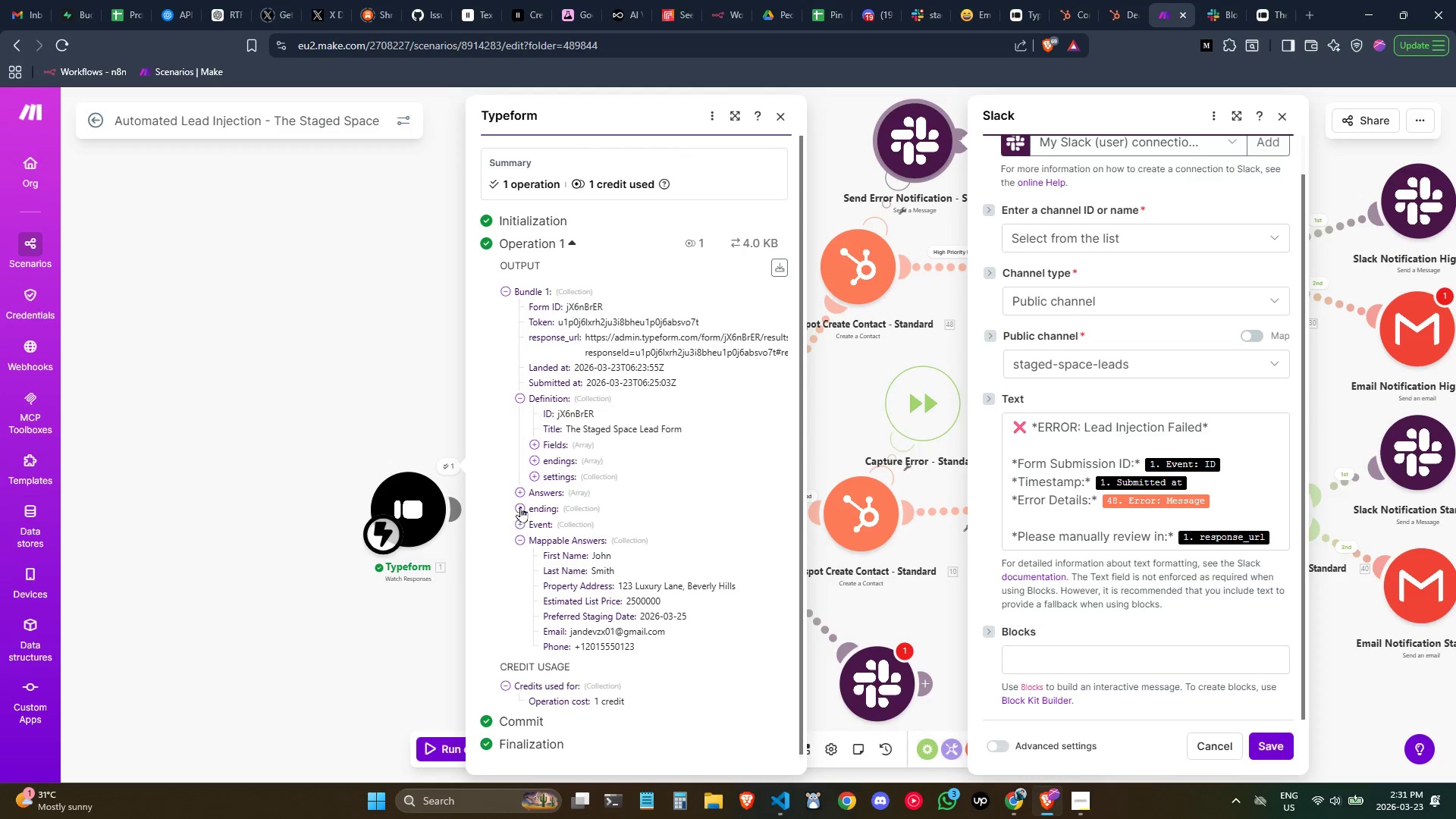 
left_click([519, 497])
 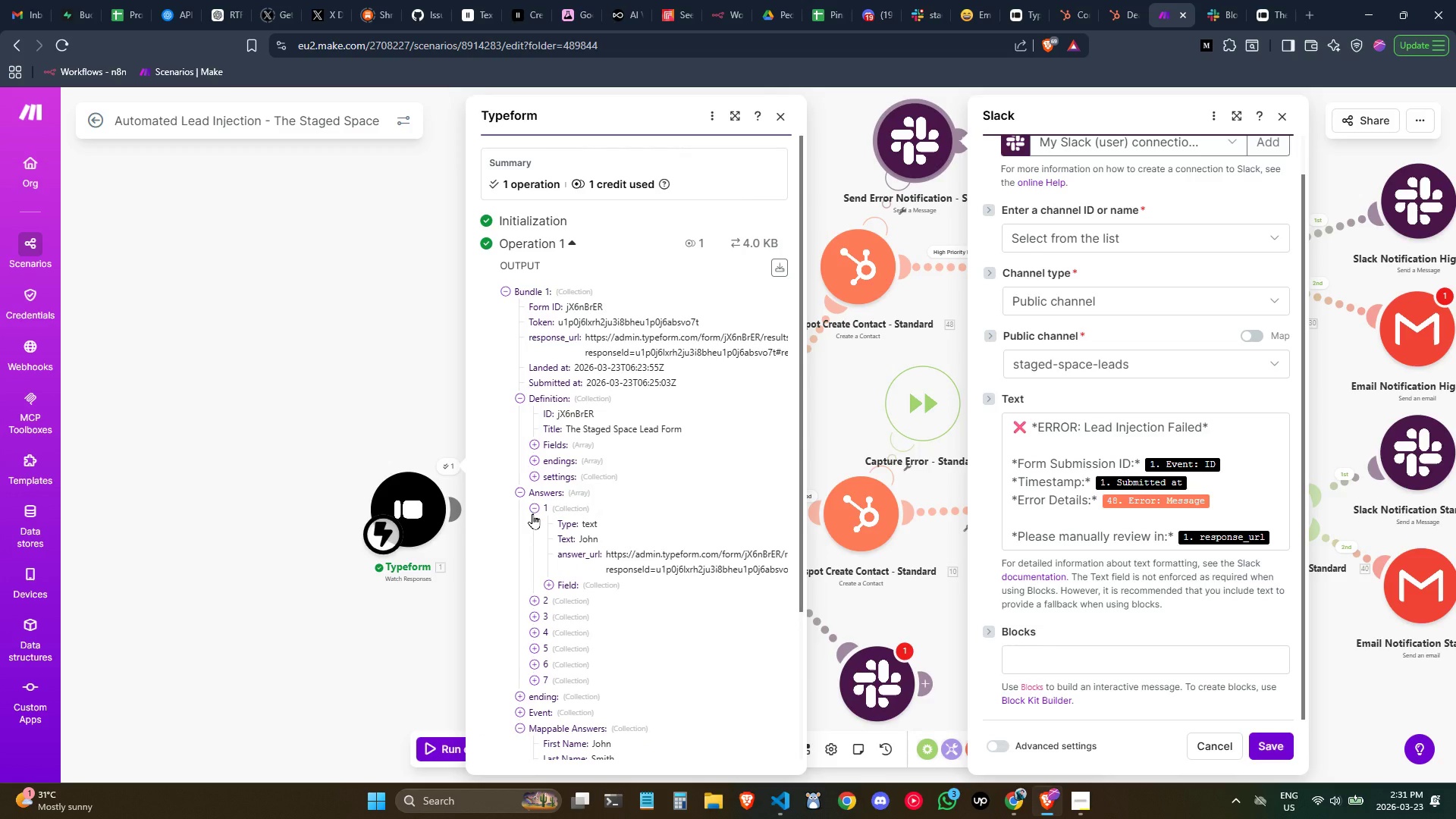 
left_click([532, 513])
 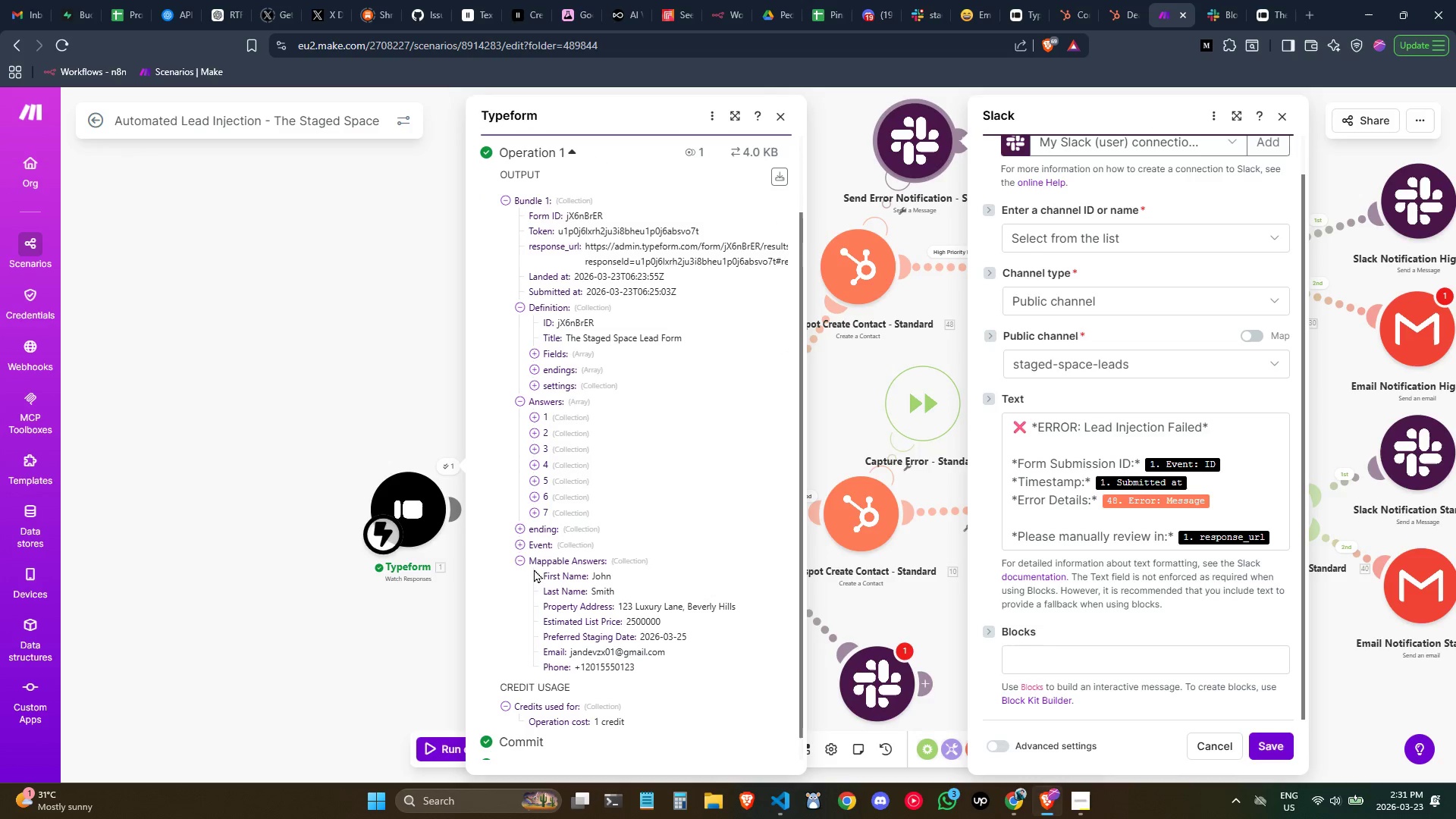 
left_click([523, 528])
 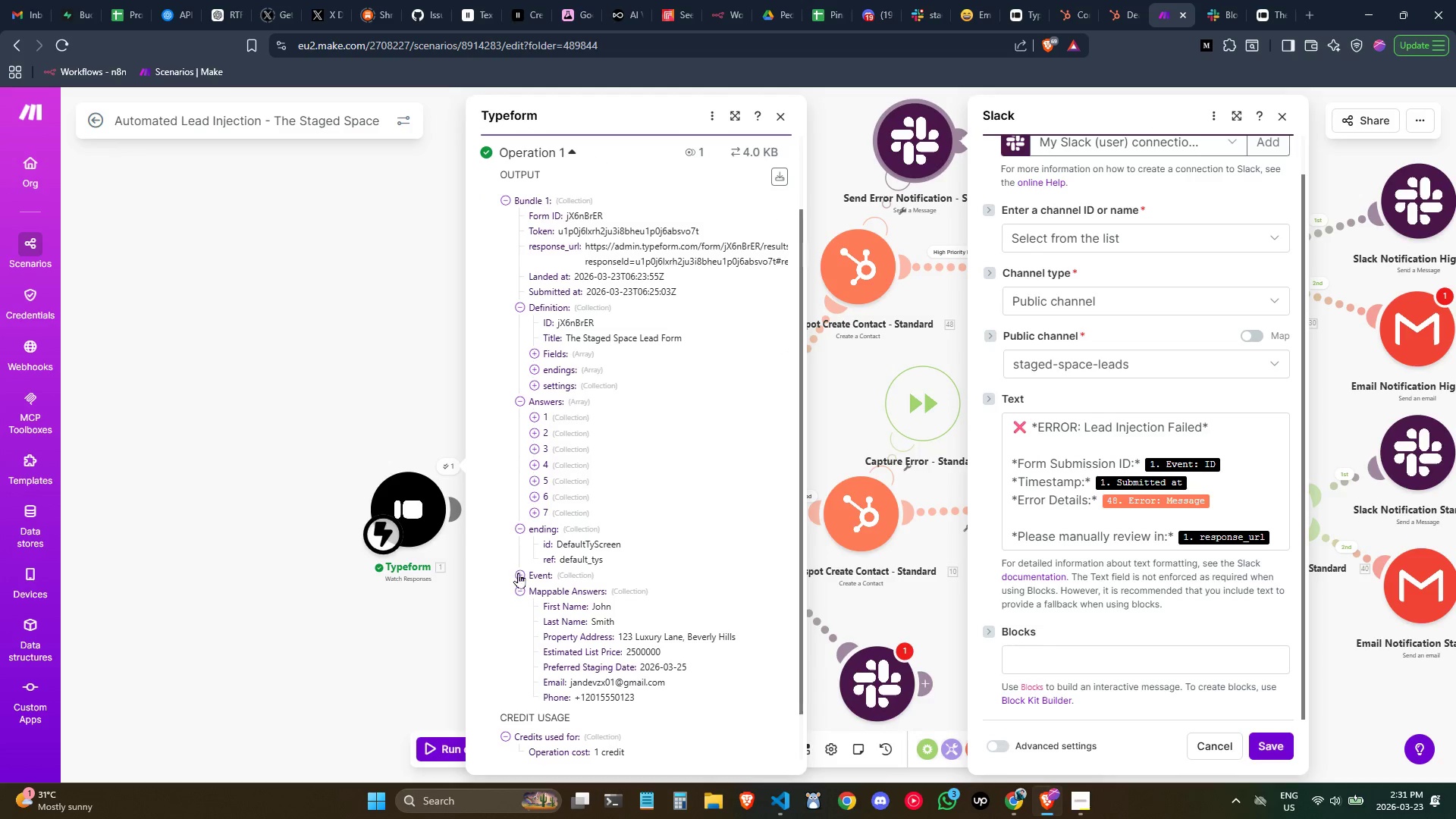 
left_click([519, 573])
 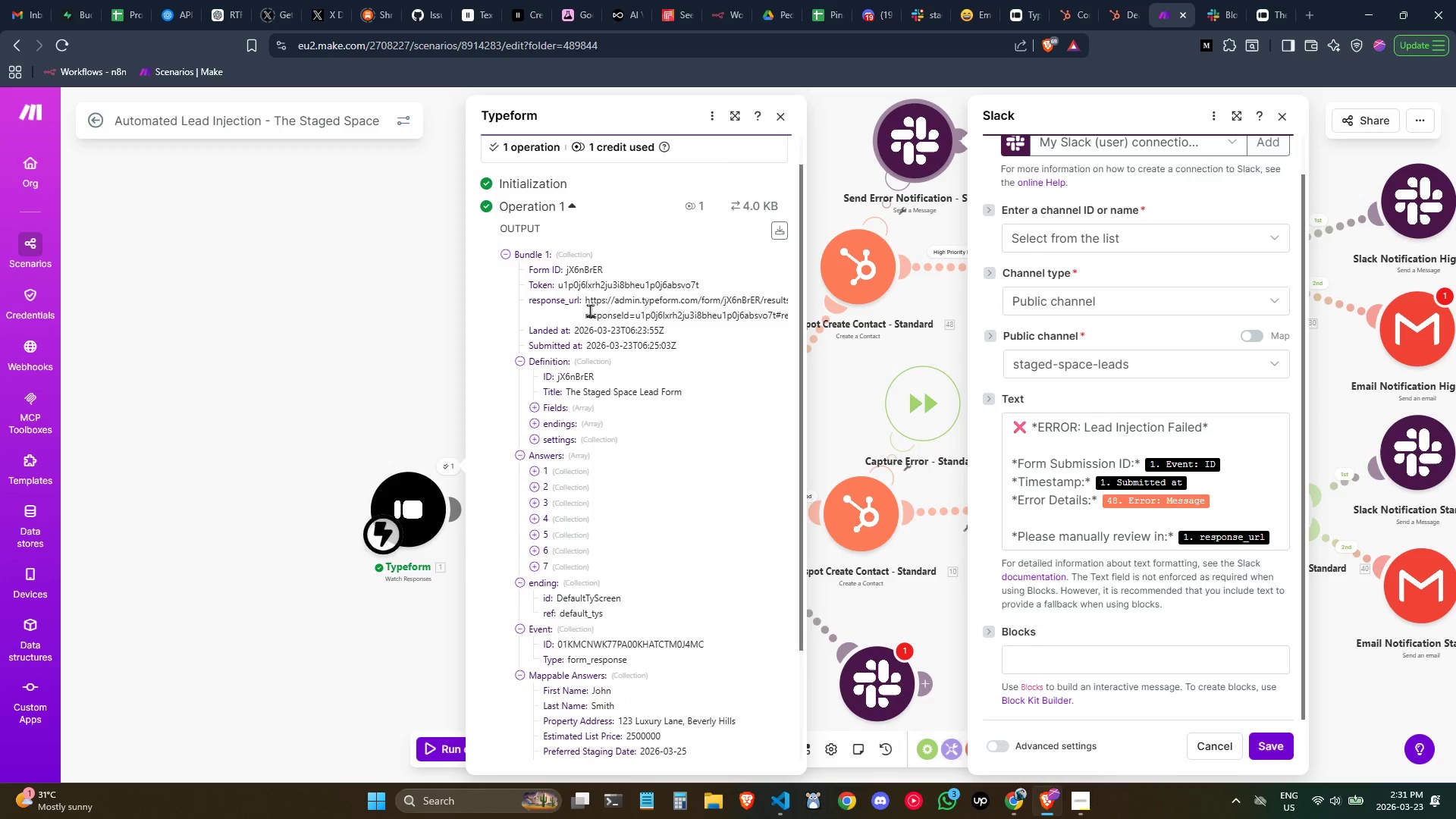 
left_click_drag(start_coordinate=[586, 303], to_coordinate=[794, 317])
 